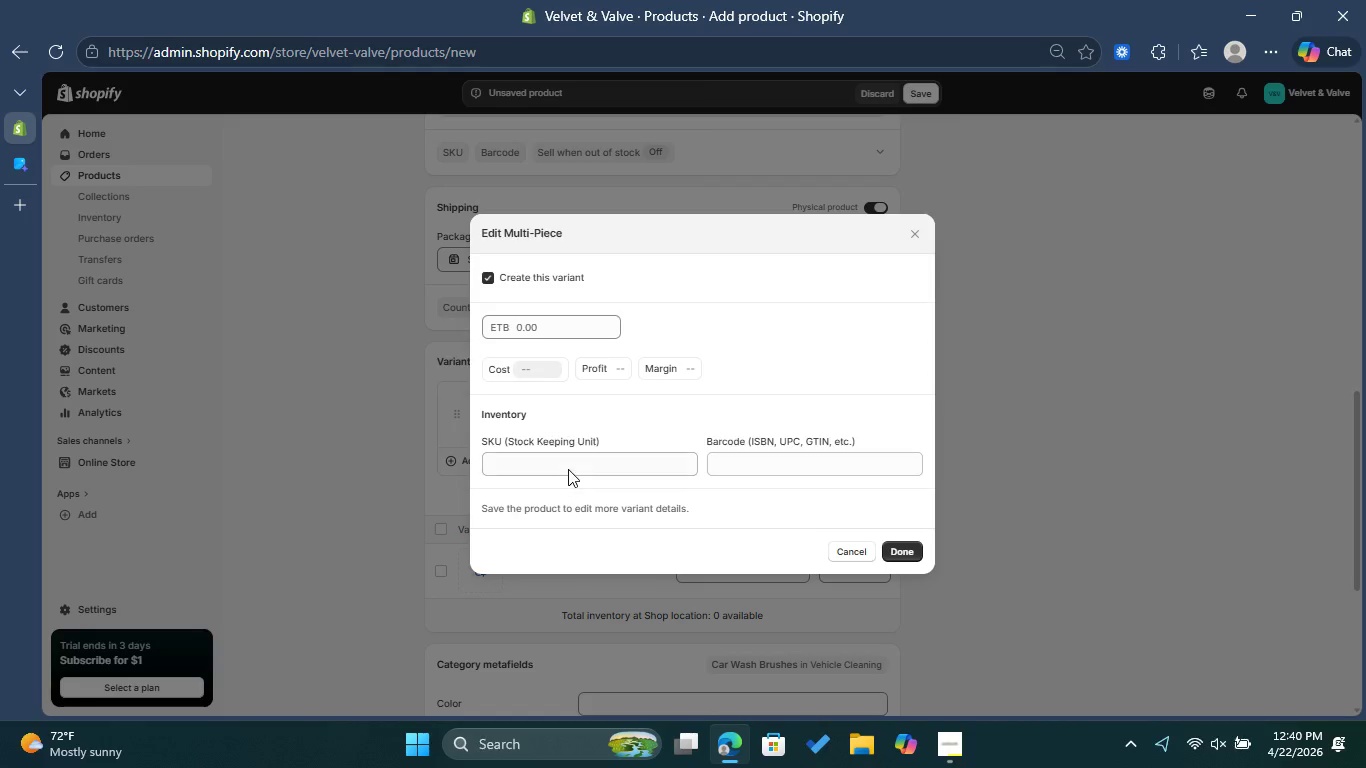 
left_click([570, 462])
 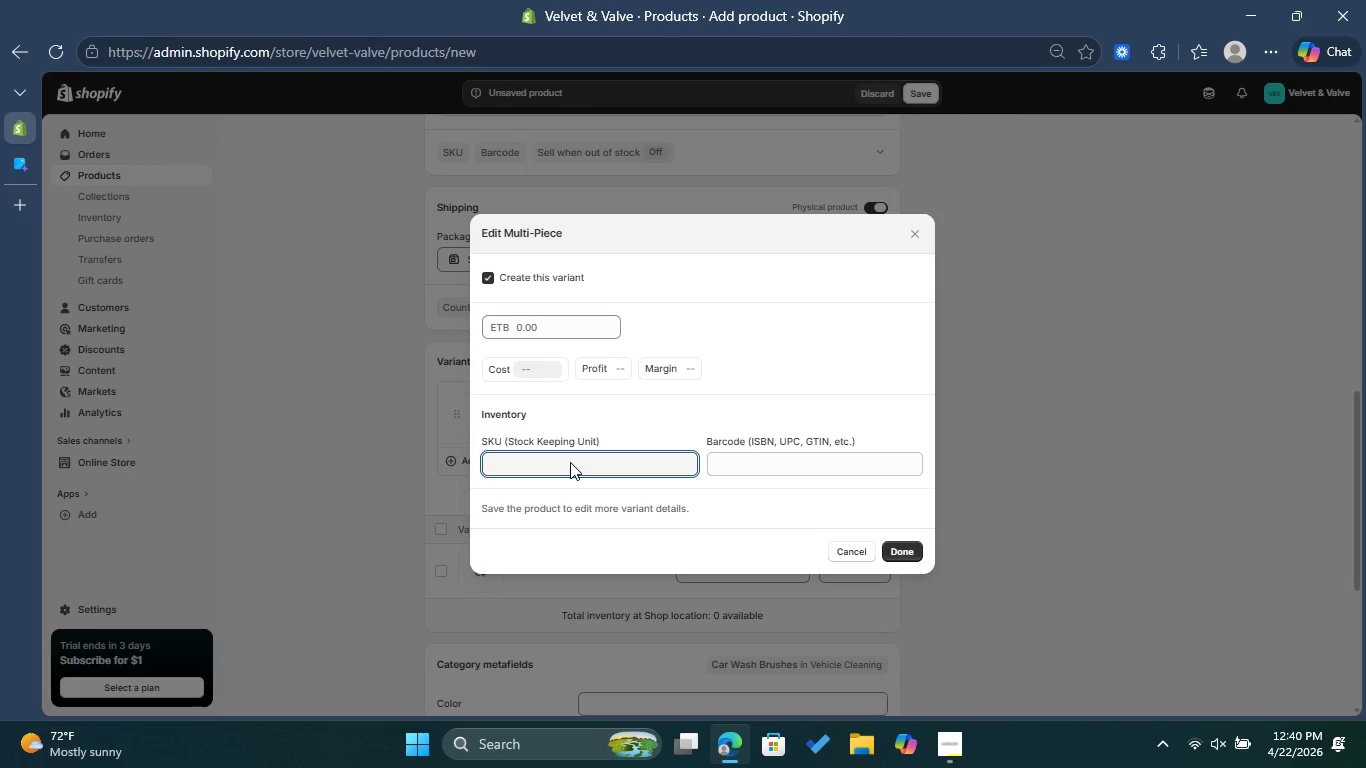 
wait(9.0)
 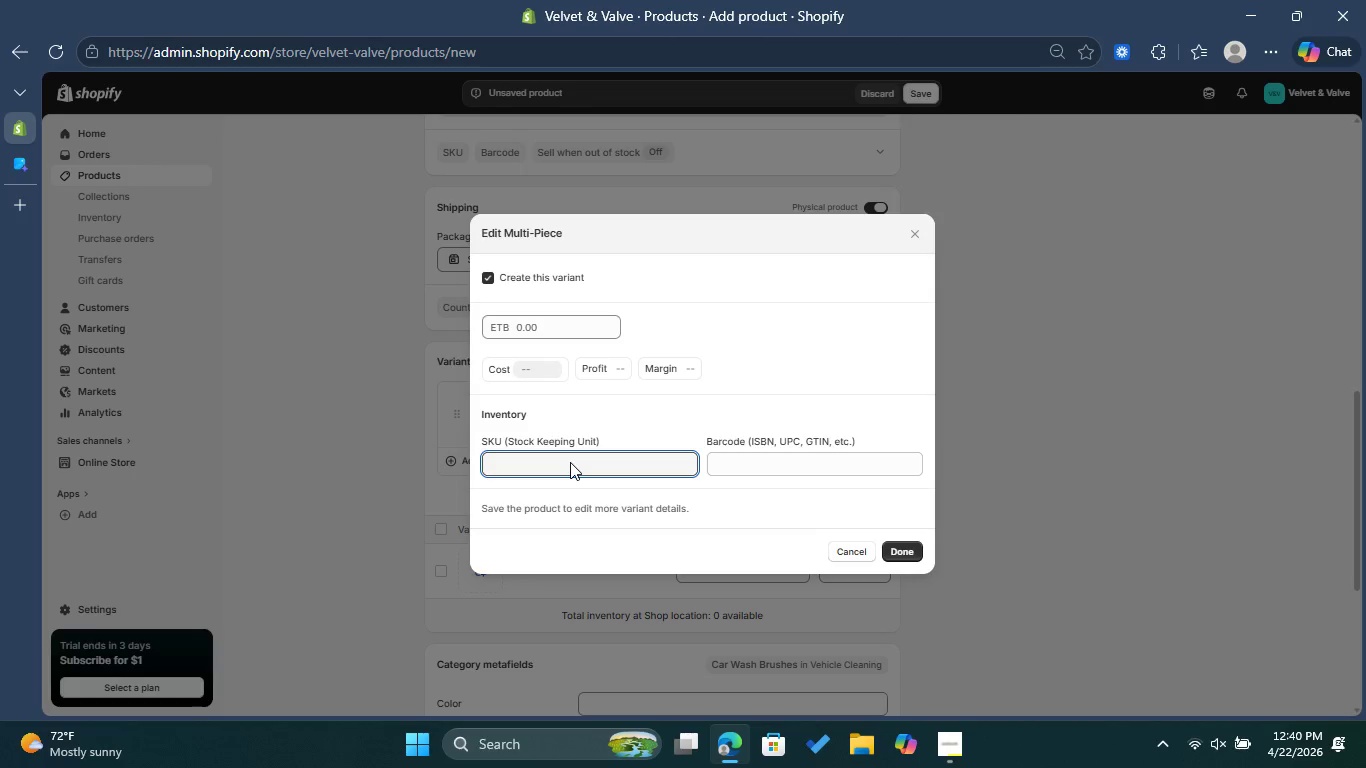 
type(VV-T)
key(Backspace)
type(RM-004)
 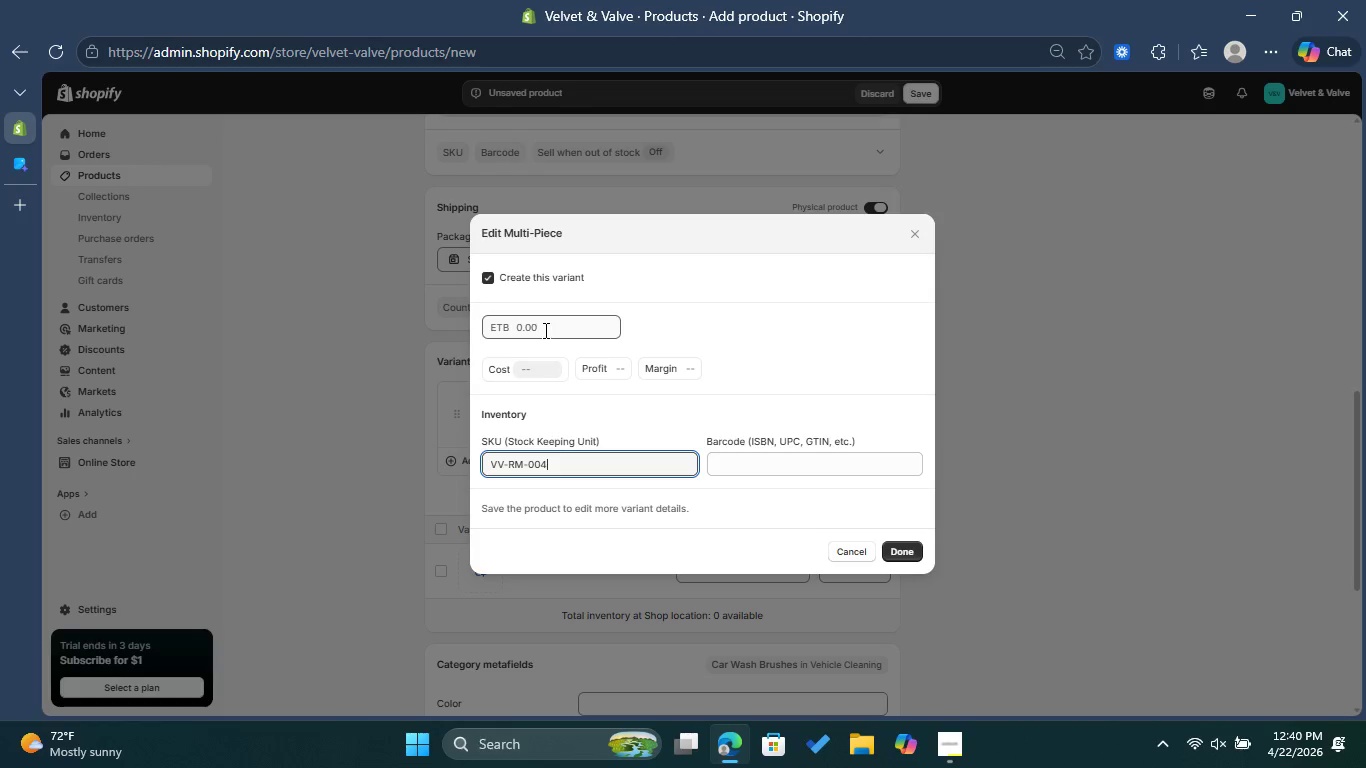 
left_click([544, 330])
 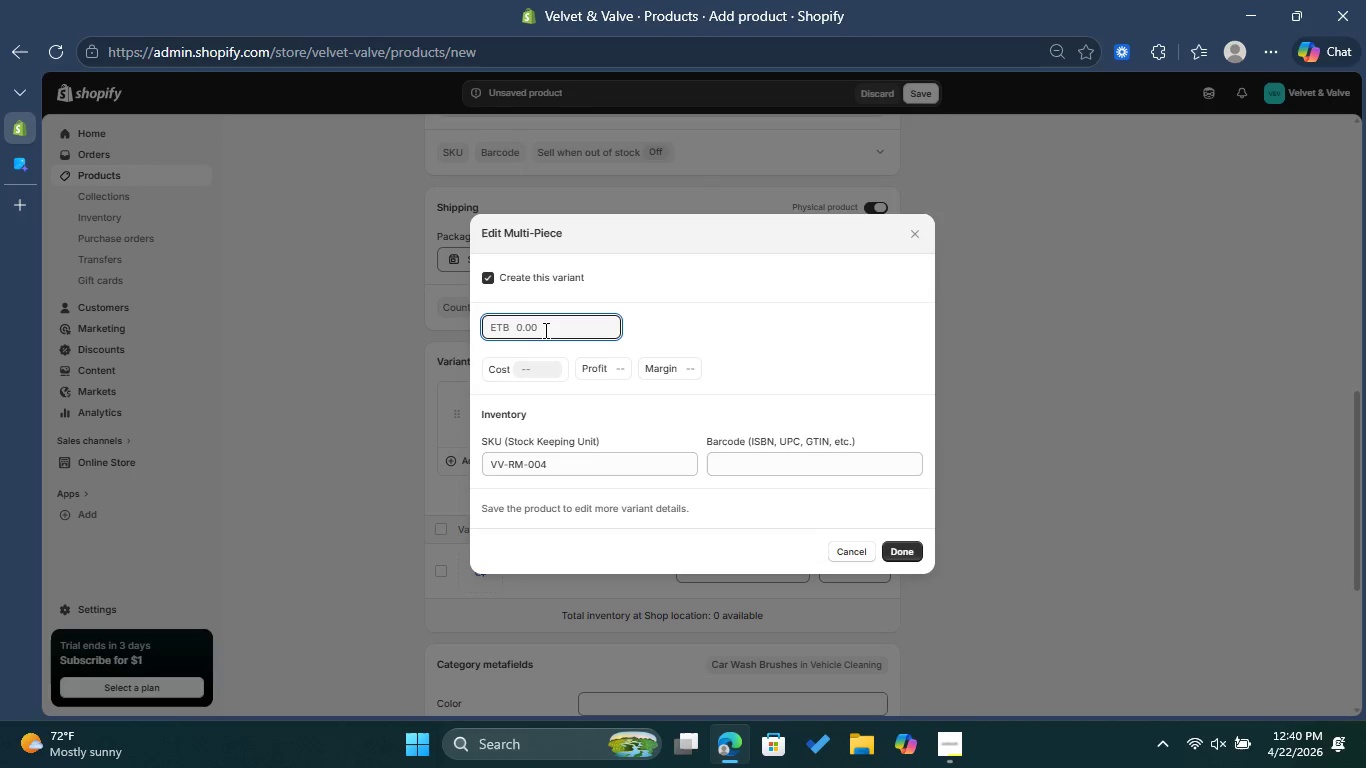 
type(29)
 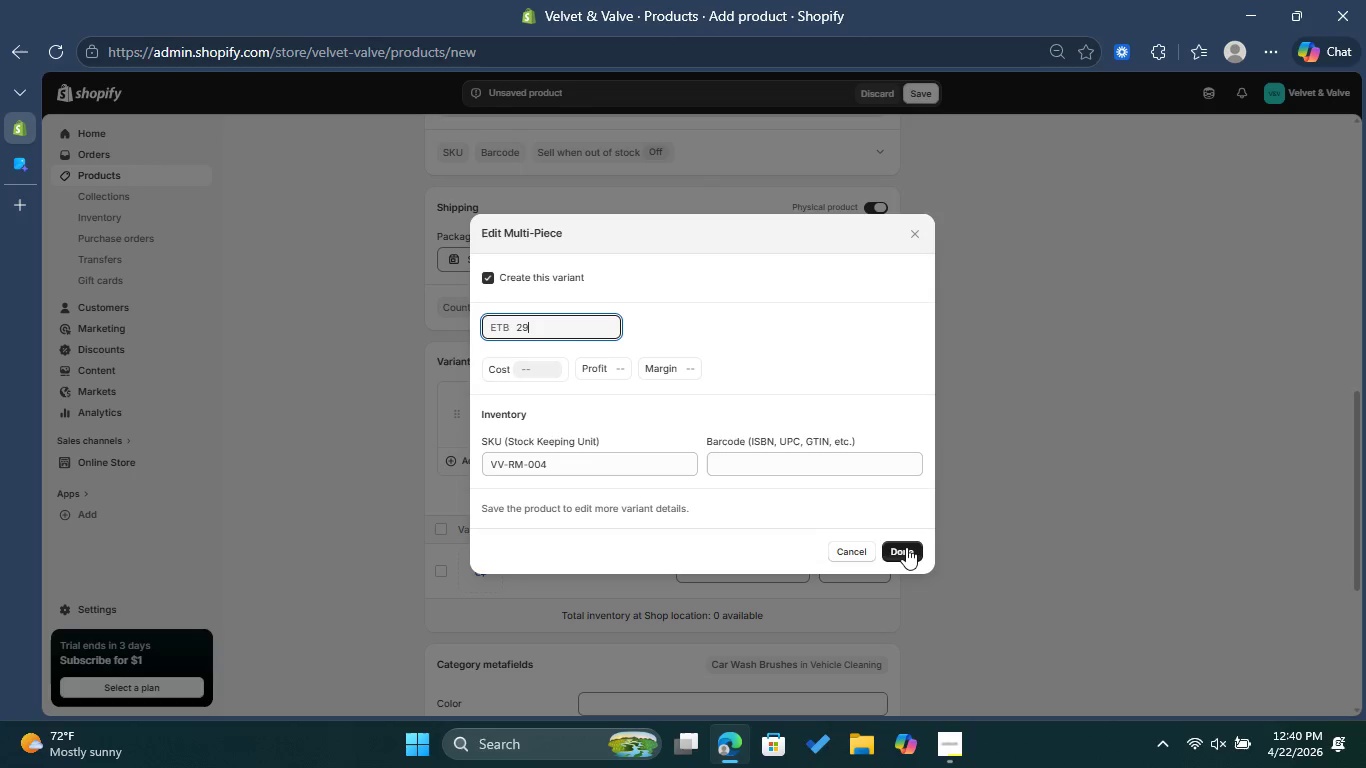 
left_click([906, 547])
 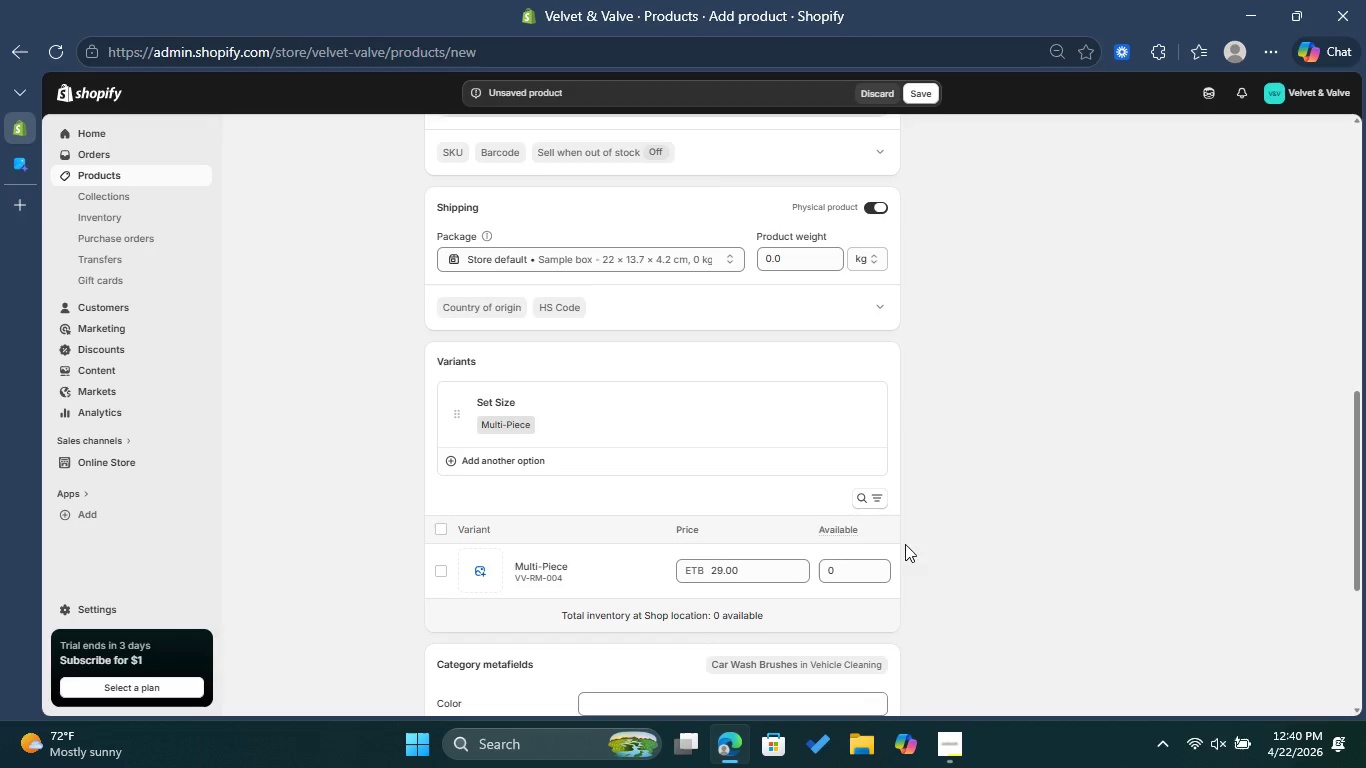 
left_click([851, 577])
 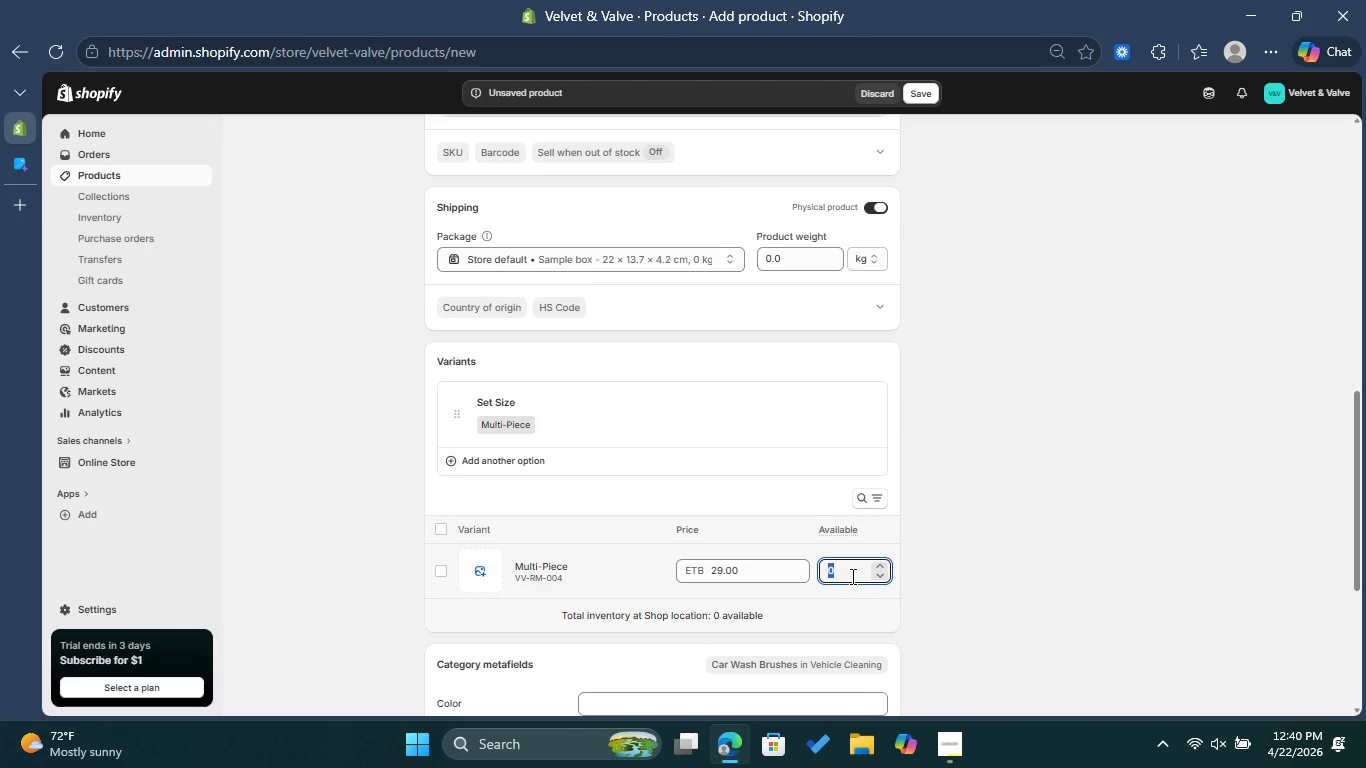 
type(120)
 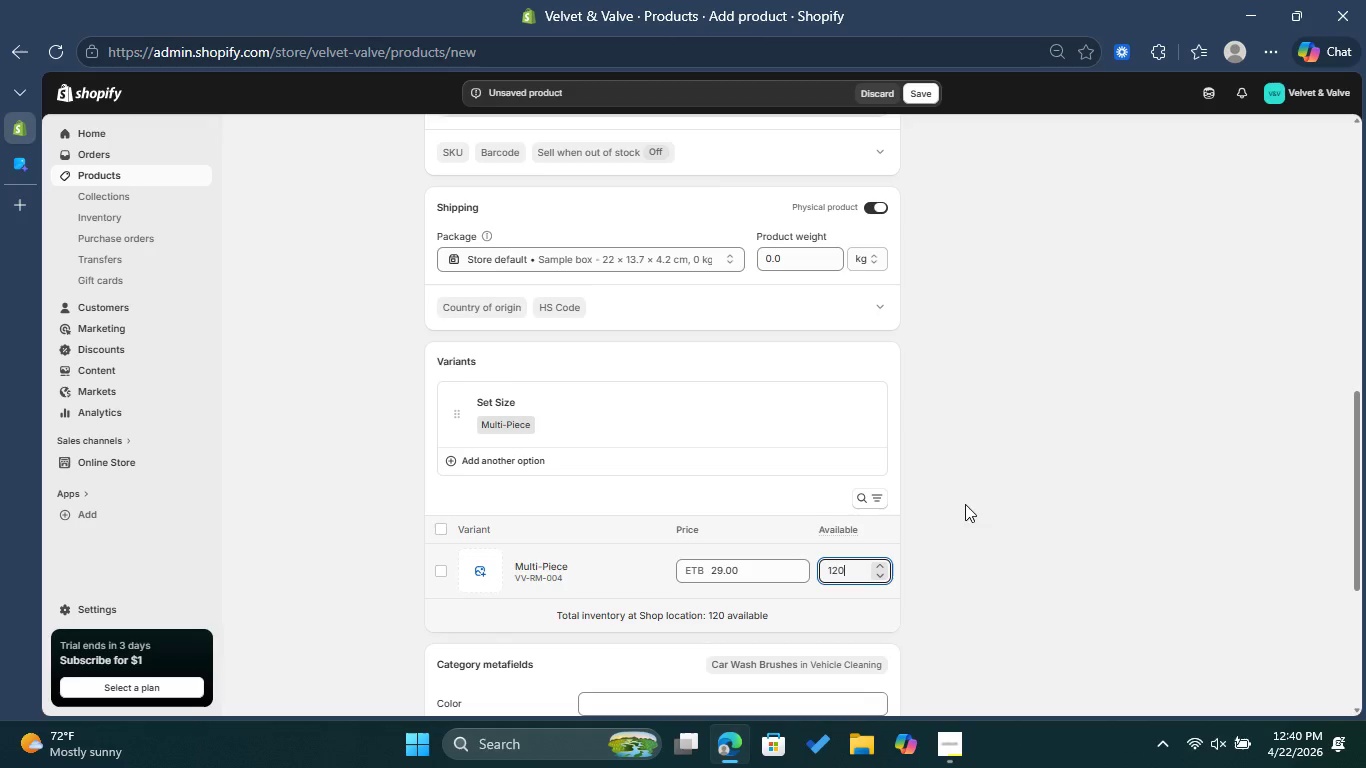 
left_click_drag(start_coordinate=[968, 496], to_coordinate=[973, 497])
 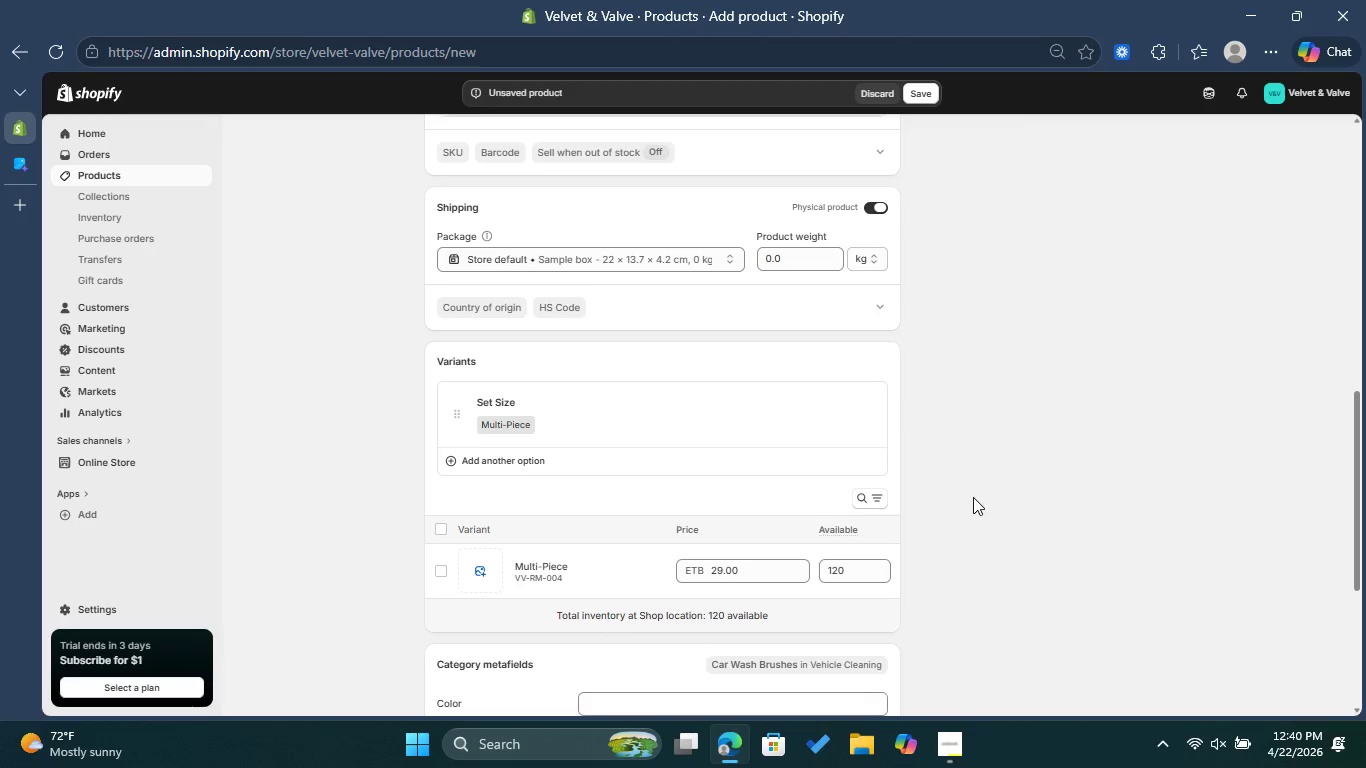 
scroll: coordinate [973, 497], scroll_direction: up, amount: 3.0
 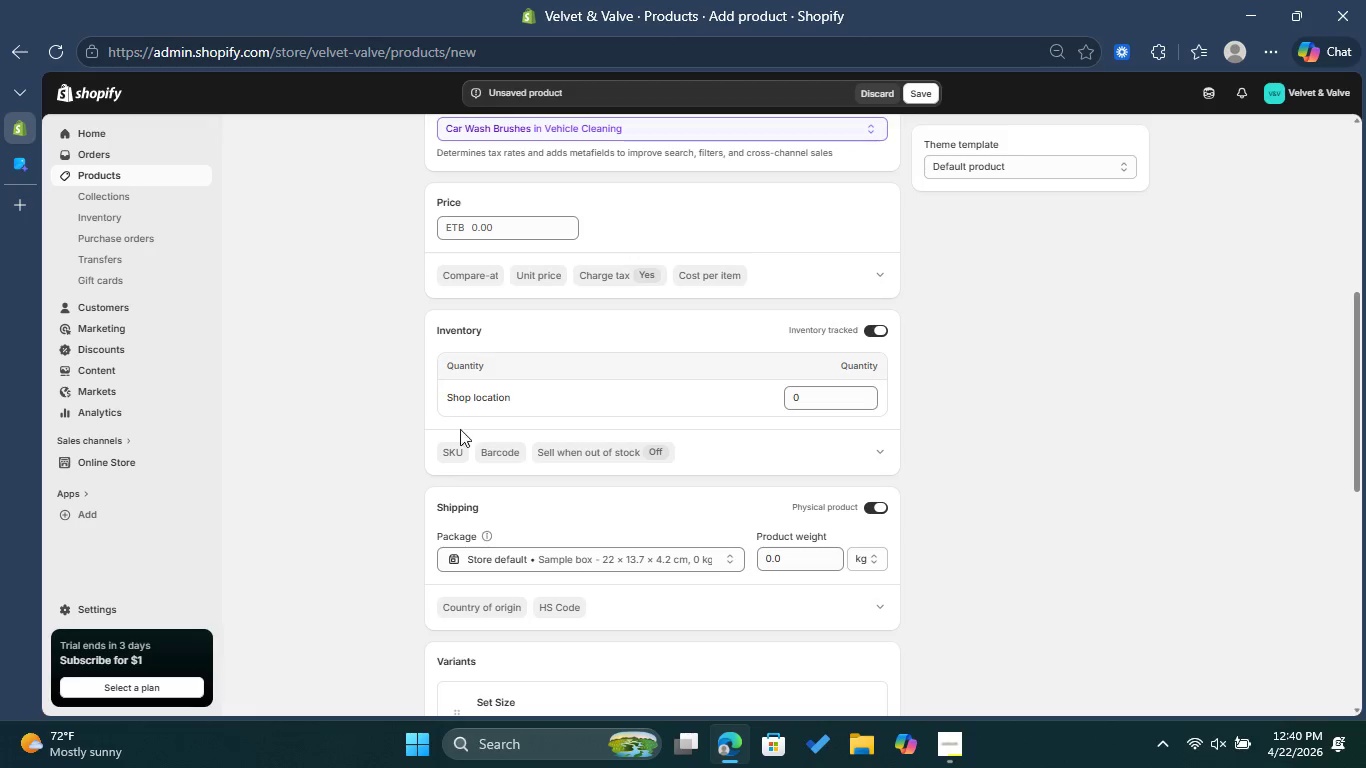 
left_click([453, 442])
 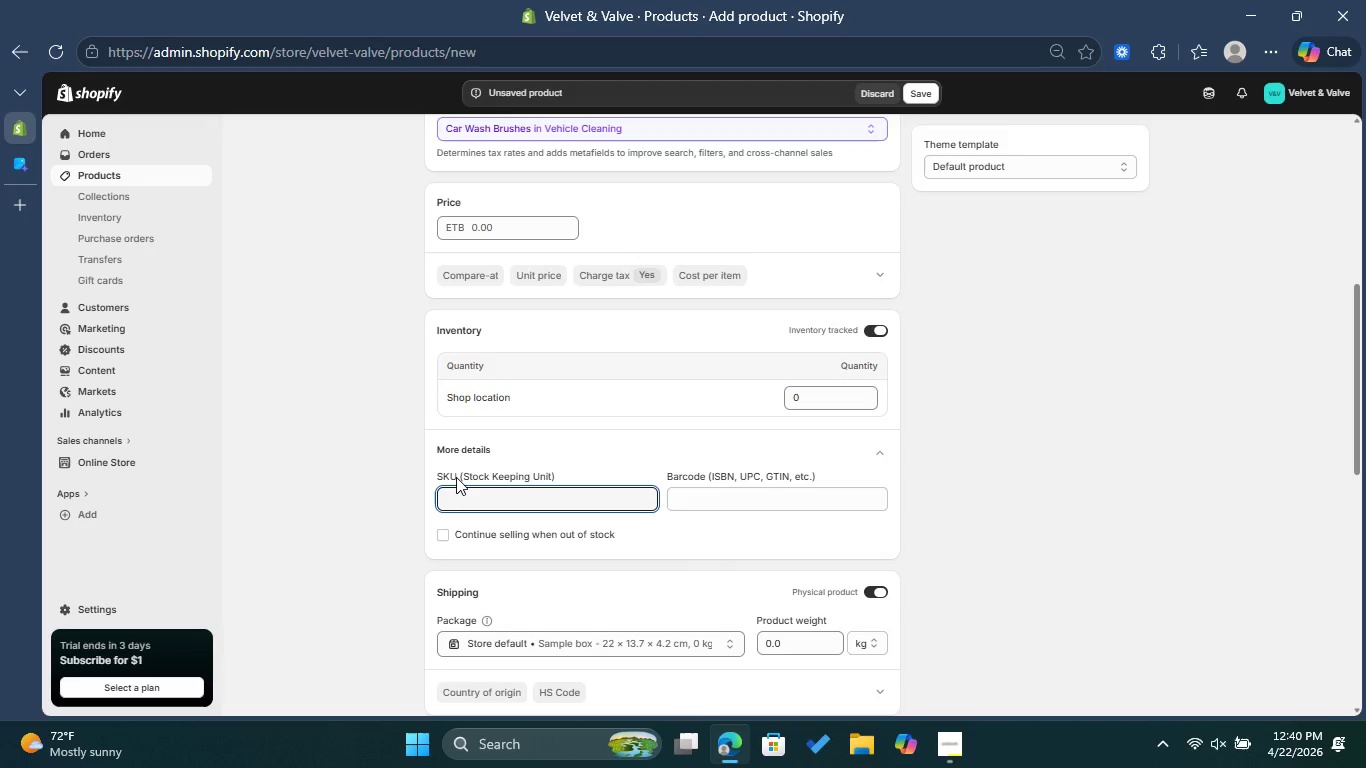 
type(VV-RM-004)
 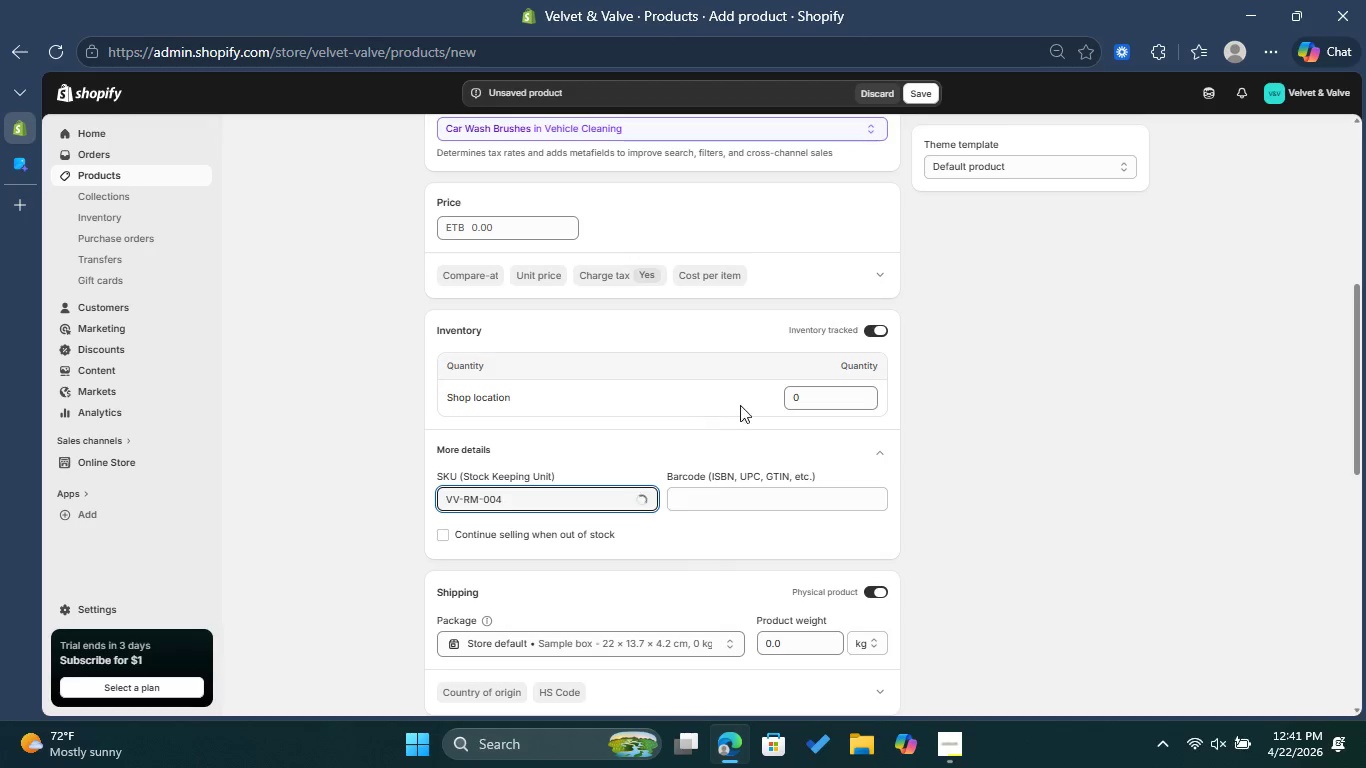 
left_click([818, 393])
 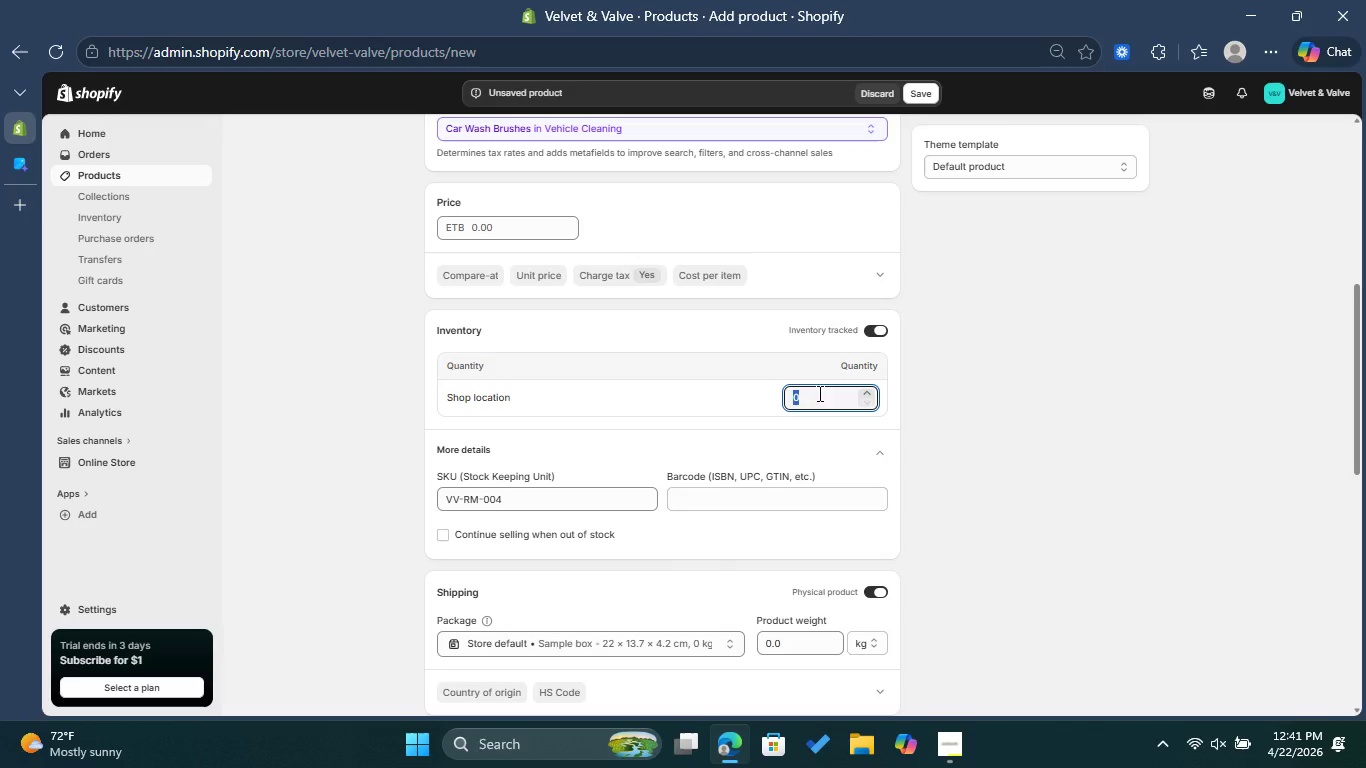 
type(120)
 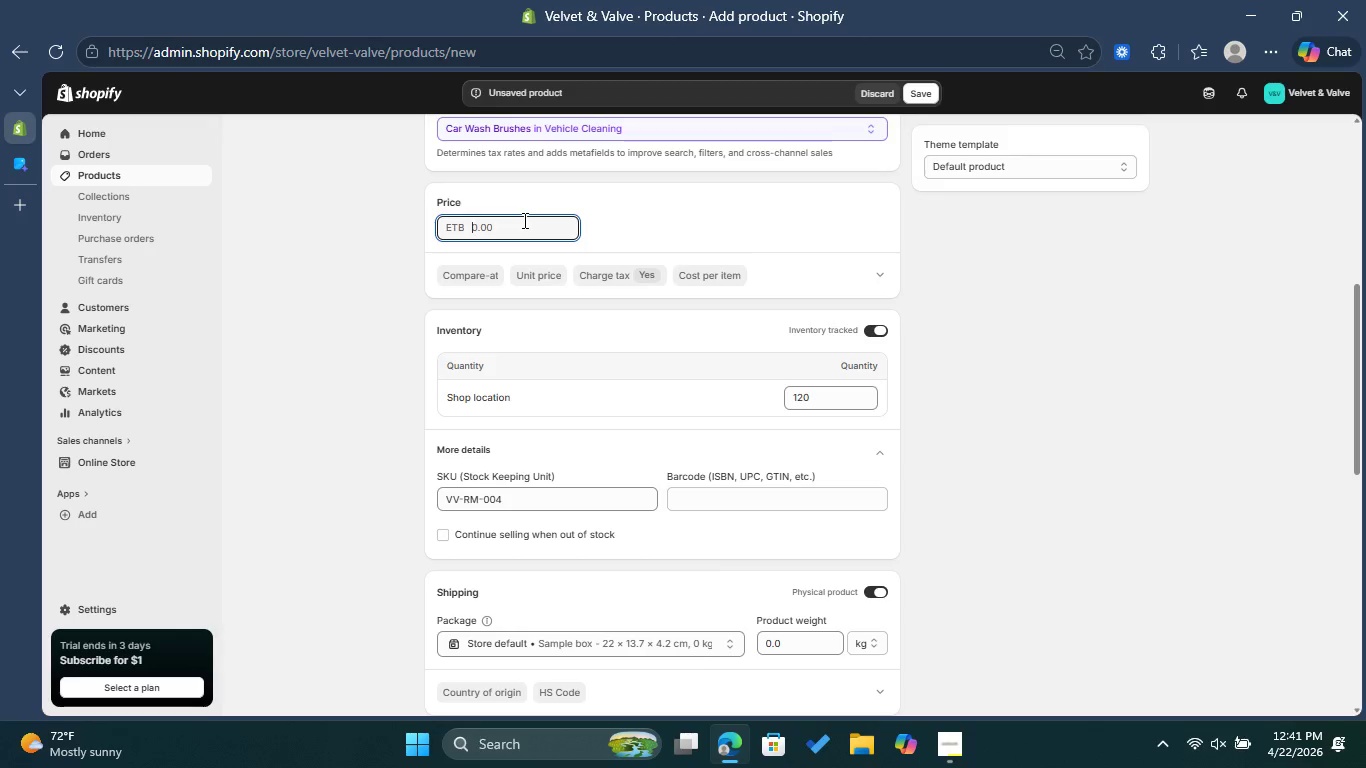 
type(29)
 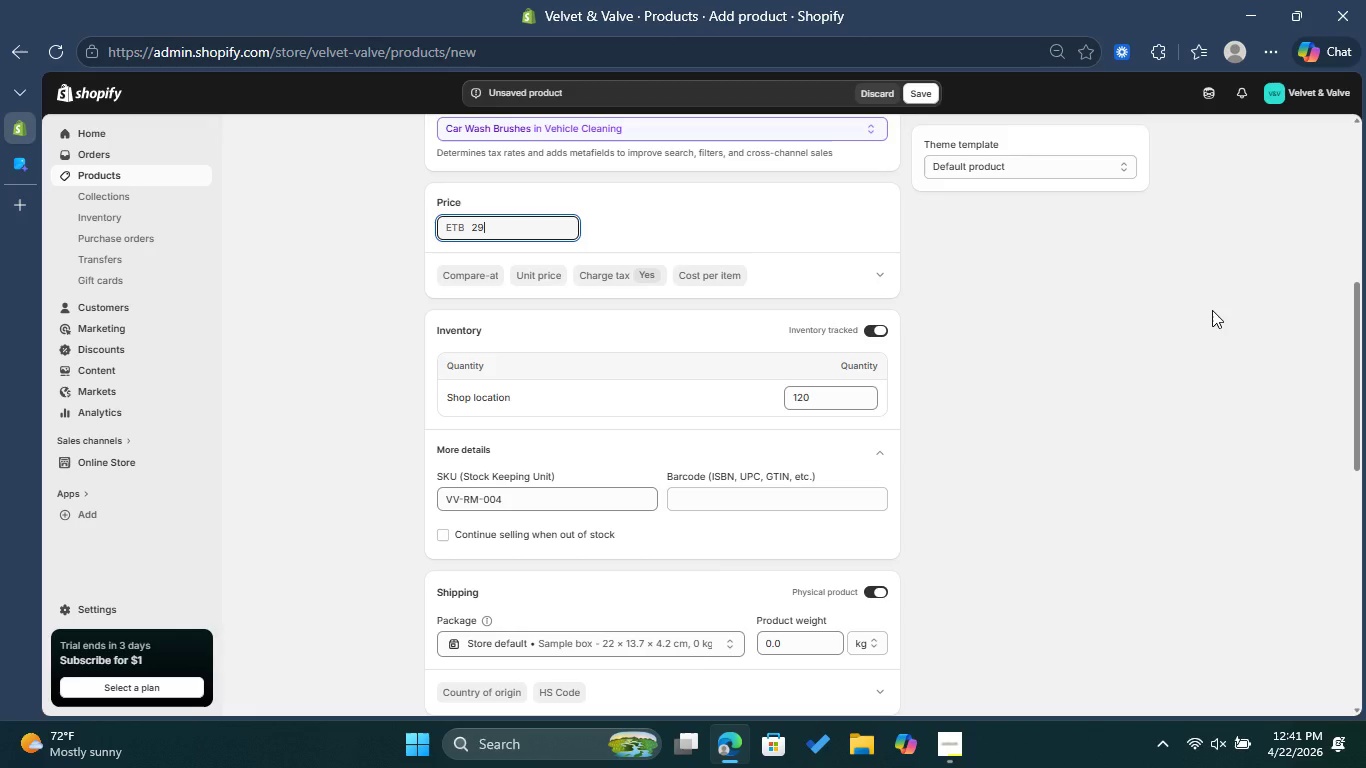 
left_click([1212, 310])
 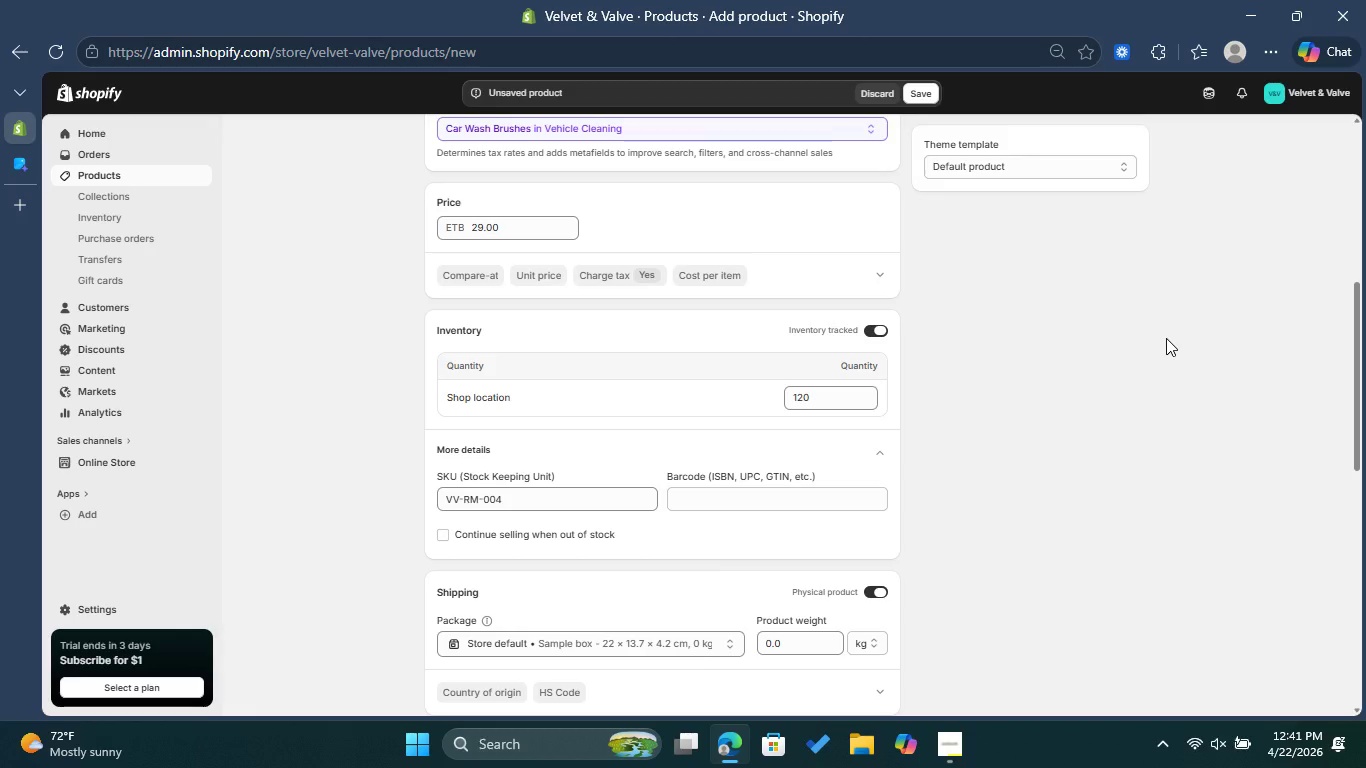 
wait(7.55)
 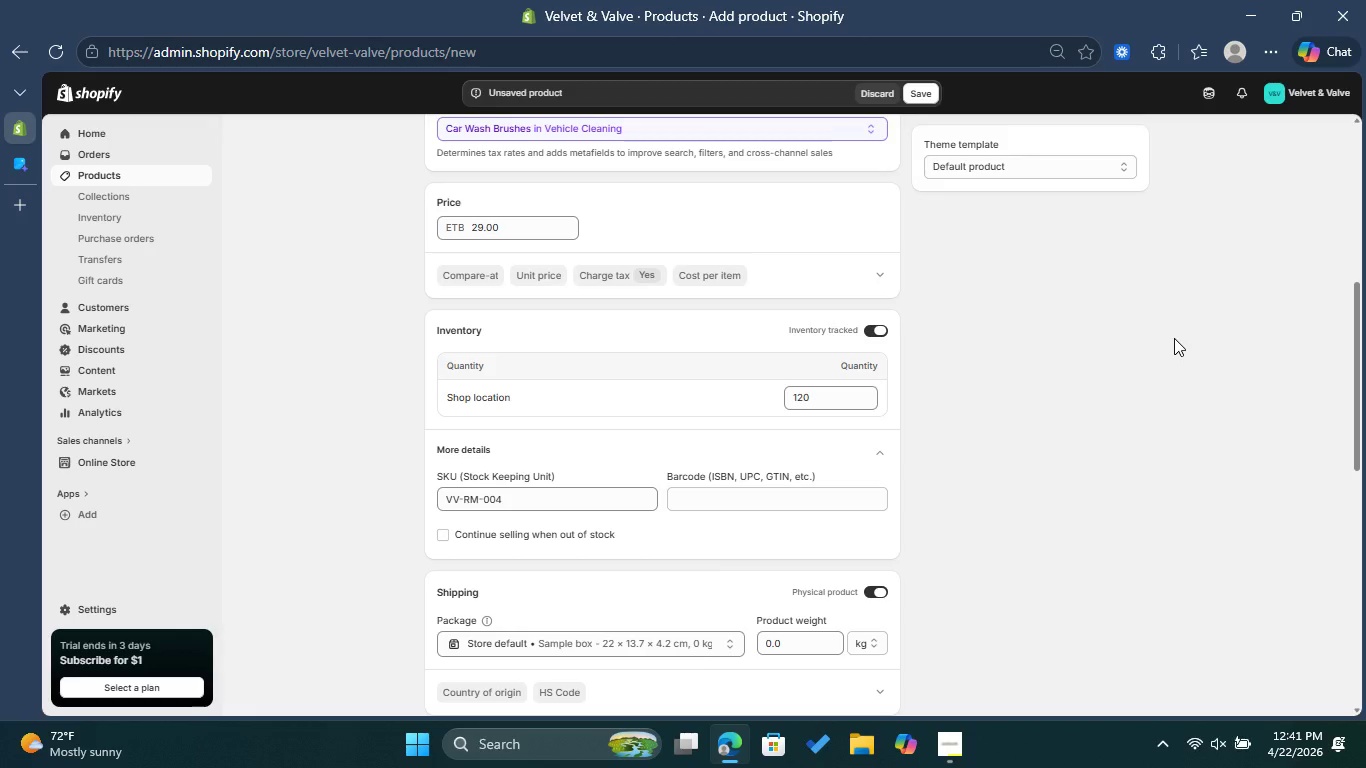 
scroll: coordinate [1120, 410], scroll_direction: down, amount: 2.0
 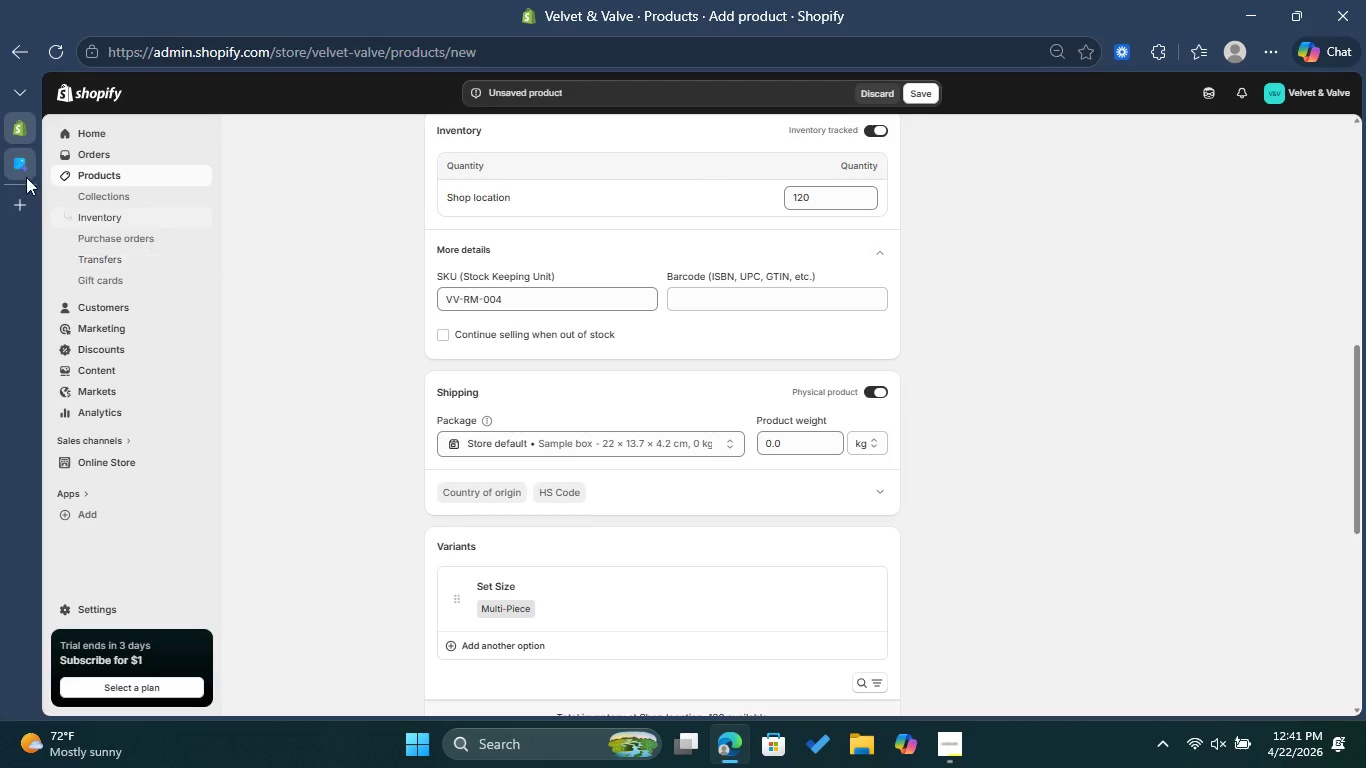 
left_click([26, 175])
 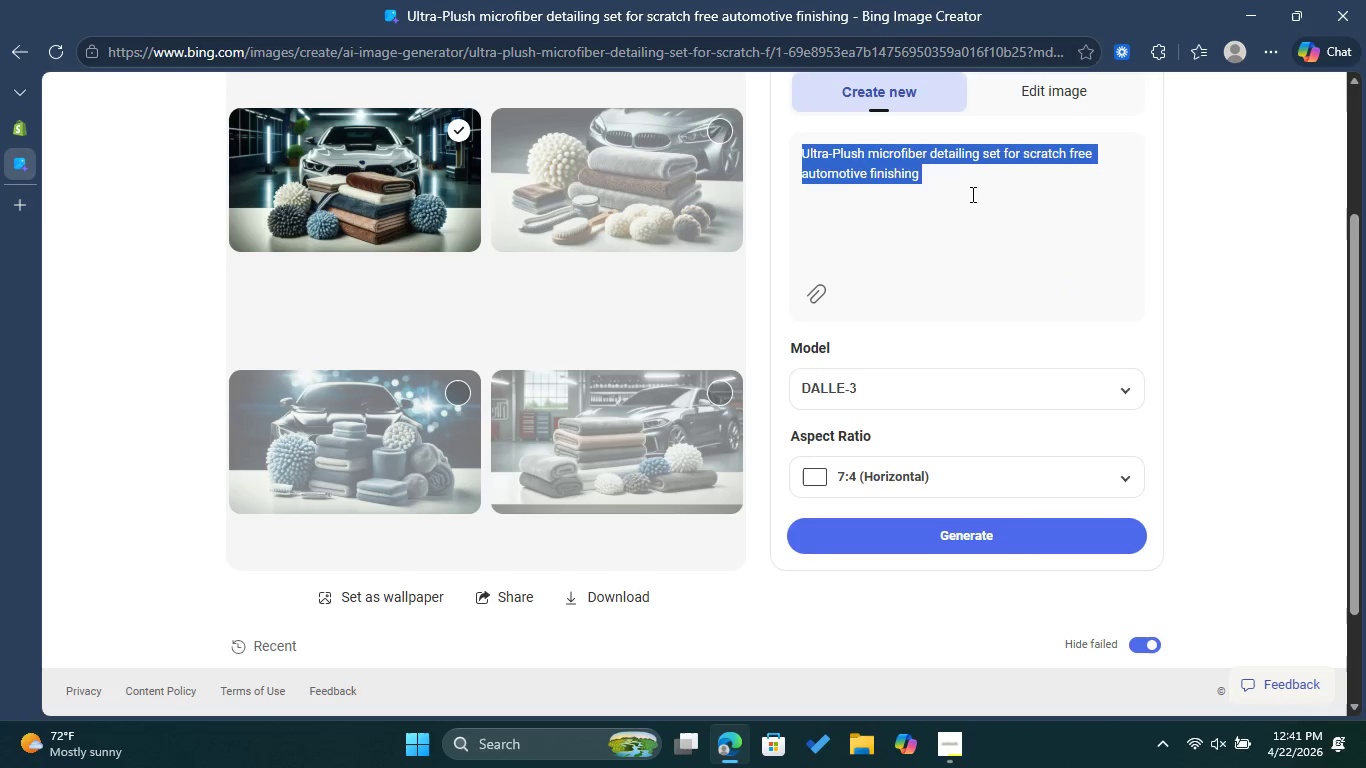 
key(Backspace)
type(mASTER )
key(Backspace)
type(-)
key(Backspace)
key(Backspace)
key(Backspace)
type(Master-detailing precision brush set for cleaning tight automotive crevices.)
 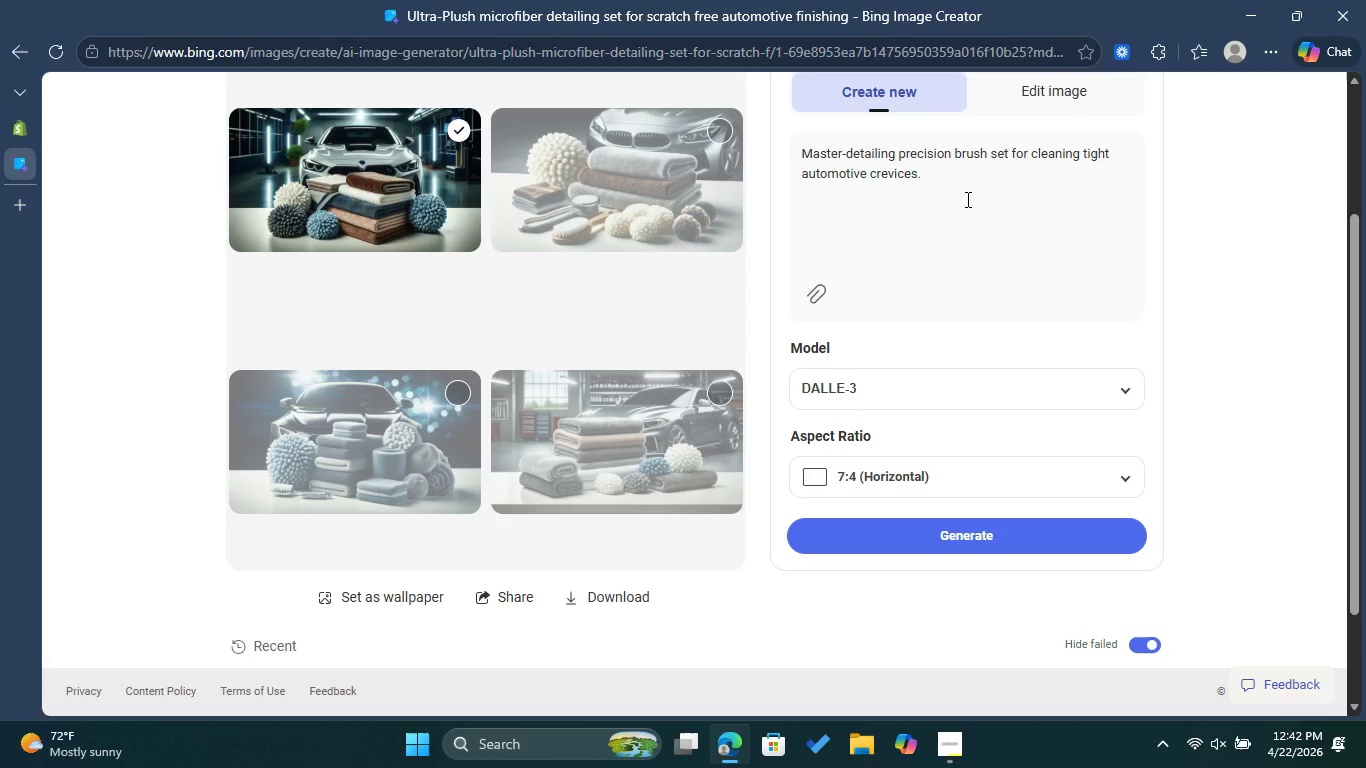 
wait(7.66)
 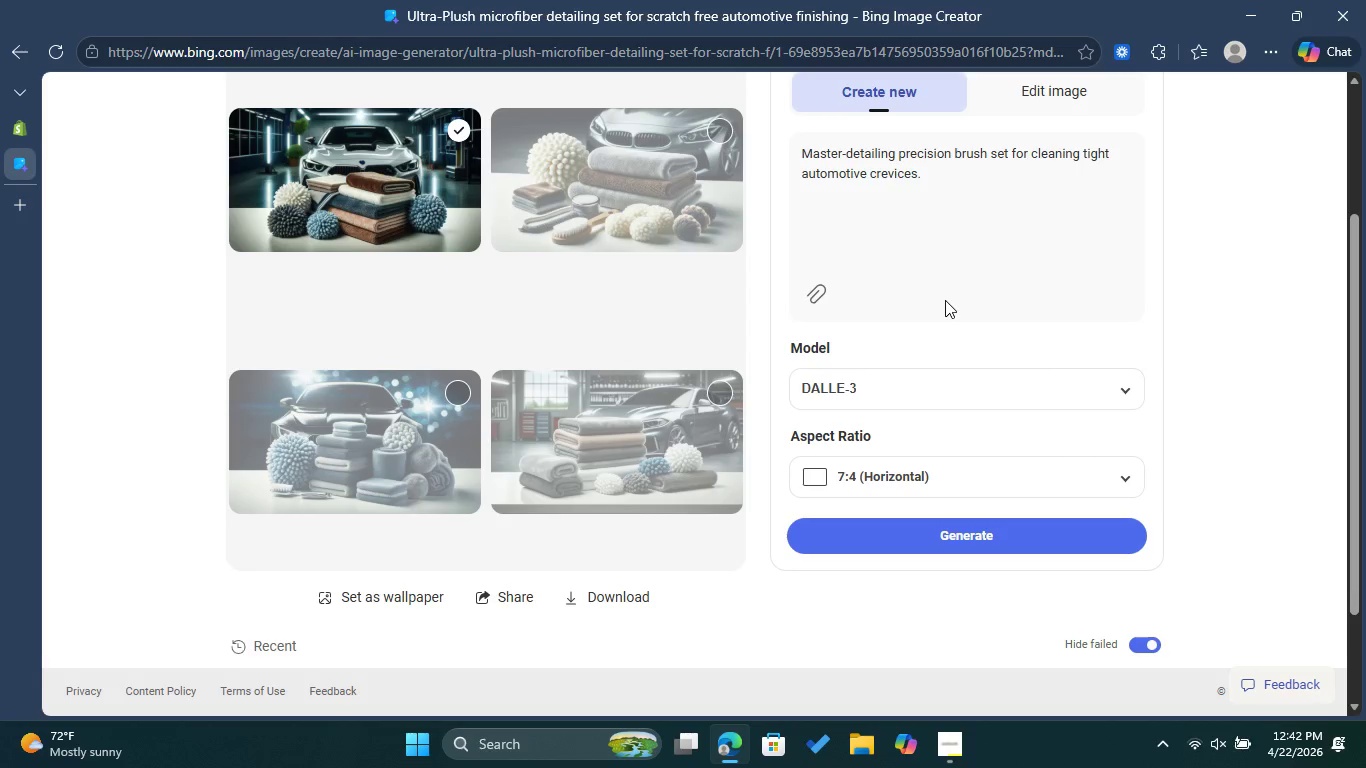 
left_click([943, 538])
 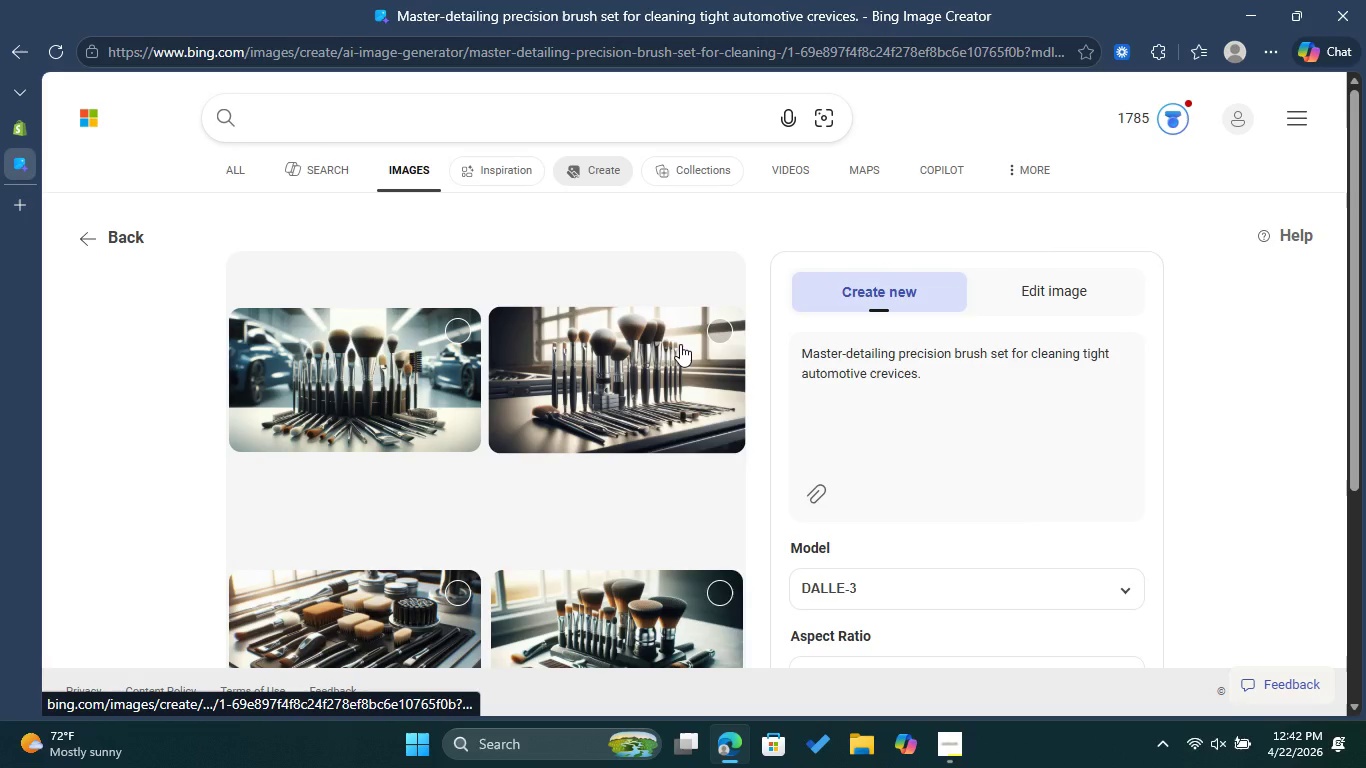 
wait(24.84)
 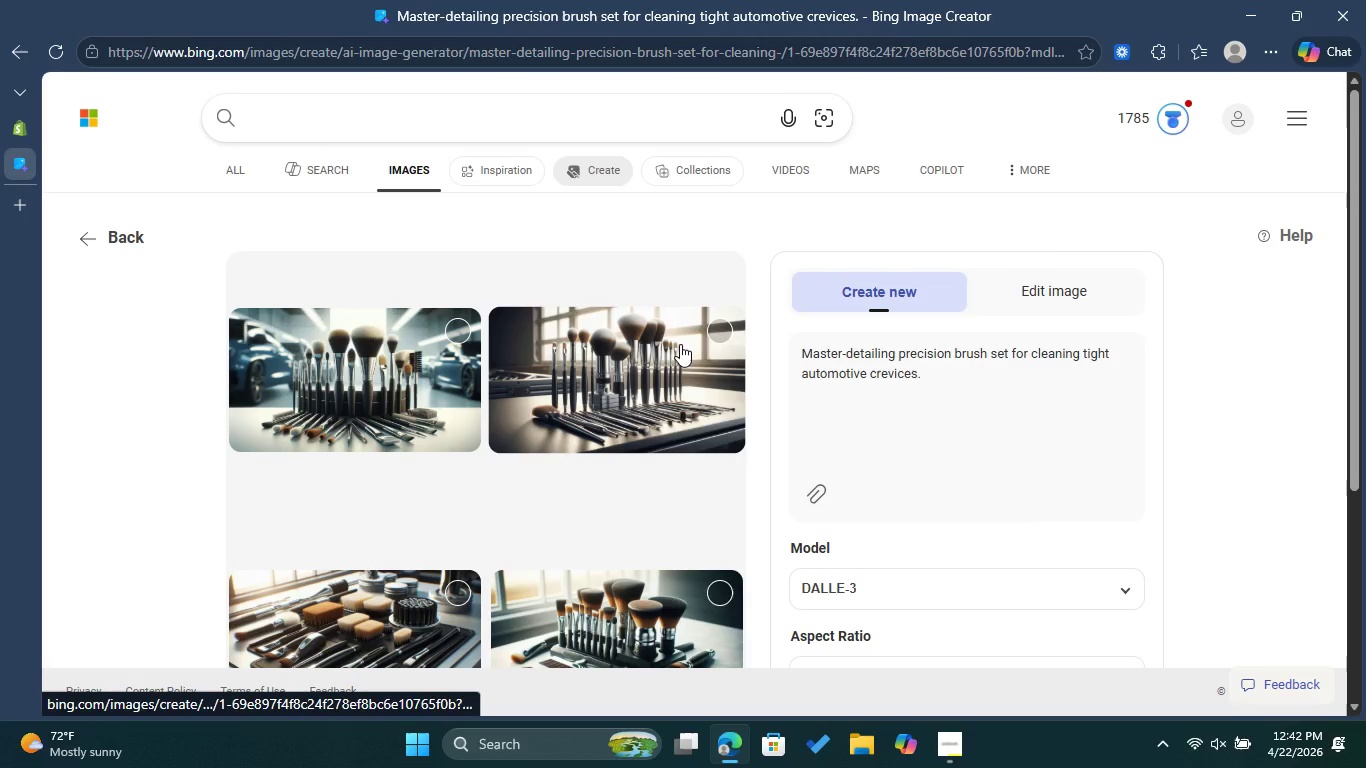 
scroll: coordinate [789, 321], scroll_direction: down, amount: 1.0
 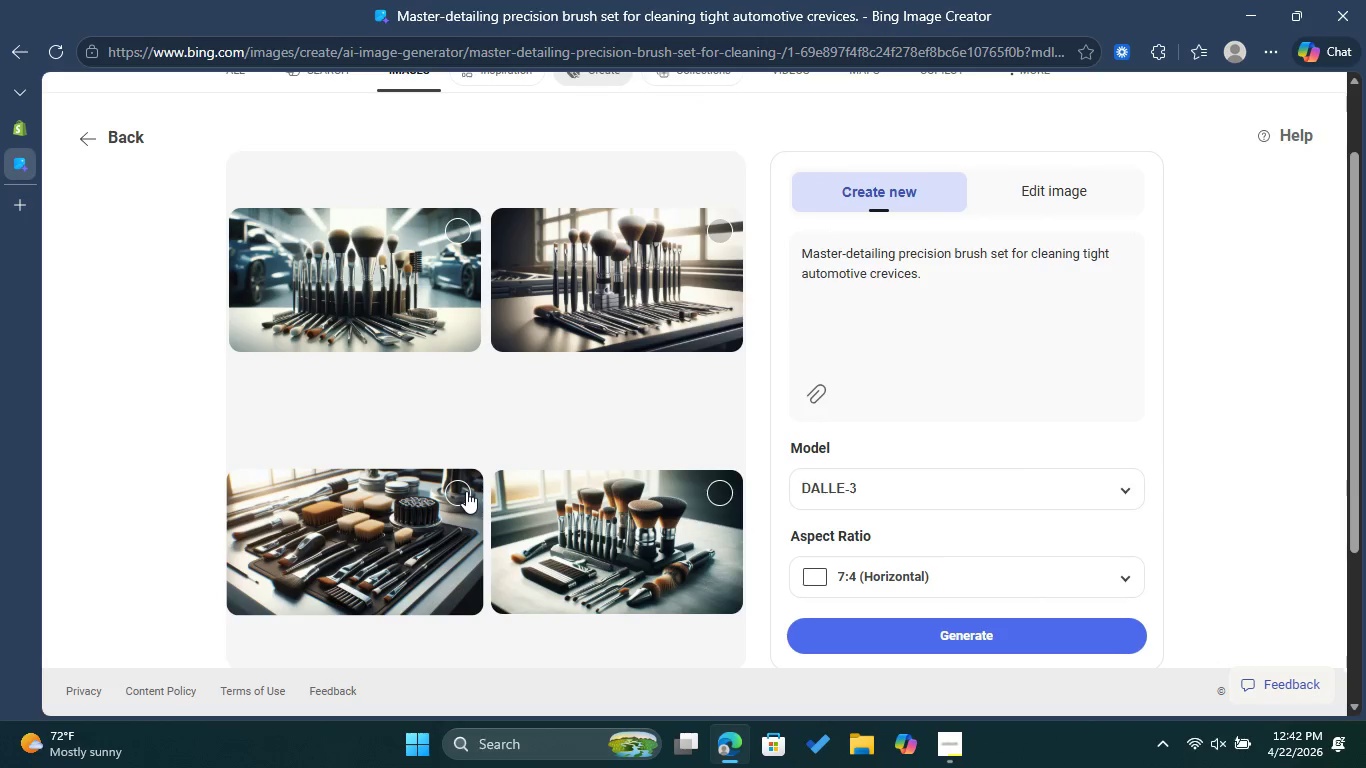 
left_click([476, 485])
 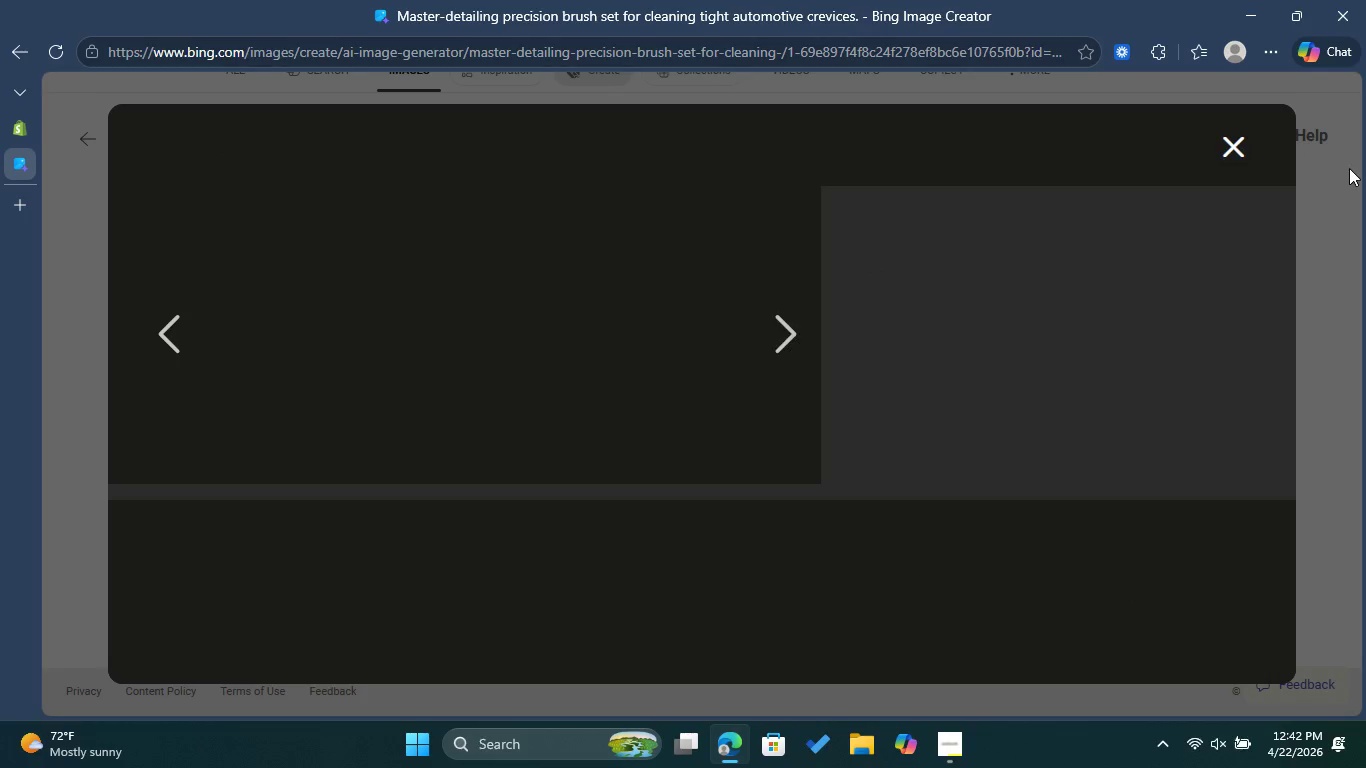 
left_click([1248, 152])
 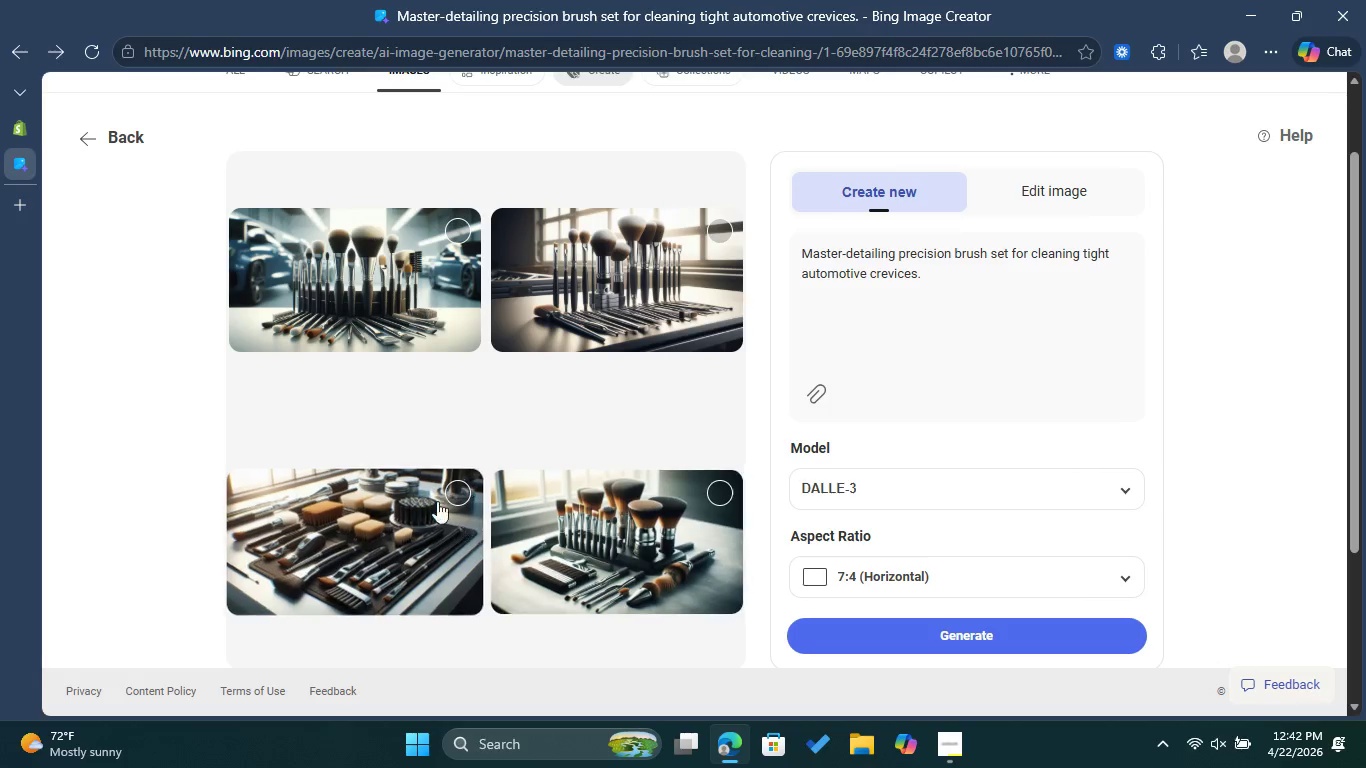 
left_click([463, 487])
 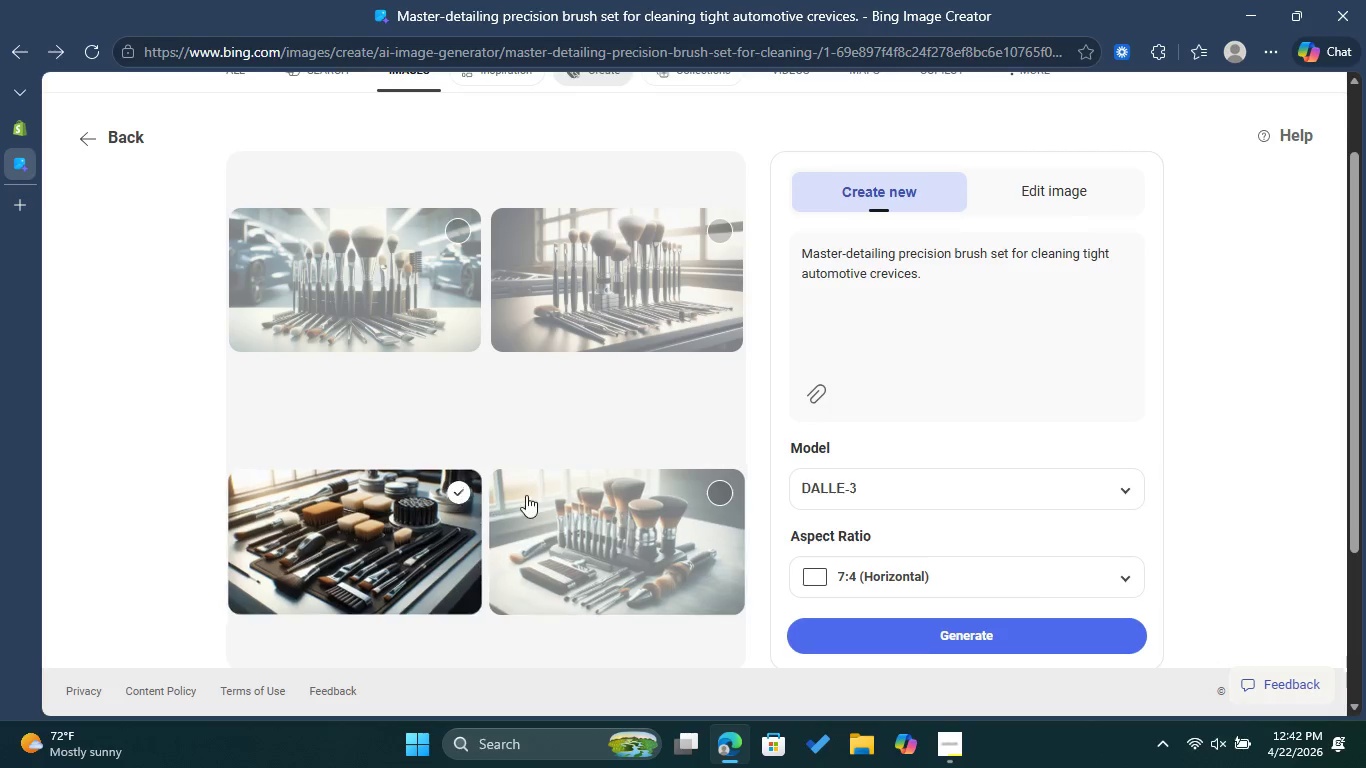 
scroll: coordinate [527, 495], scroll_direction: down, amount: 2.0
 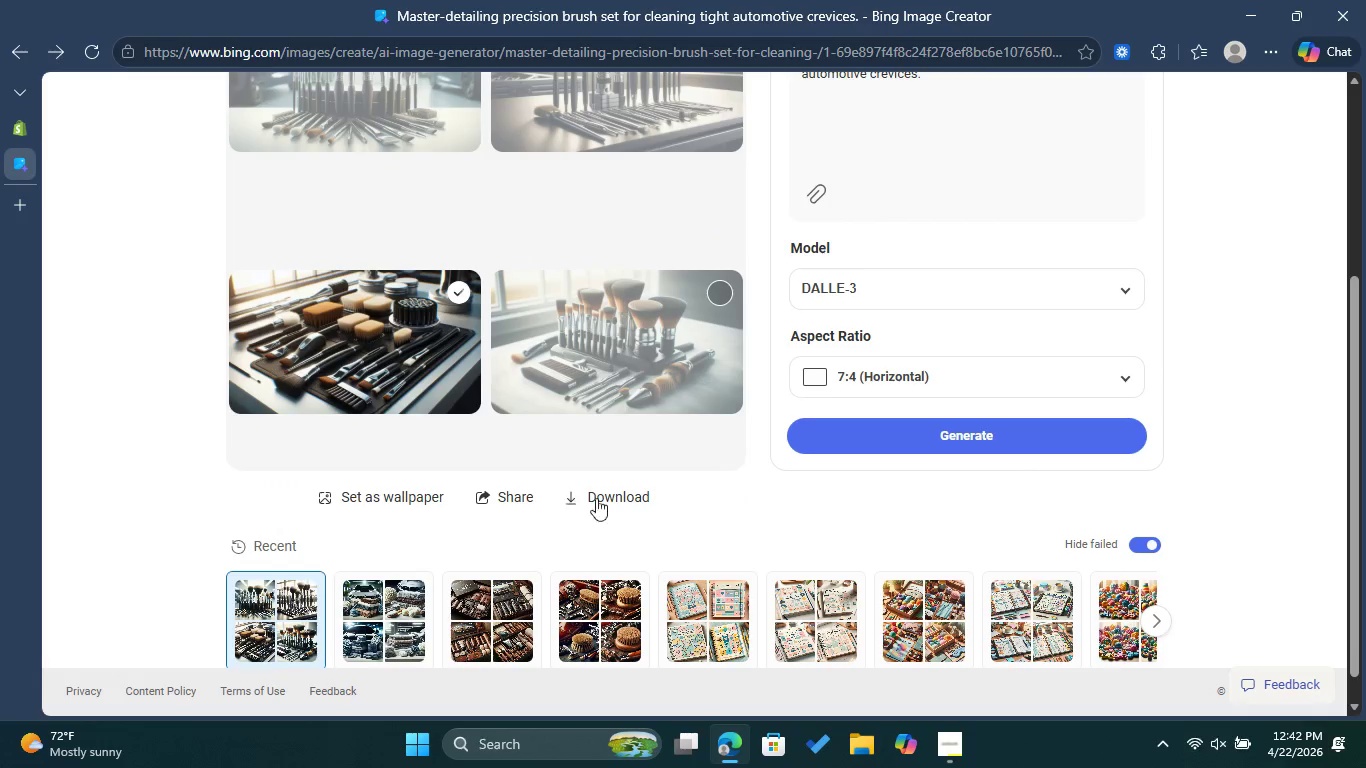 
left_click_drag(start_coordinate=[613, 490], to_coordinate=[618, 486])
 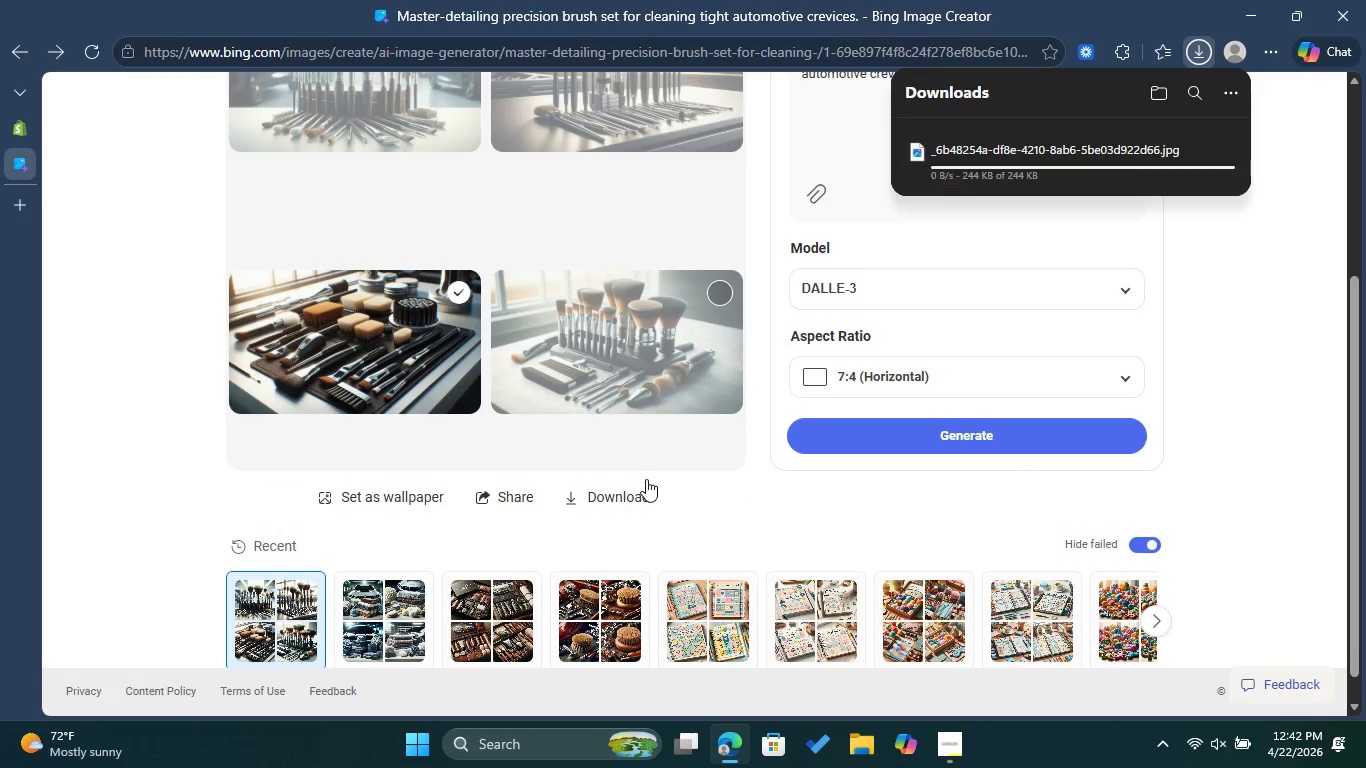 
scroll: coordinate [720, 462], scroll_direction: up, amount: 4.0
 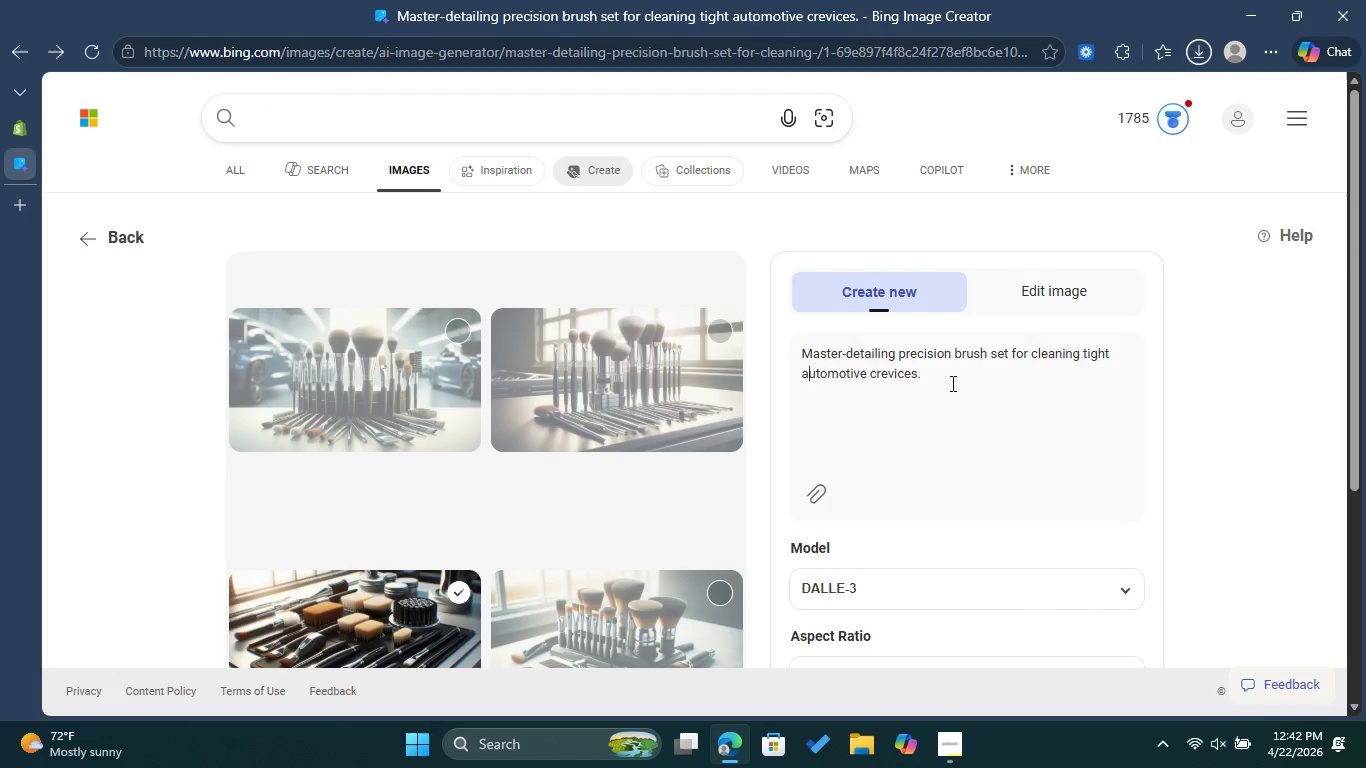 
left_click_drag(start_coordinate=[956, 375], to_coordinate=[795, 352])
 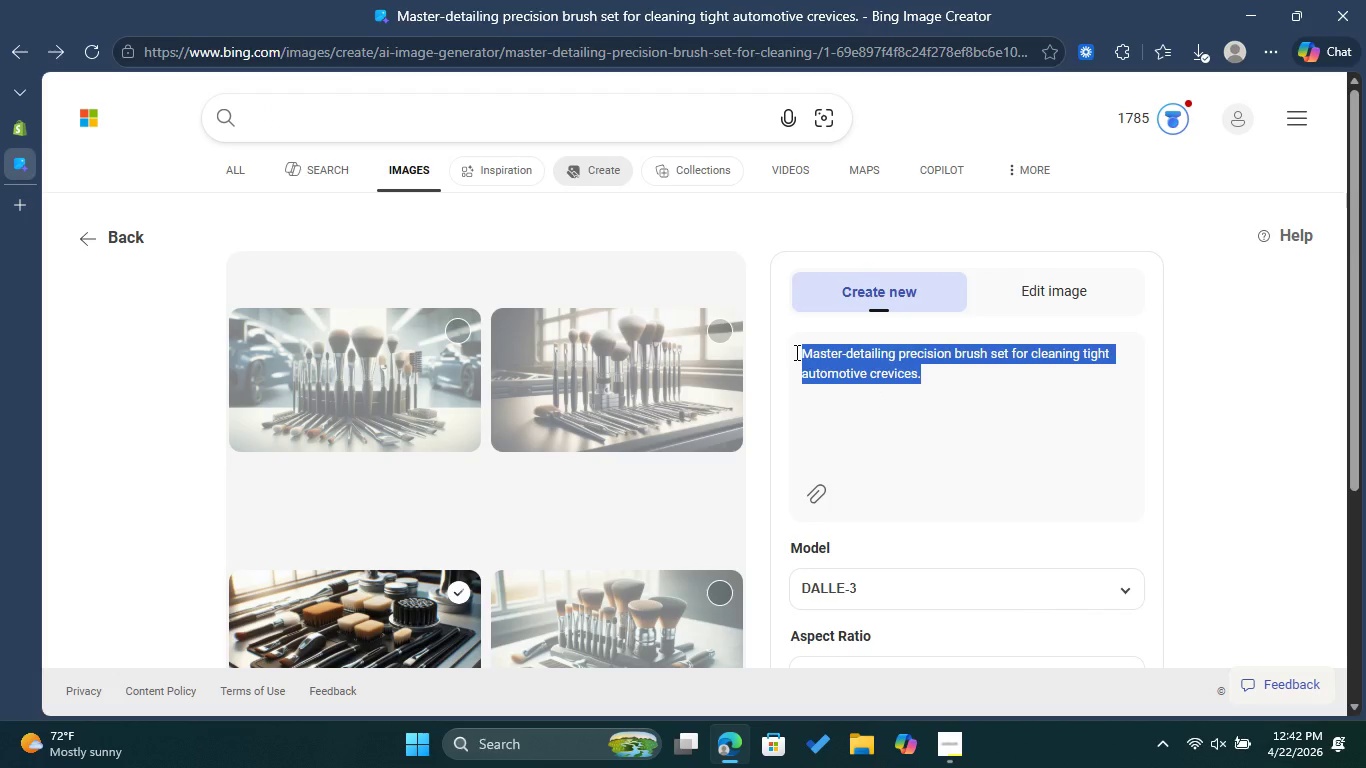 
key(Control+X)
 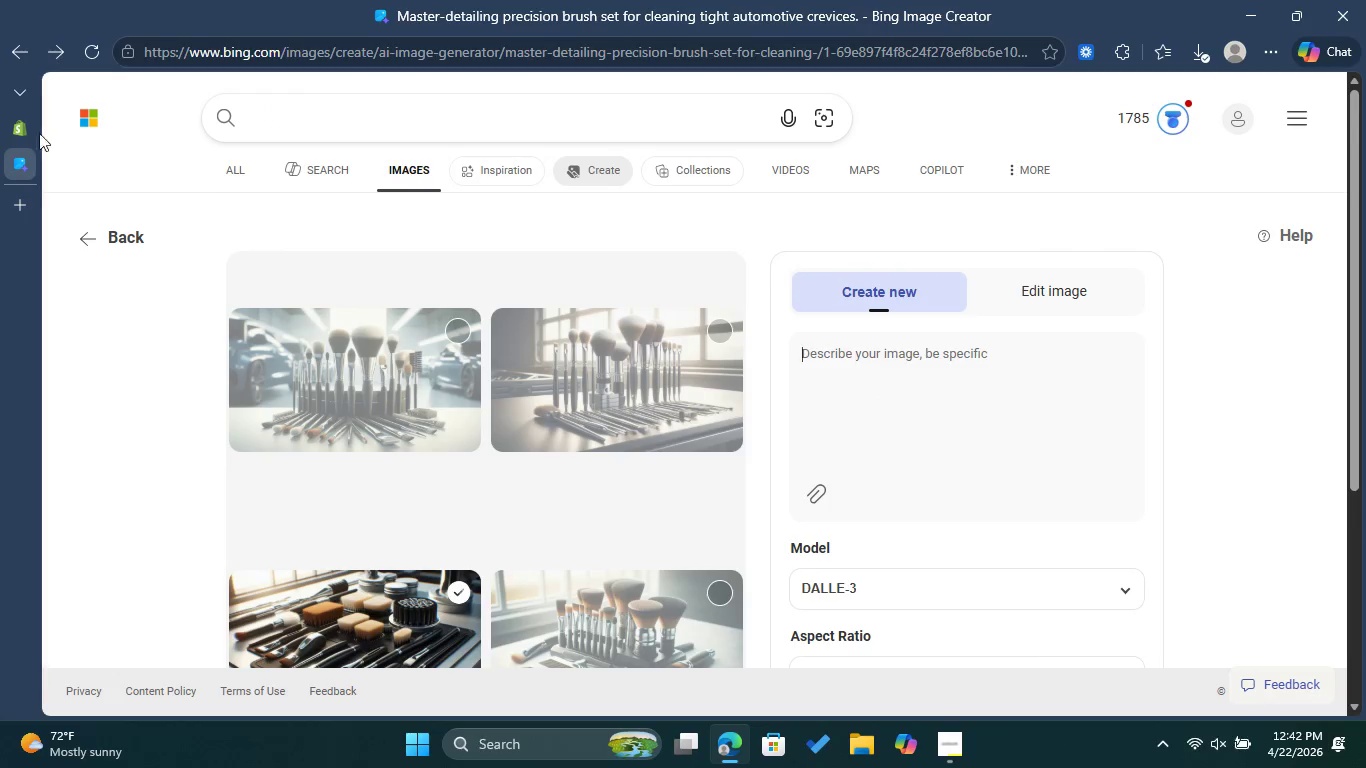 
left_click([21, 119])
 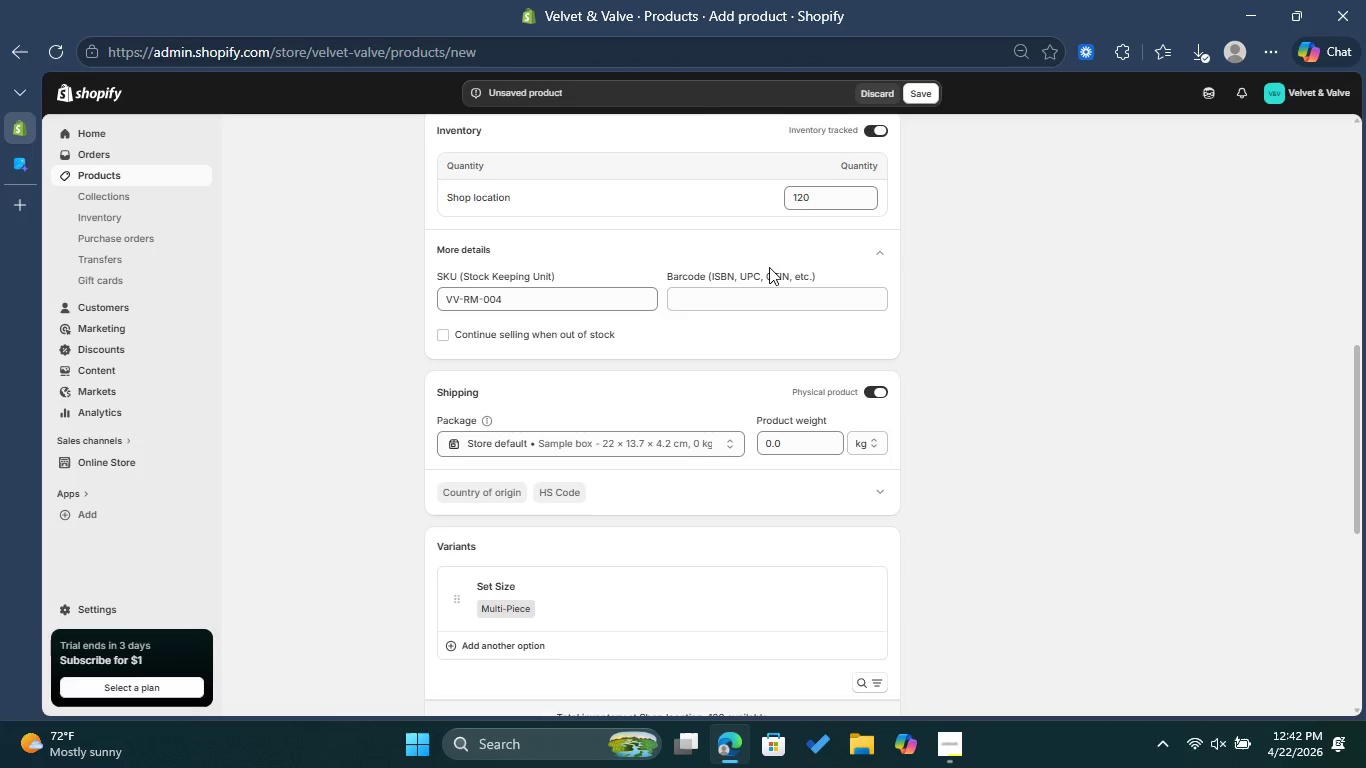 
scroll: coordinate [698, 302], scroll_direction: up, amount: 4.0
 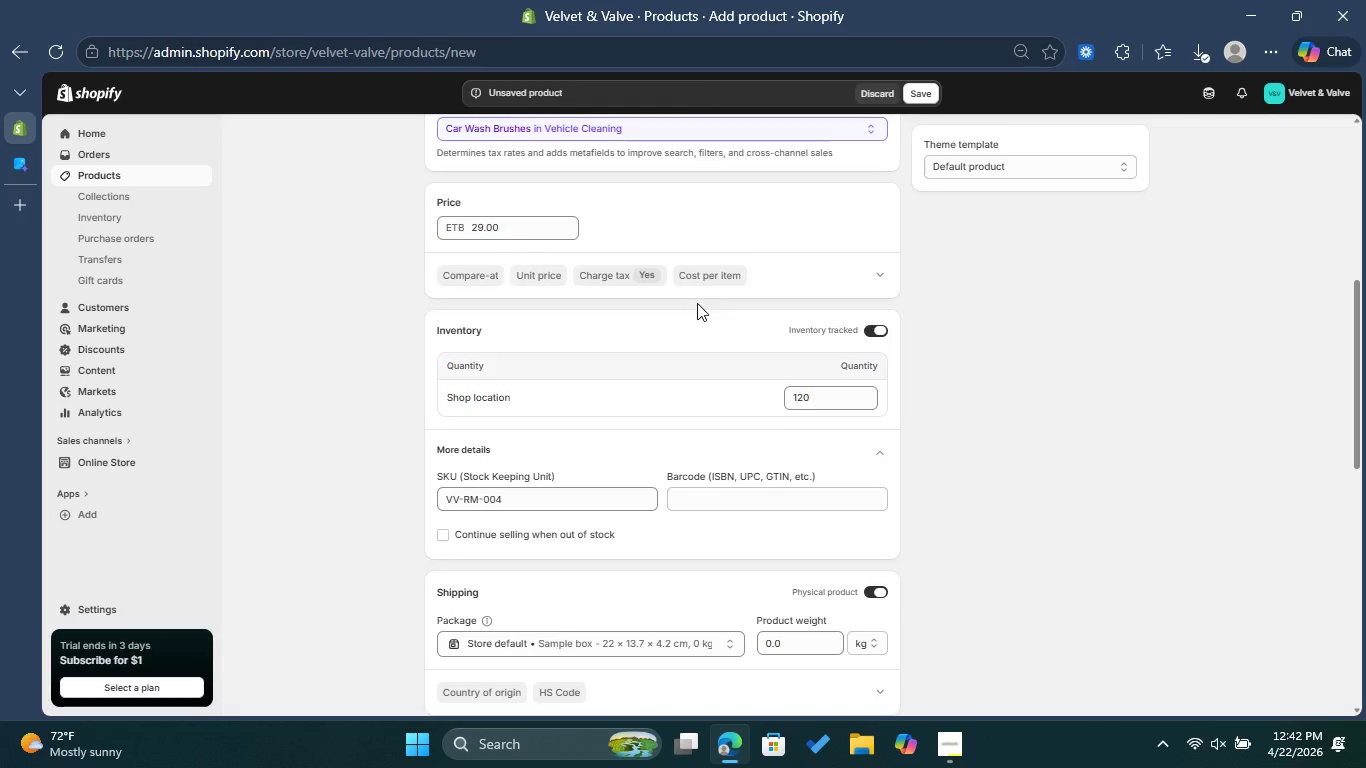 
left_click([638, 325])
 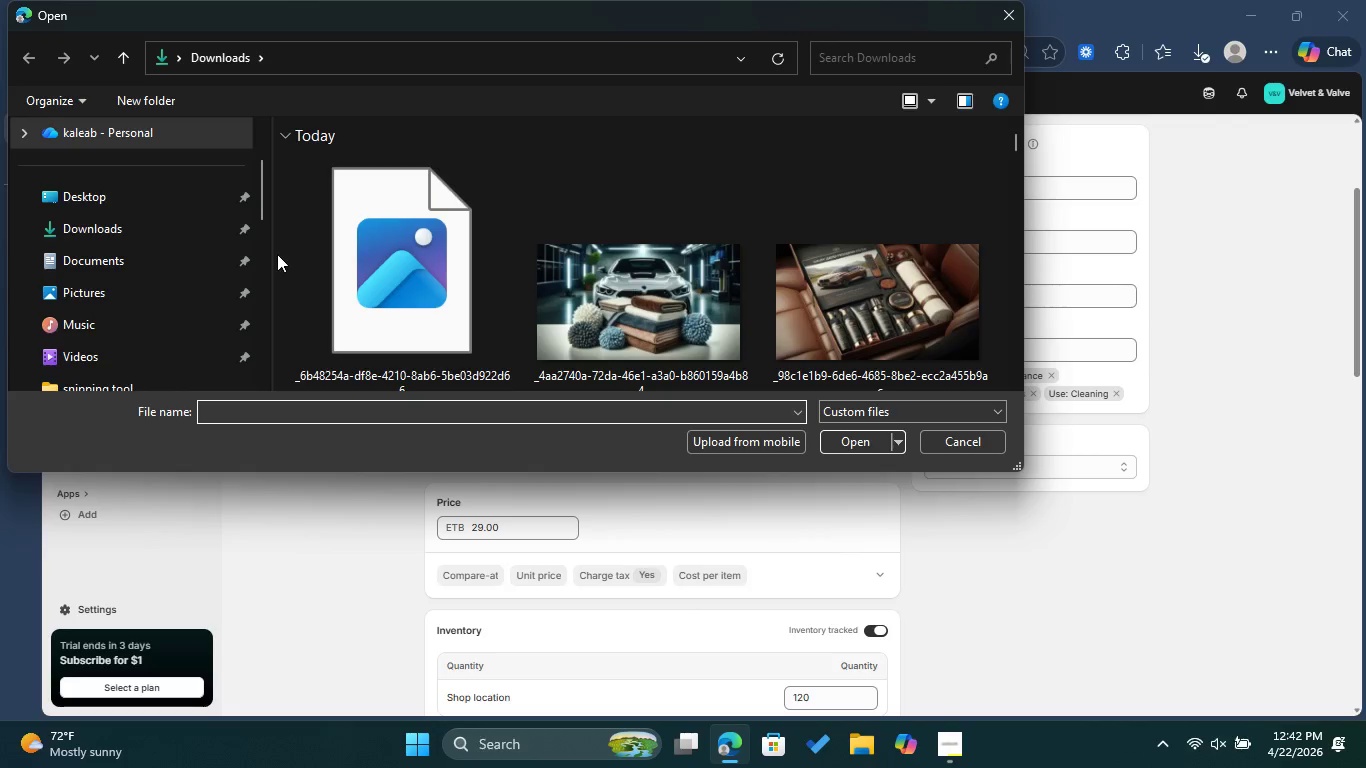 
scroll: coordinate [643, 324], scroll_direction: up, amount: 1.0
 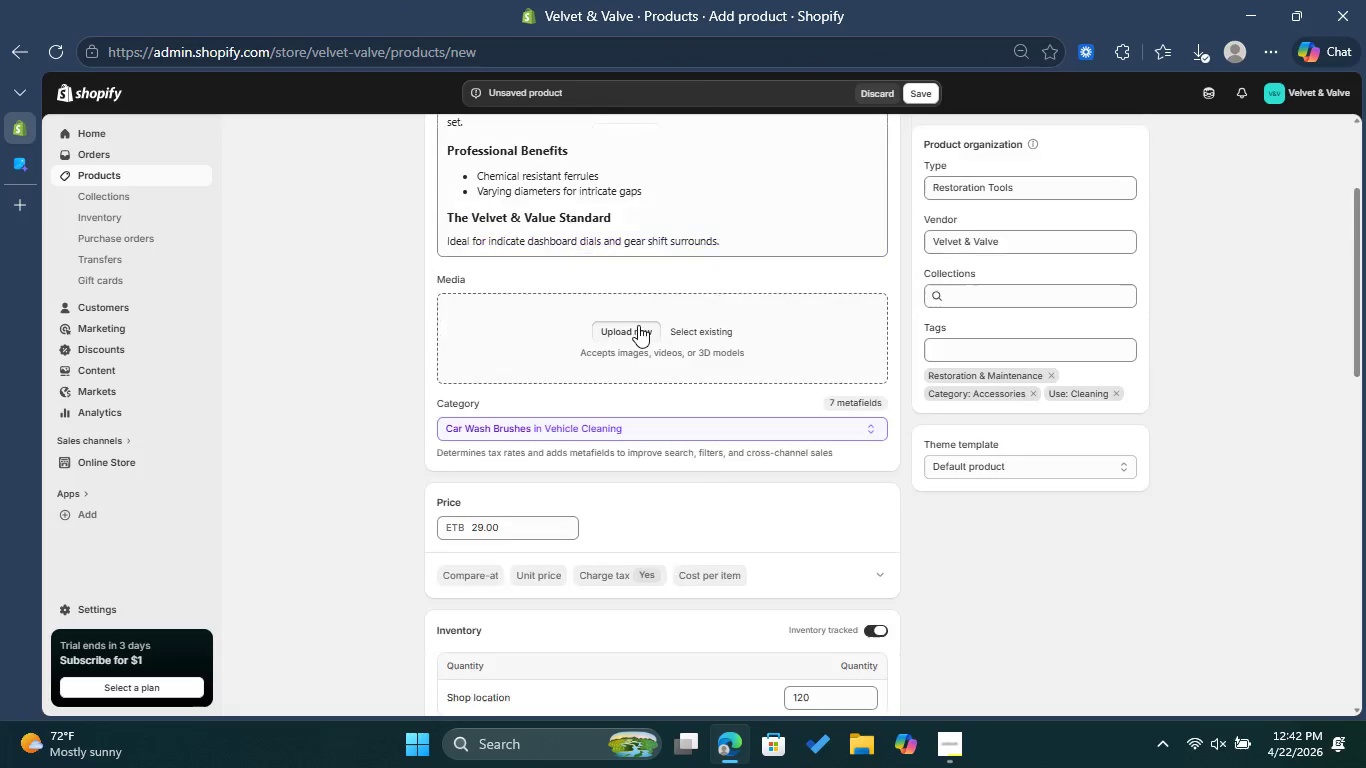 
left_click([393, 216])
 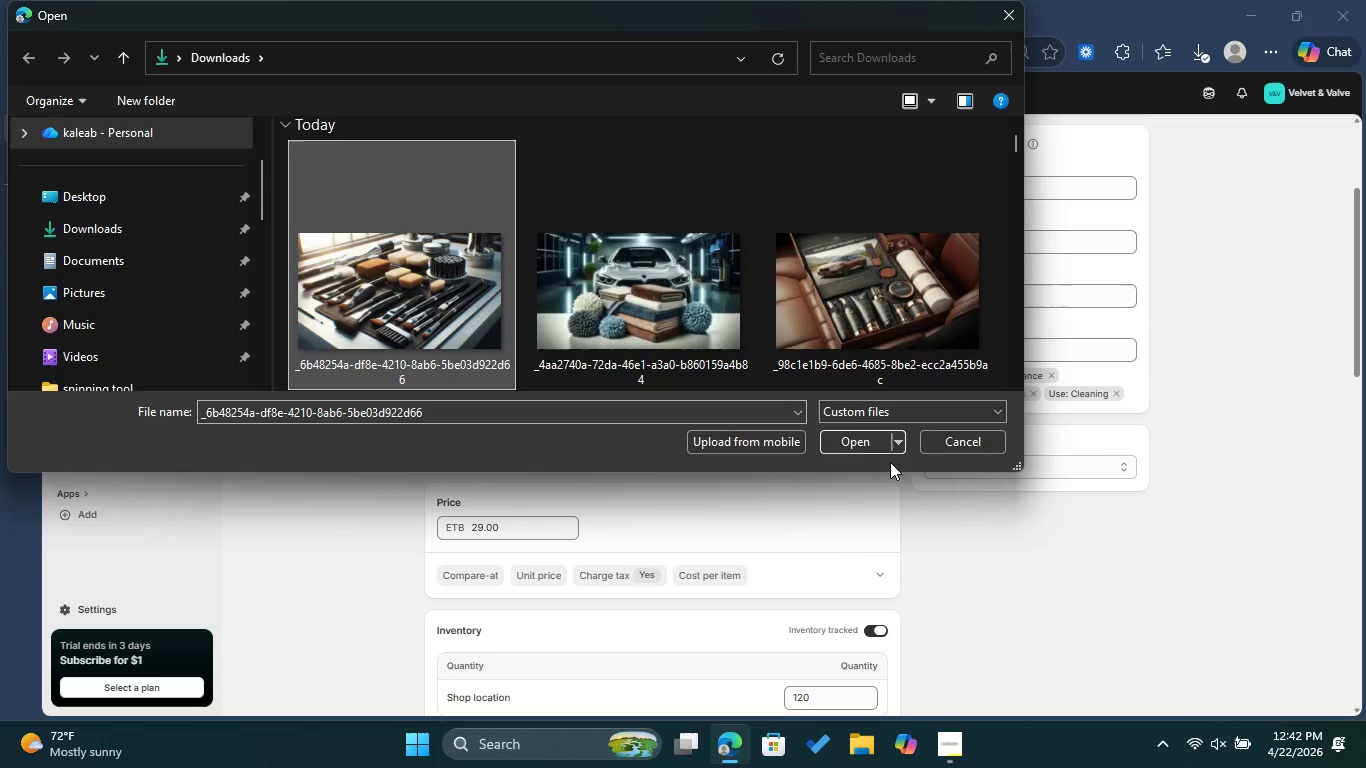 
left_click([864, 439])
 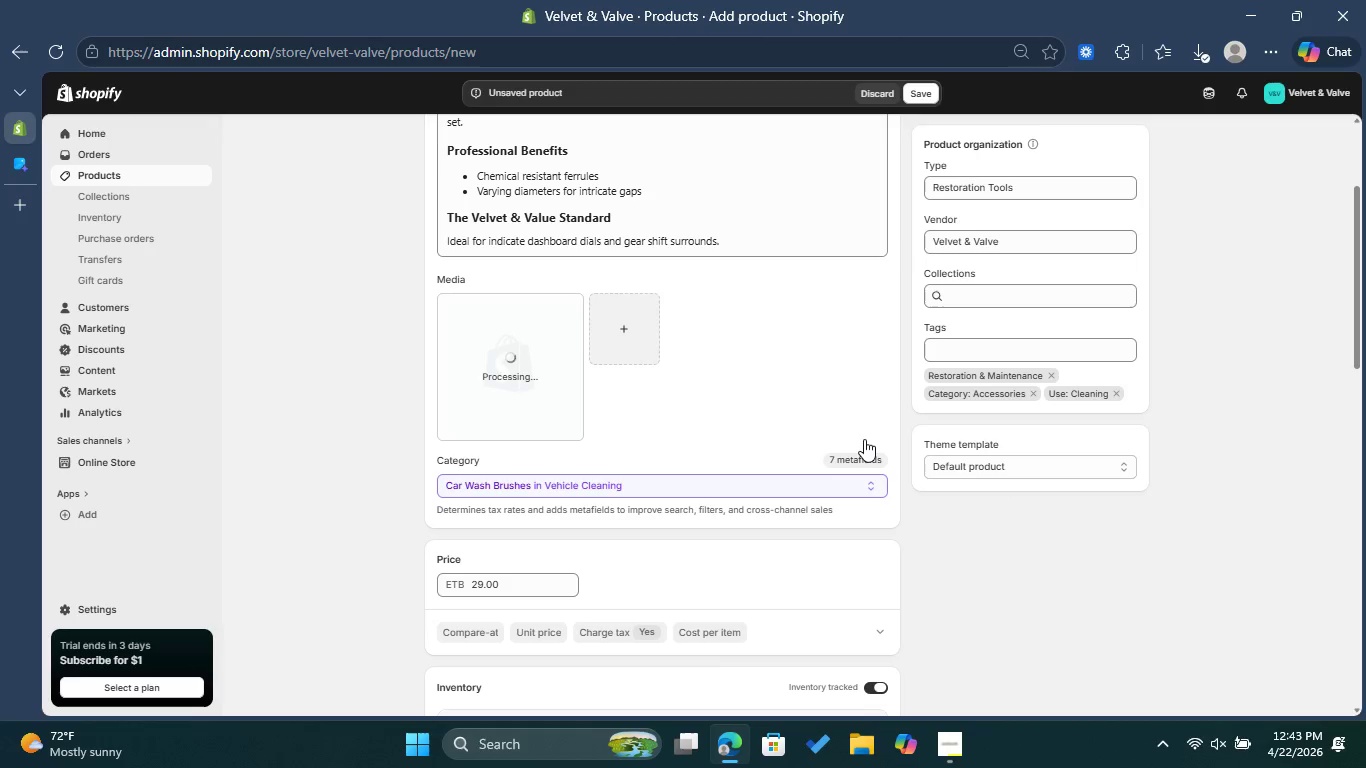 
wait(10.05)
 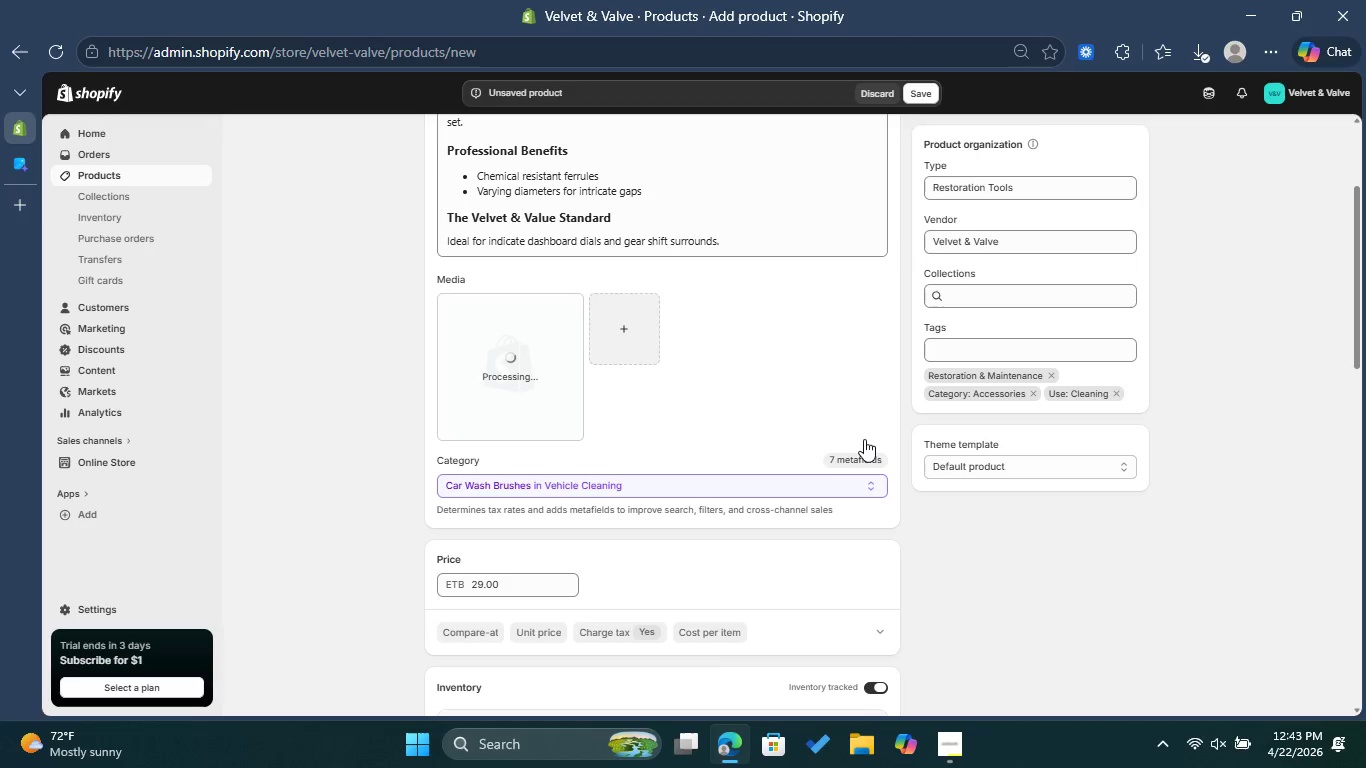 
left_click([1148, 262])
 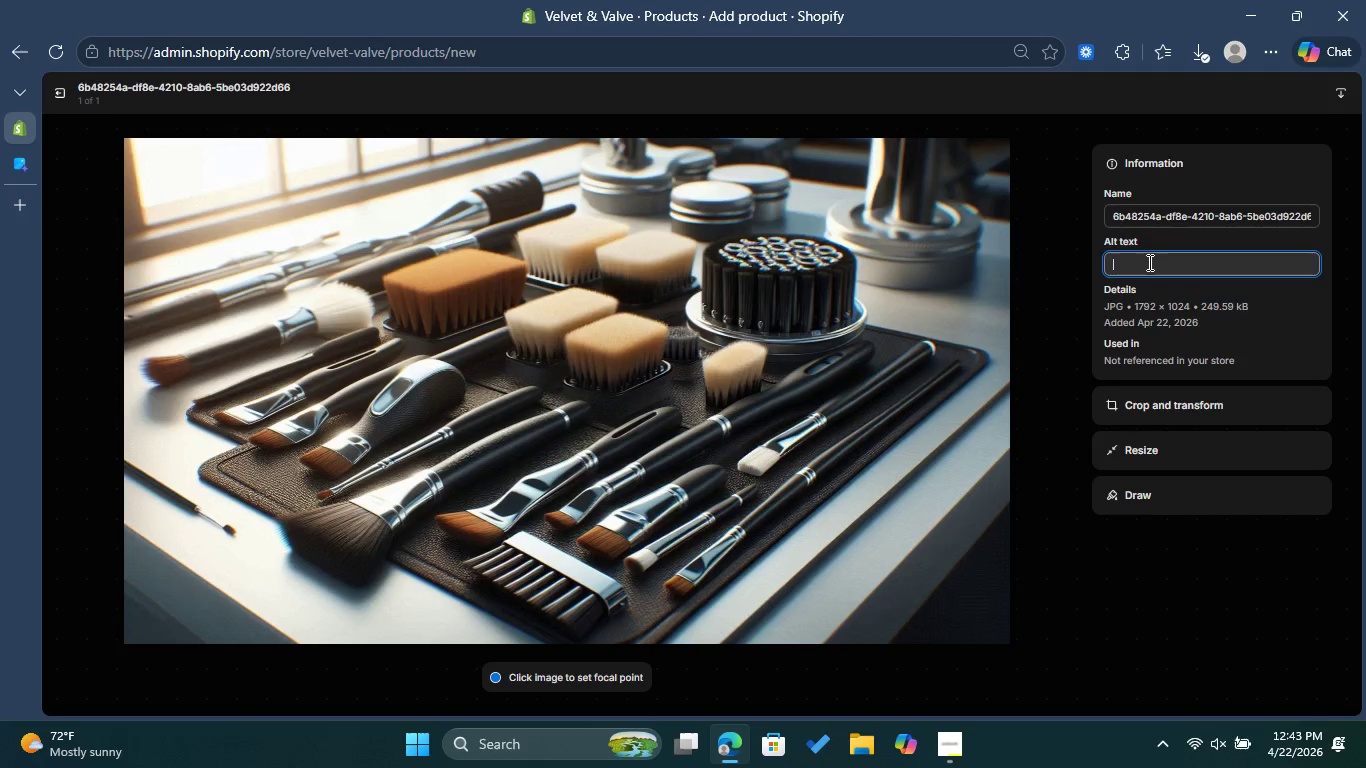 
key(Control+V)
 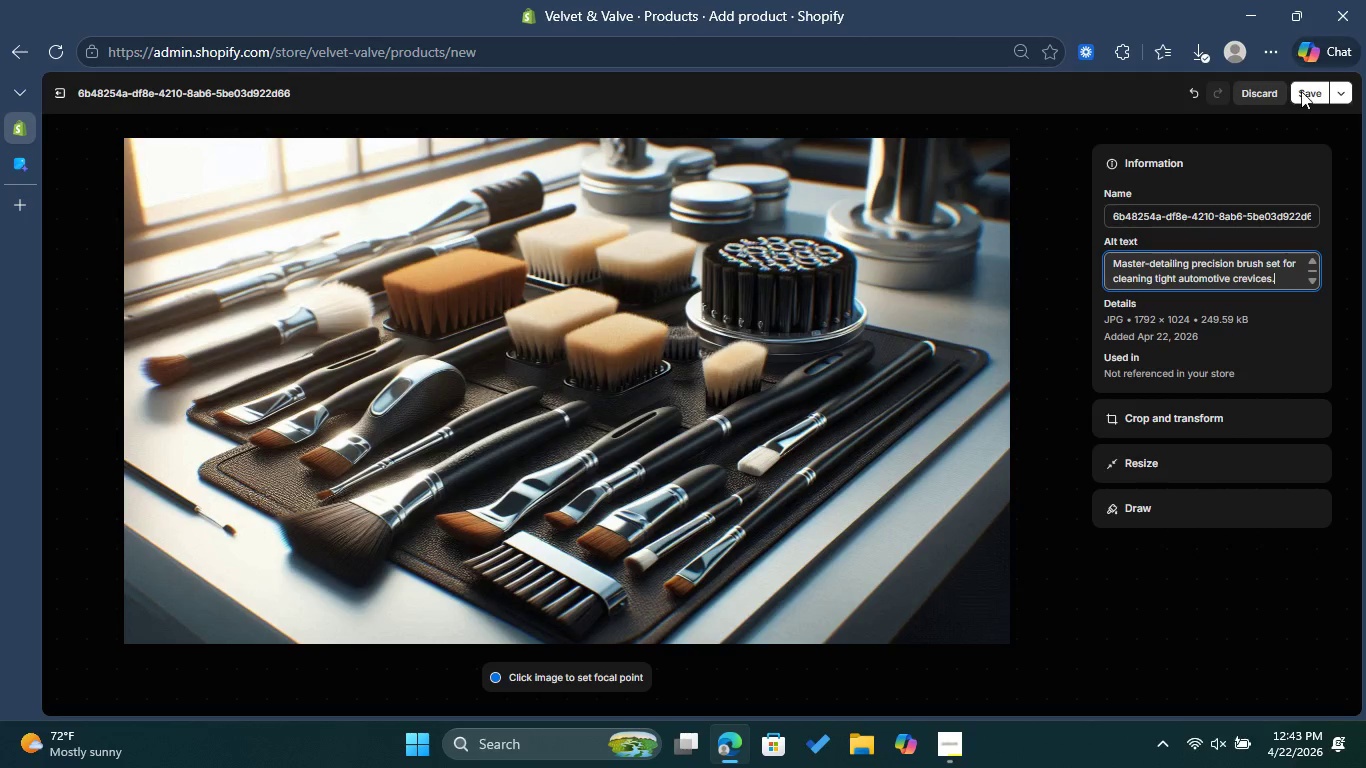 
left_click([1301, 91])
 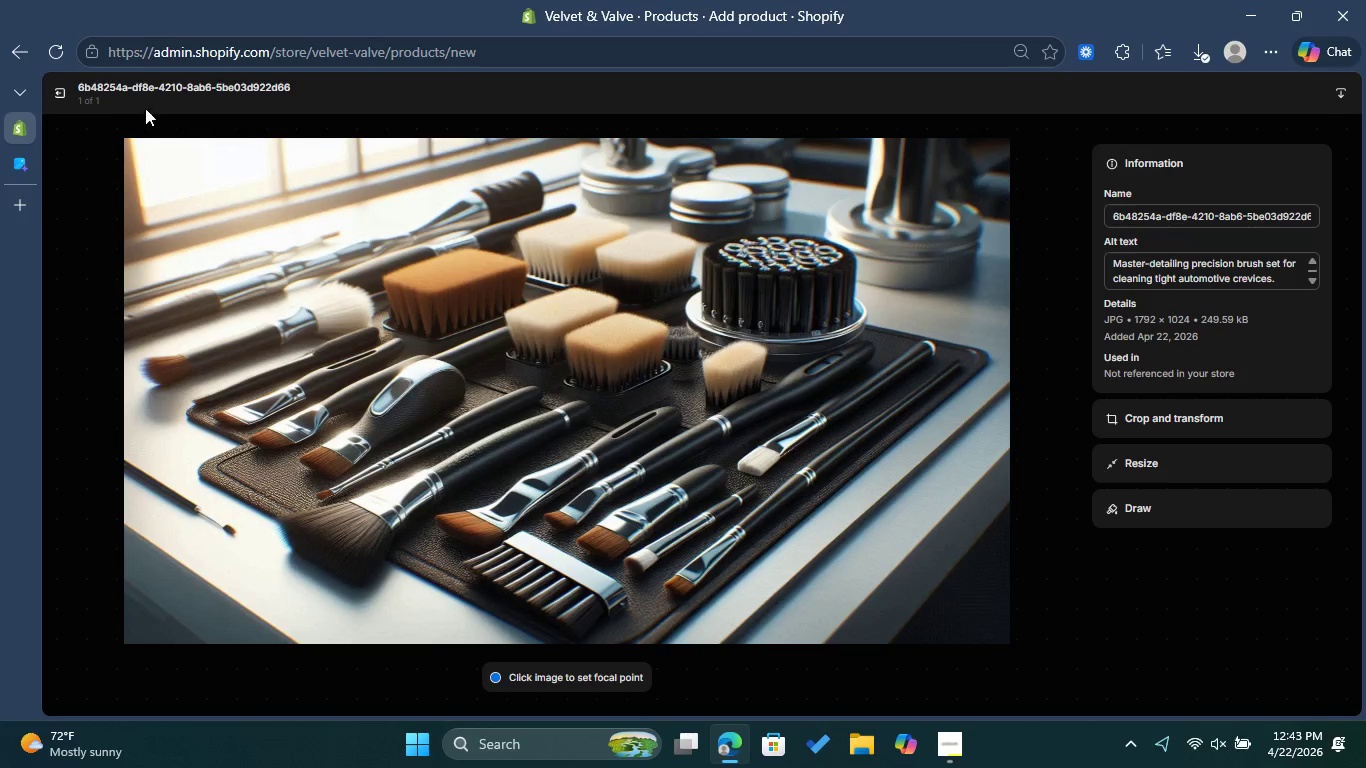 
left_click([59, 94])
 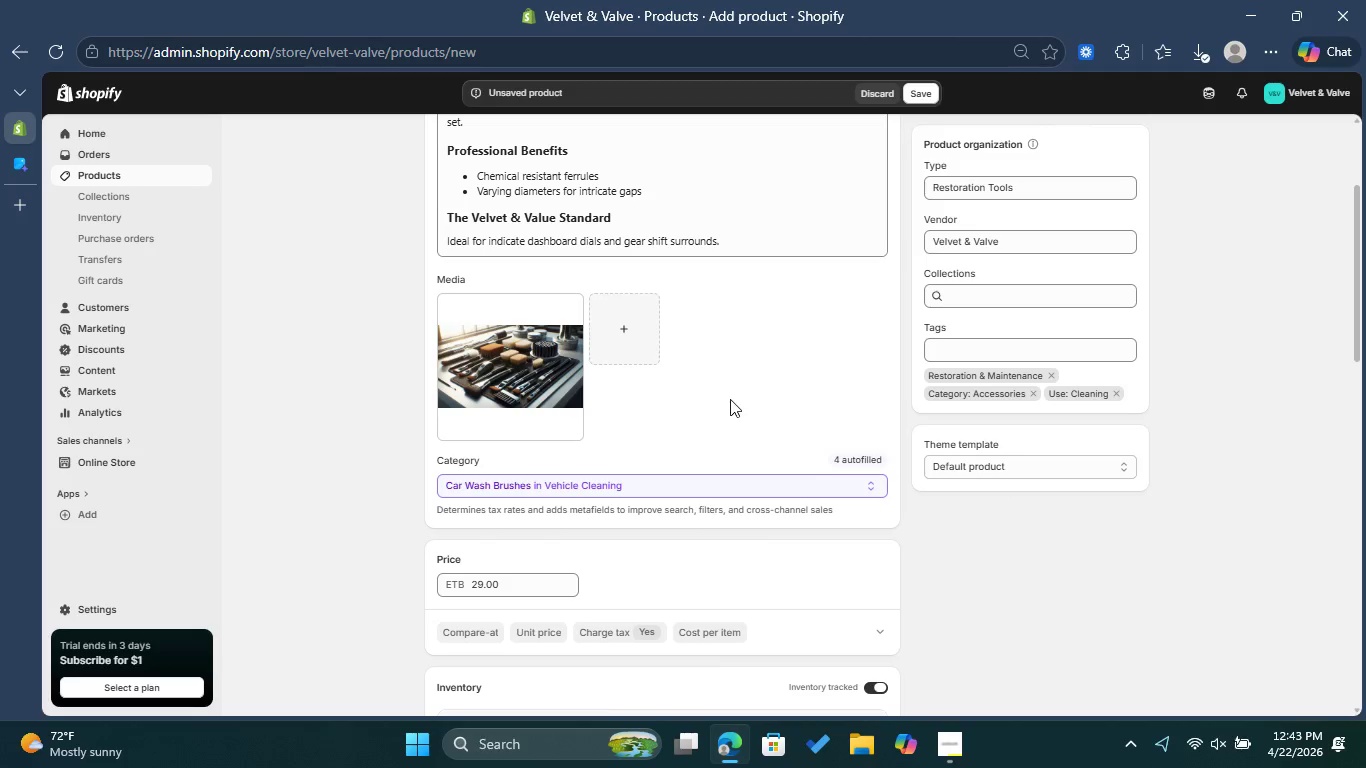 
scroll: coordinate [766, 389], scroll_direction: down, amount: 13.0
 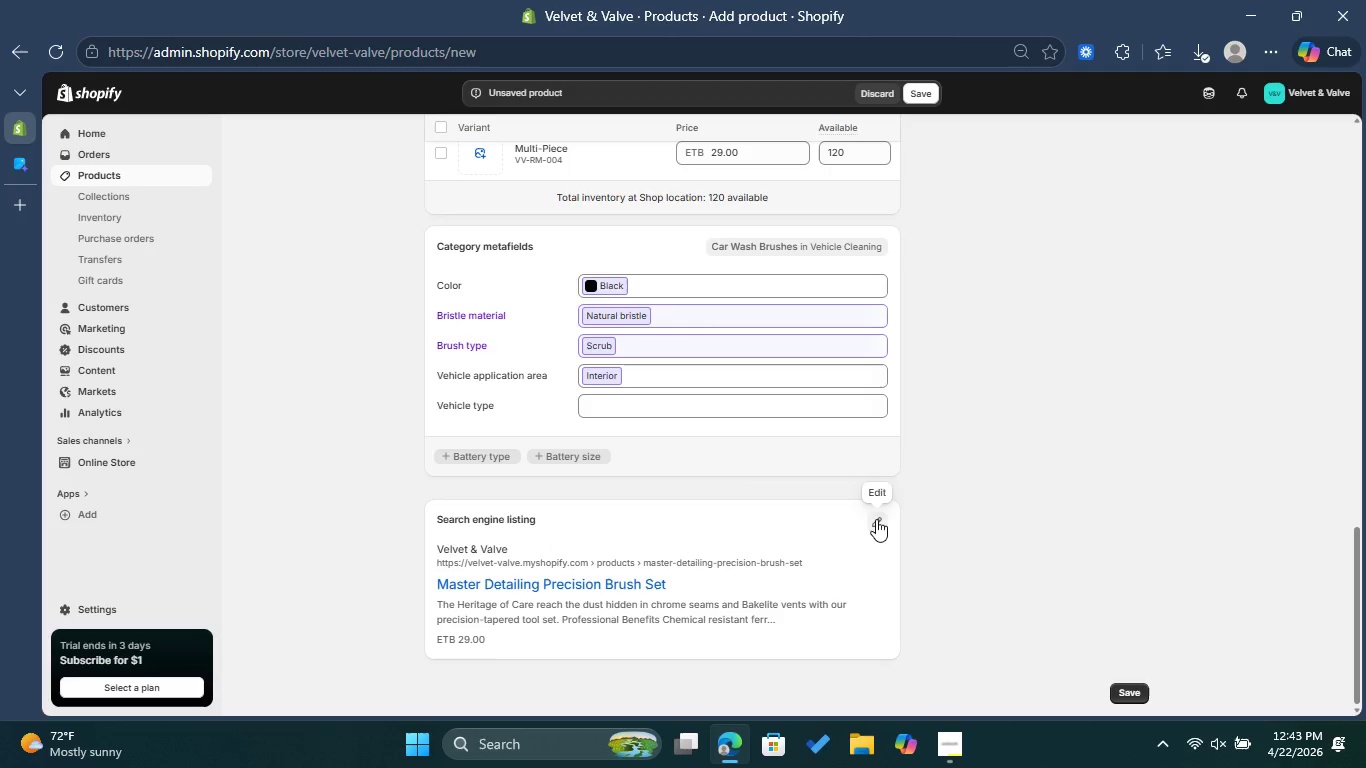 
left_click([876, 519])
 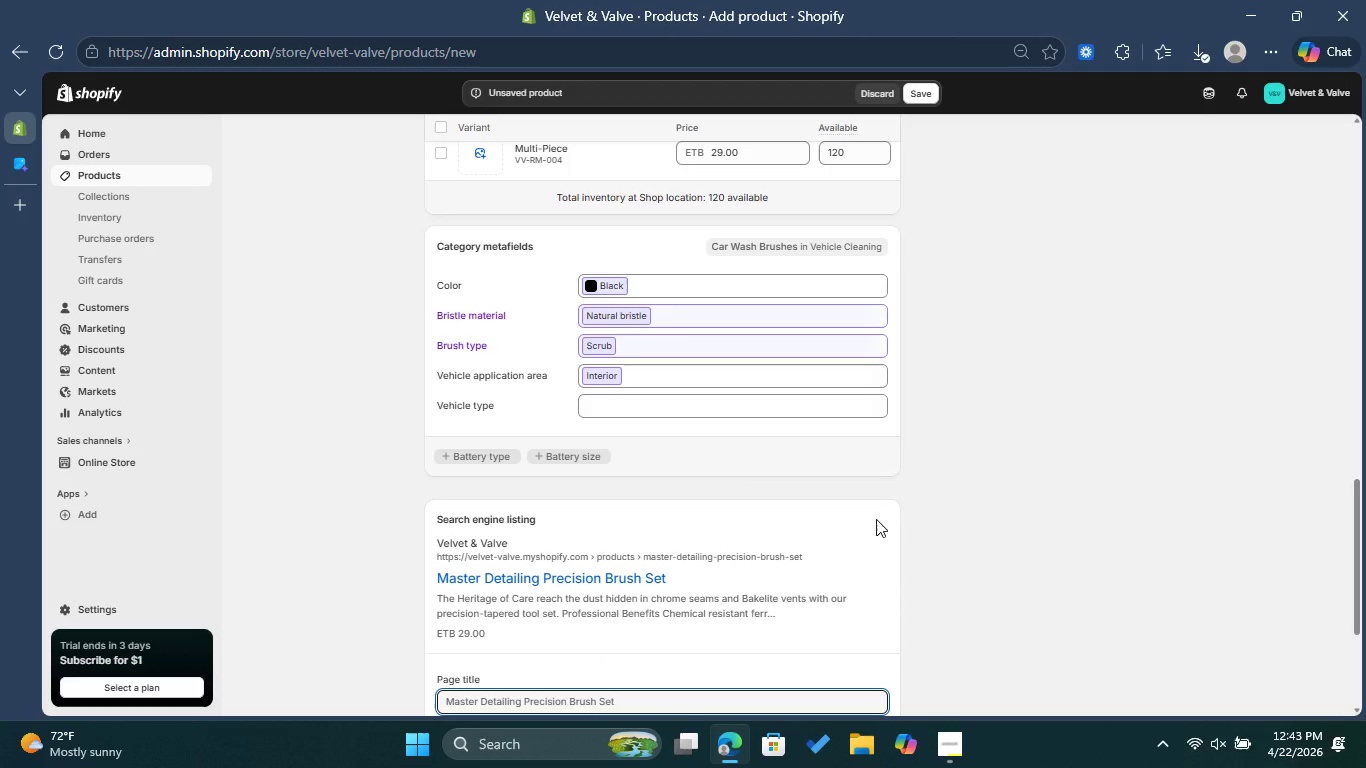 
scroll: coordinate [876, 521], scroll_direction: down, amount: 2.0
 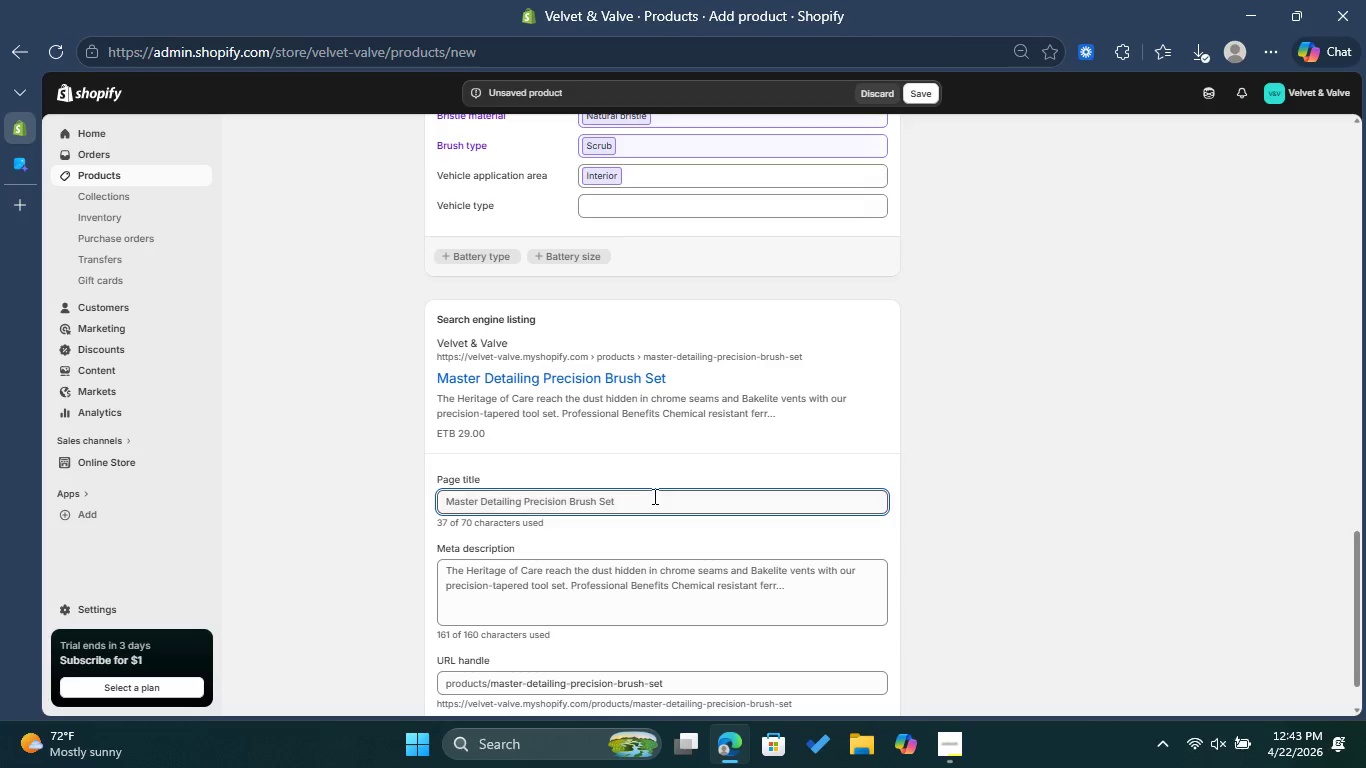 
left_click([657, 499])
 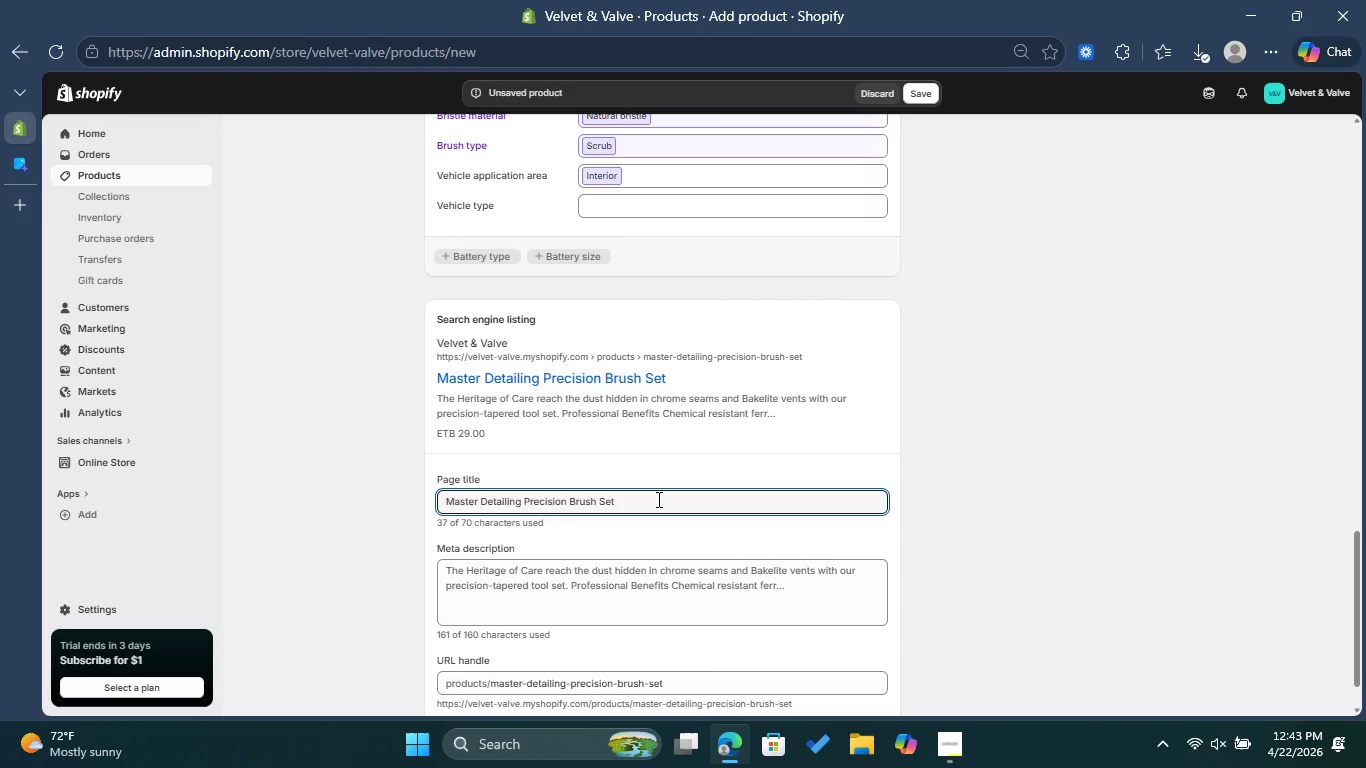 
wait(5.89)
 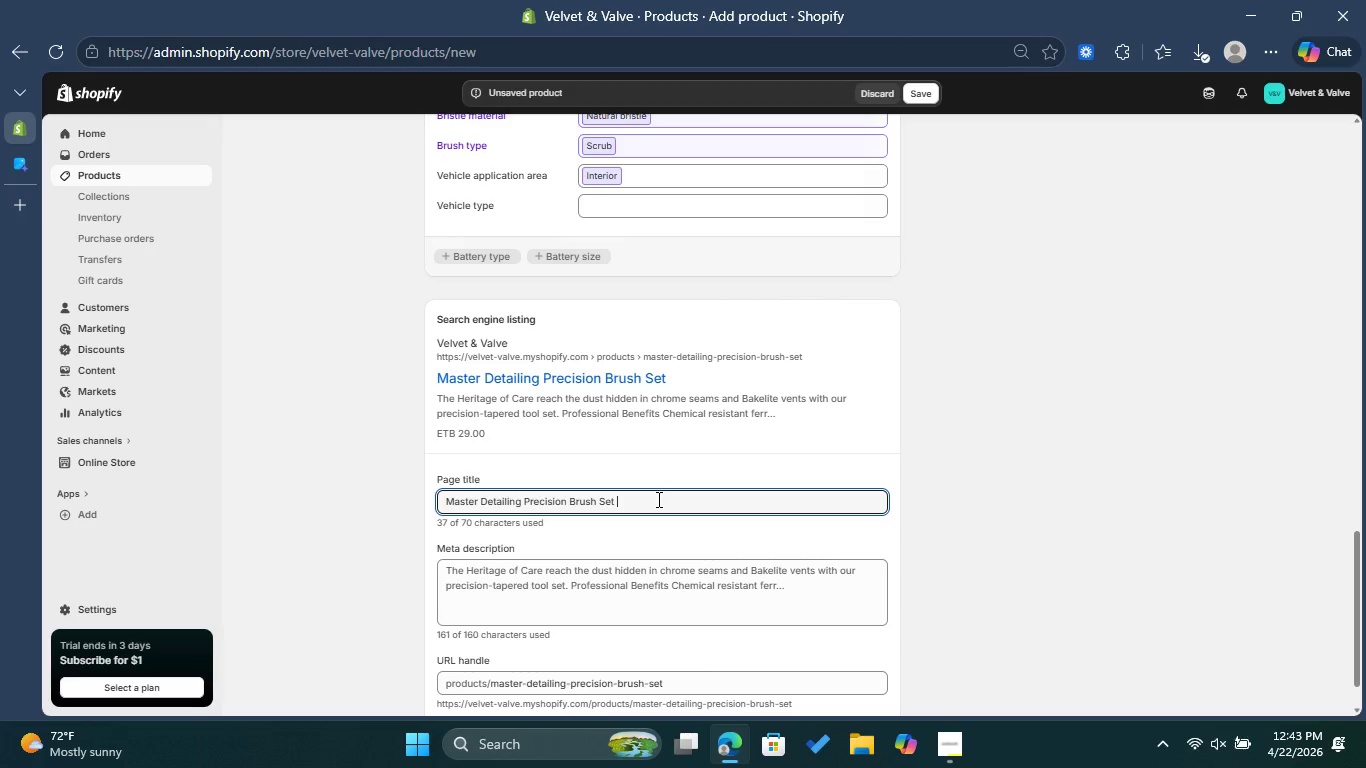 
type(| Interoor )
key(Backspace)
key(Backspace)
key(Backspace)
key(Backspace)
type(ior tool Kit)
 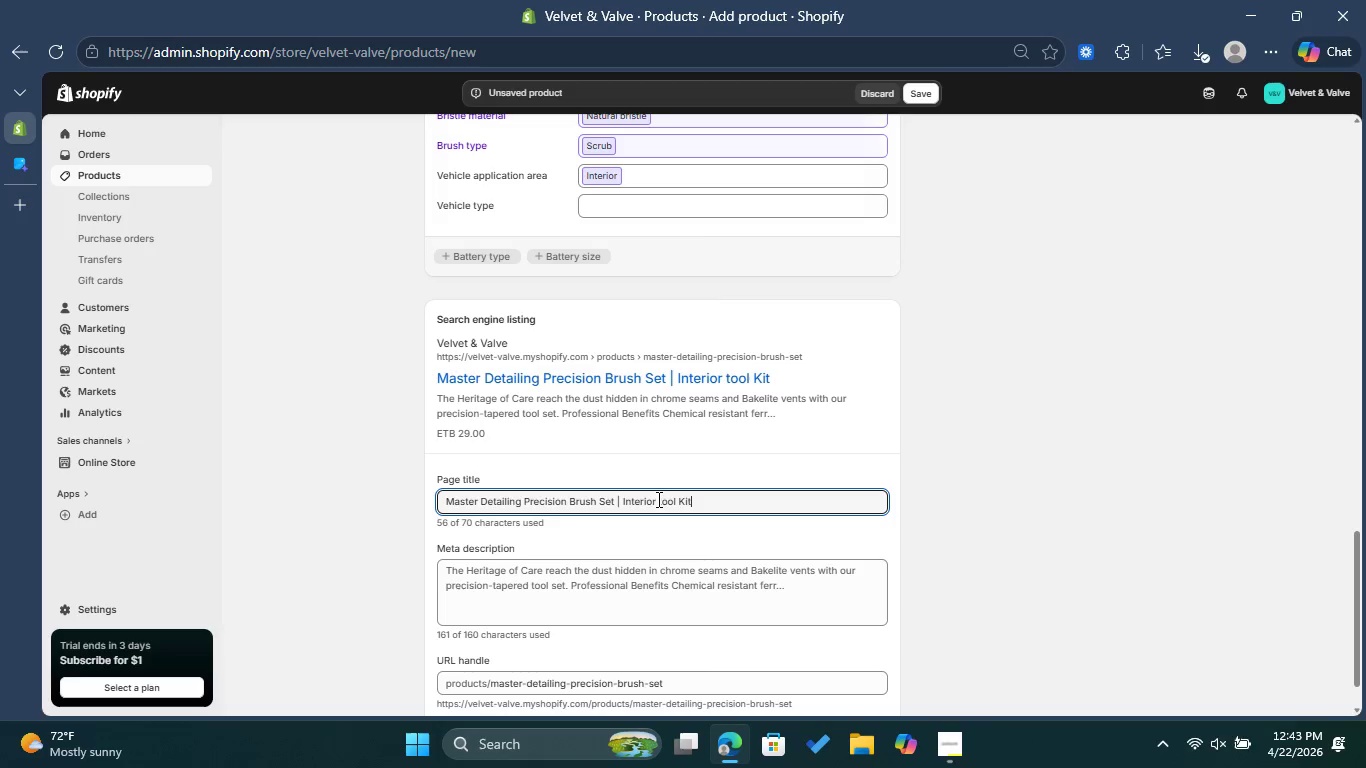 
scroll: coordinate [692, 492], scroll_direction: down, amount: 1.0
 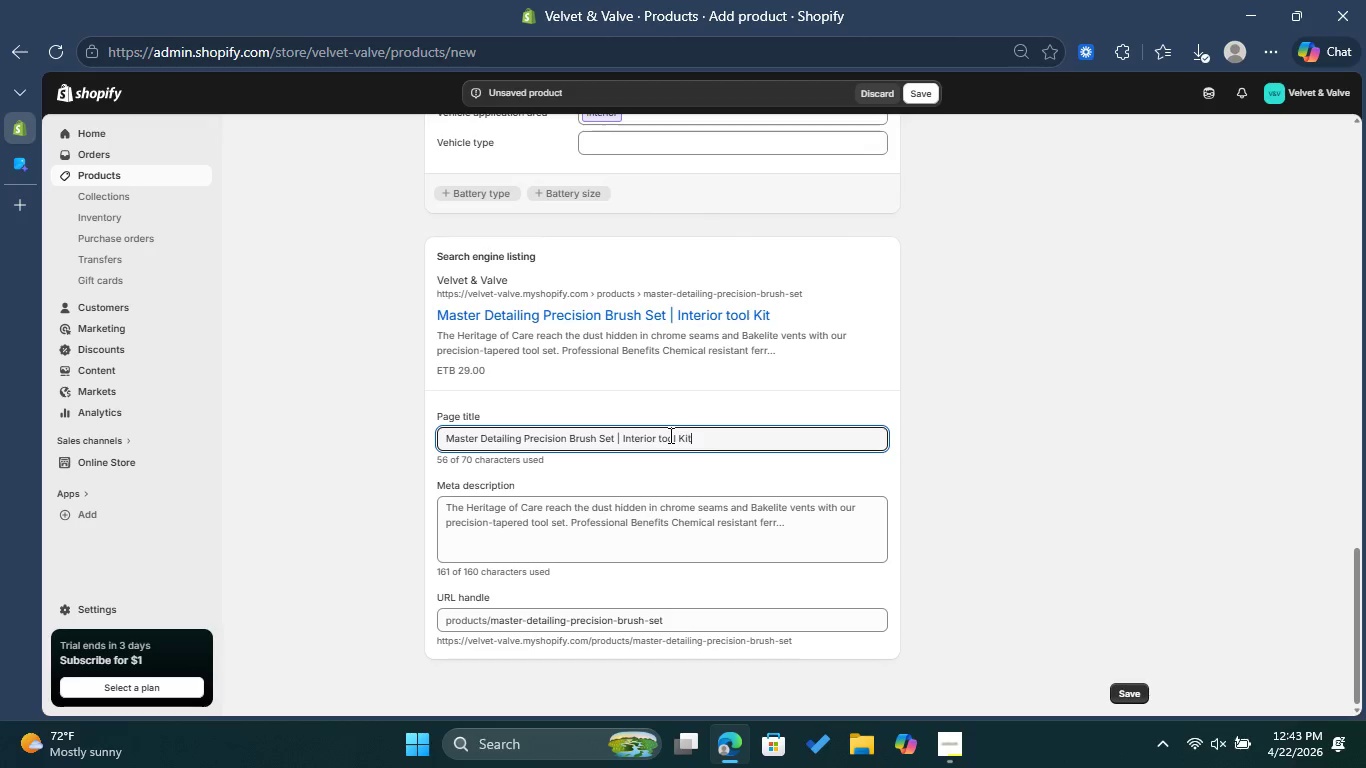 
left_click([663, 435])
 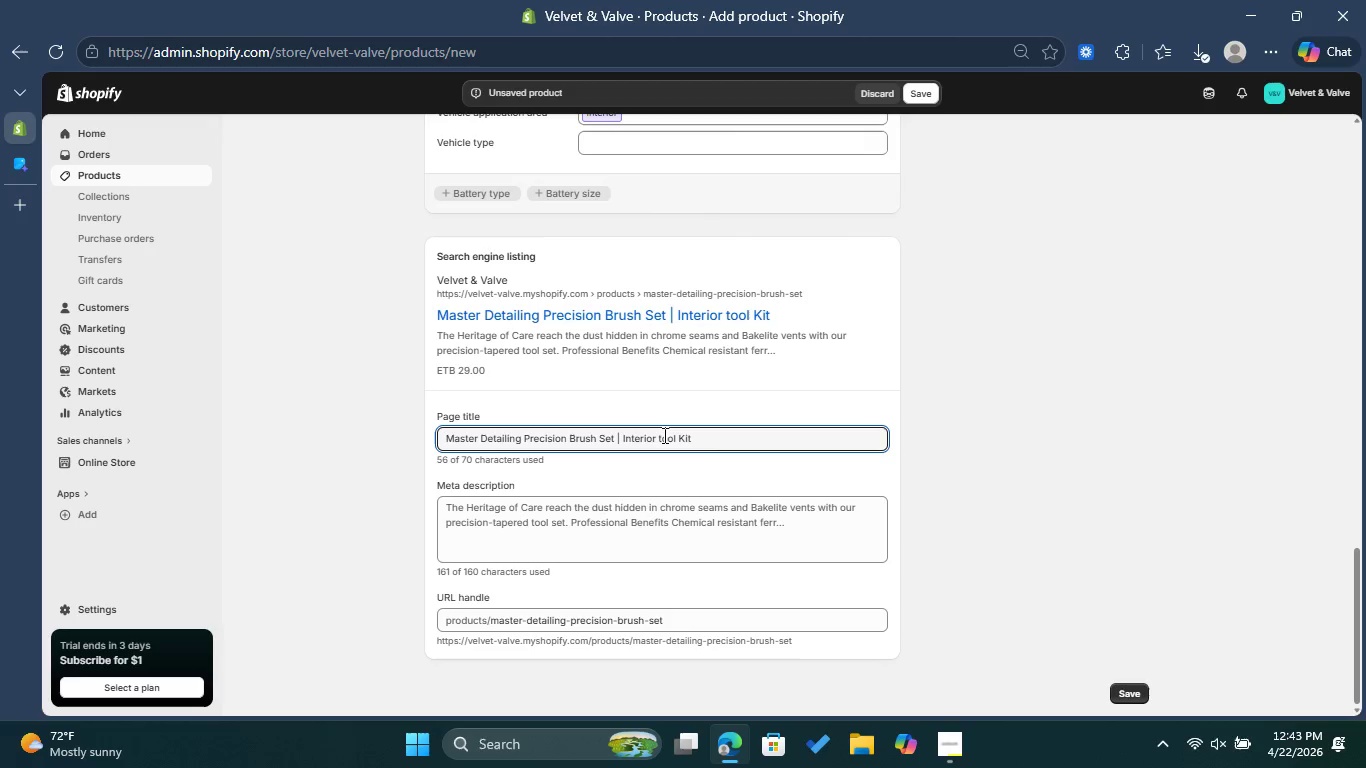 
key(Backspace)
 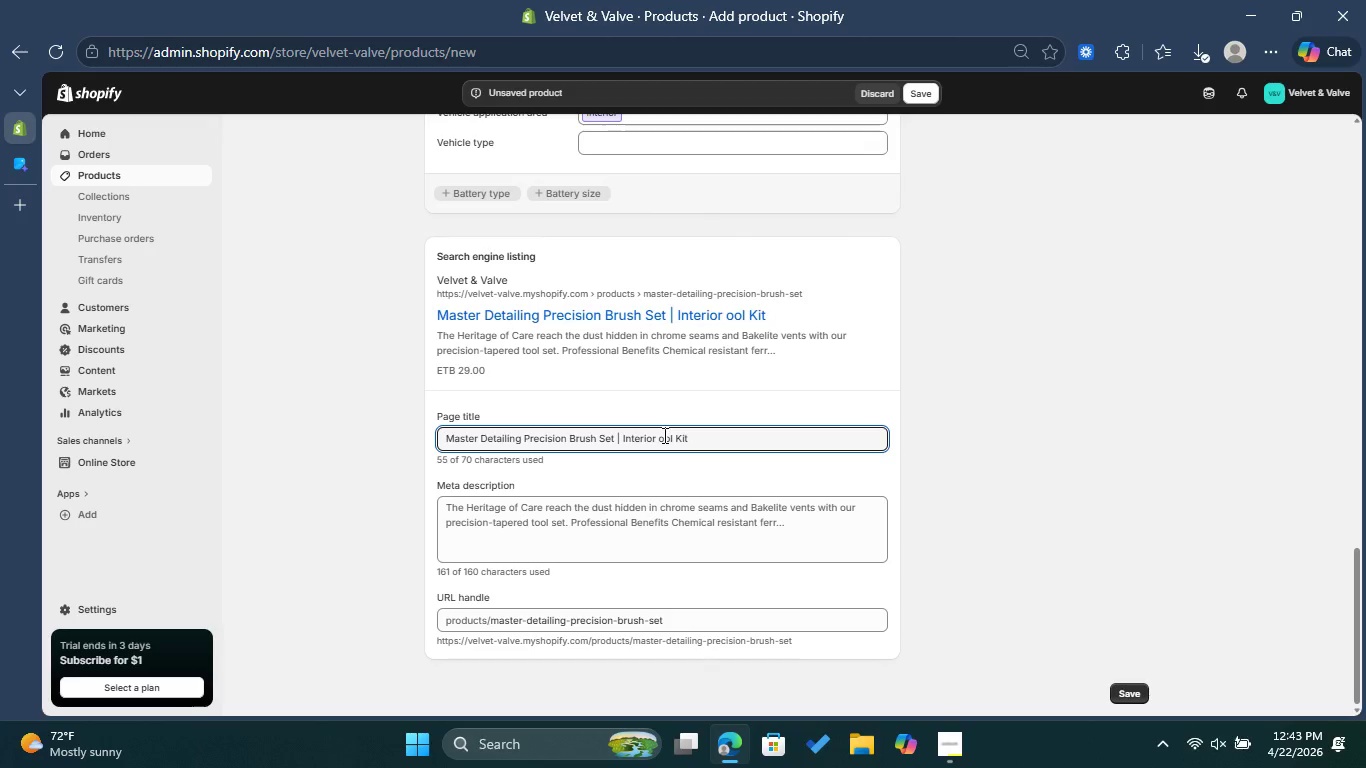 
key(Shift+T)
 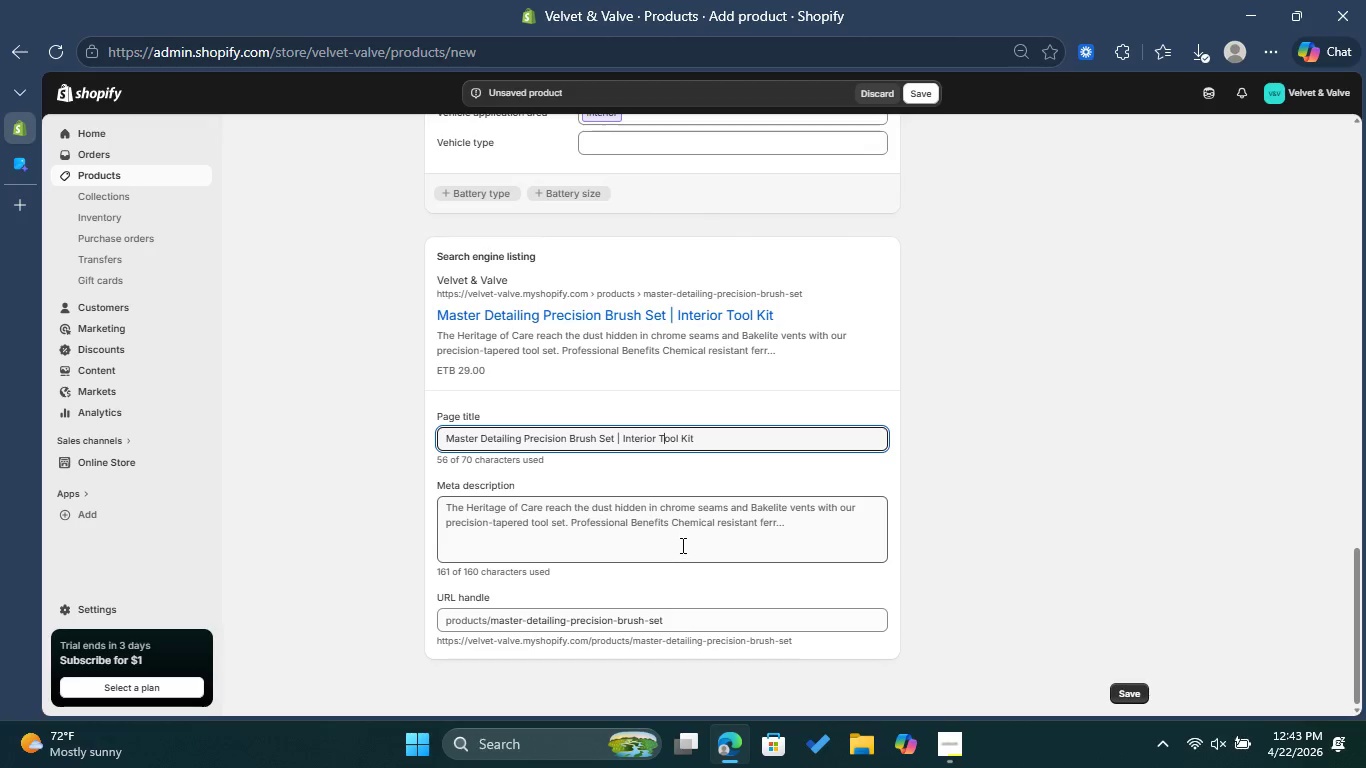 
left_click([693, 516])
 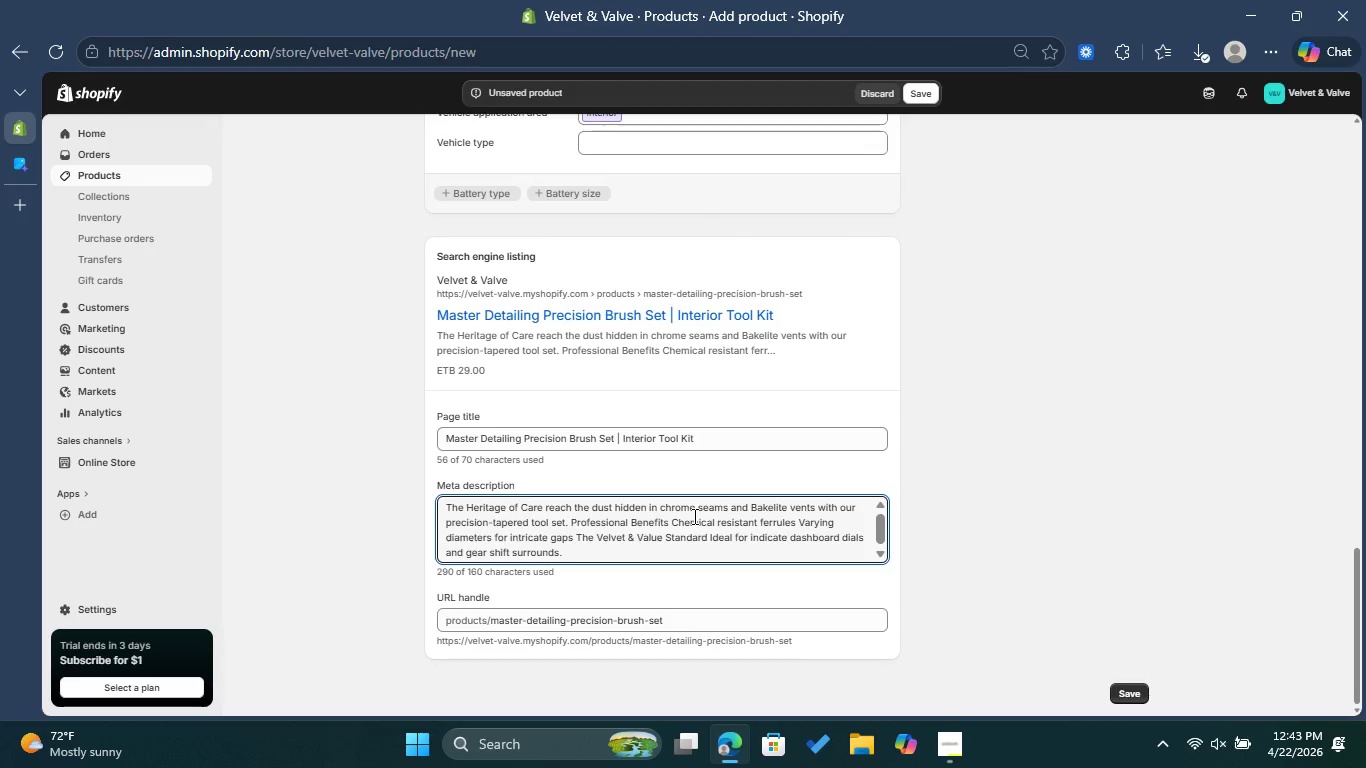 
left_click_drag(start_coordinate=[590, 549], to_coordinate=[435, 509])
 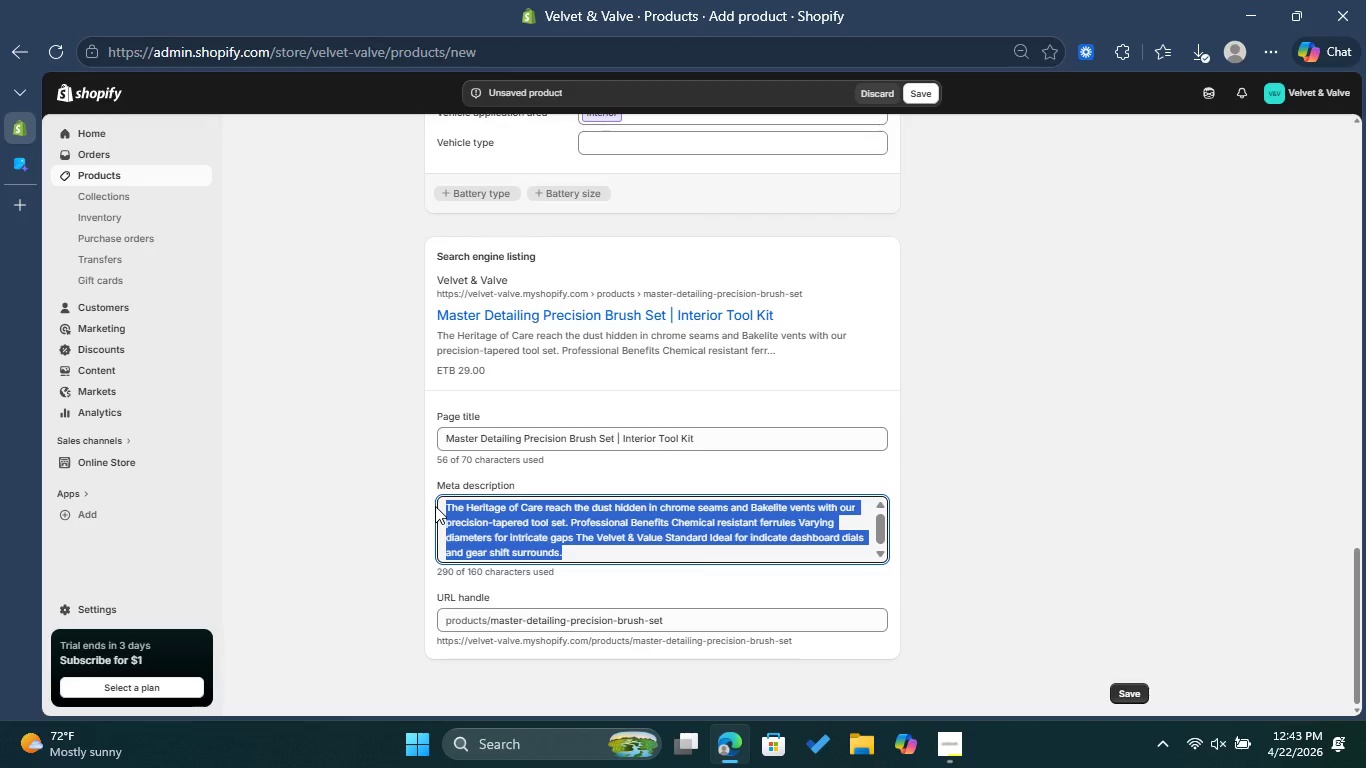 
key(Backspace)
type(V)
key(Backspace)
type(Clean evry )
key(Backspace)
key(Backspace)
key(Backspace)
type(ery seam and vent with precision. A multi )
key(Backspace)
type(-size set designed for intricate classic car dashboard restoration )
key(Backspace)
type(. Essential for interior detailing. )
 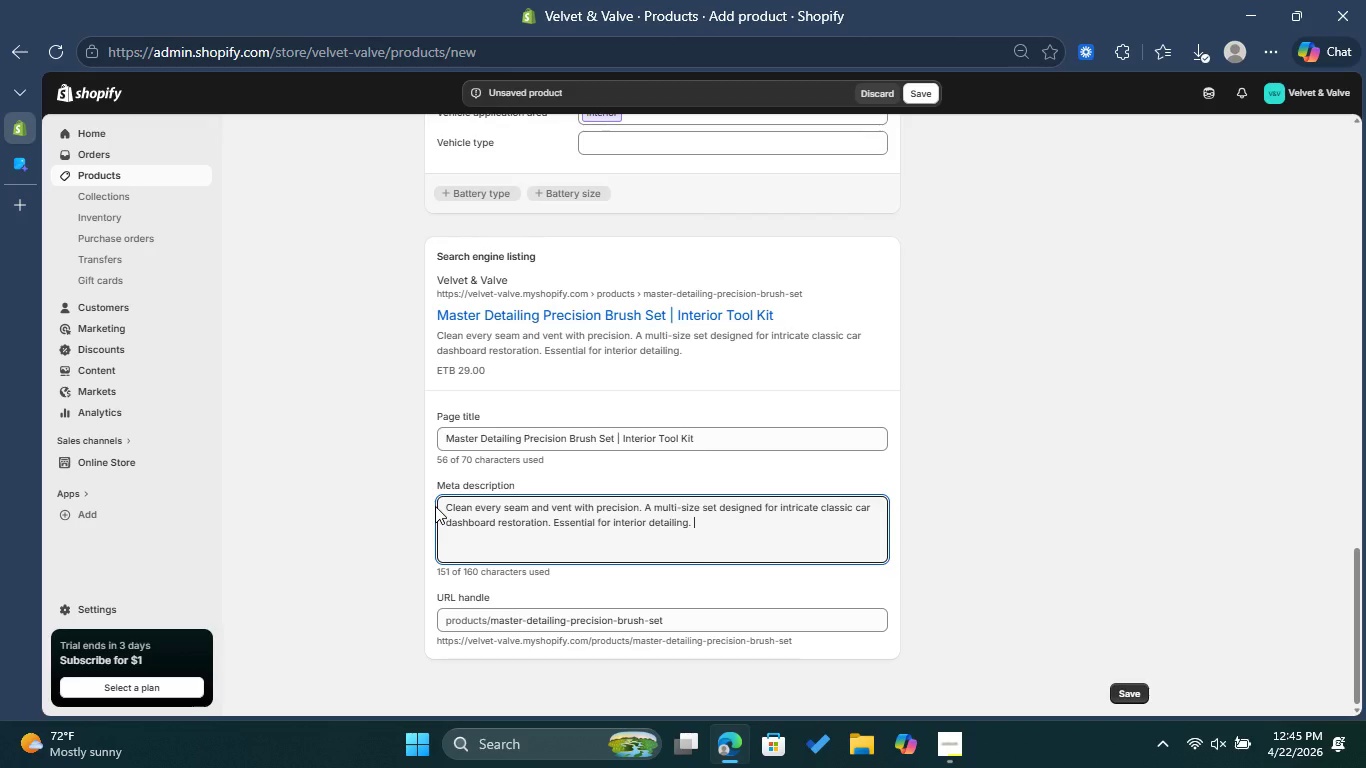 
wait(9.7)
 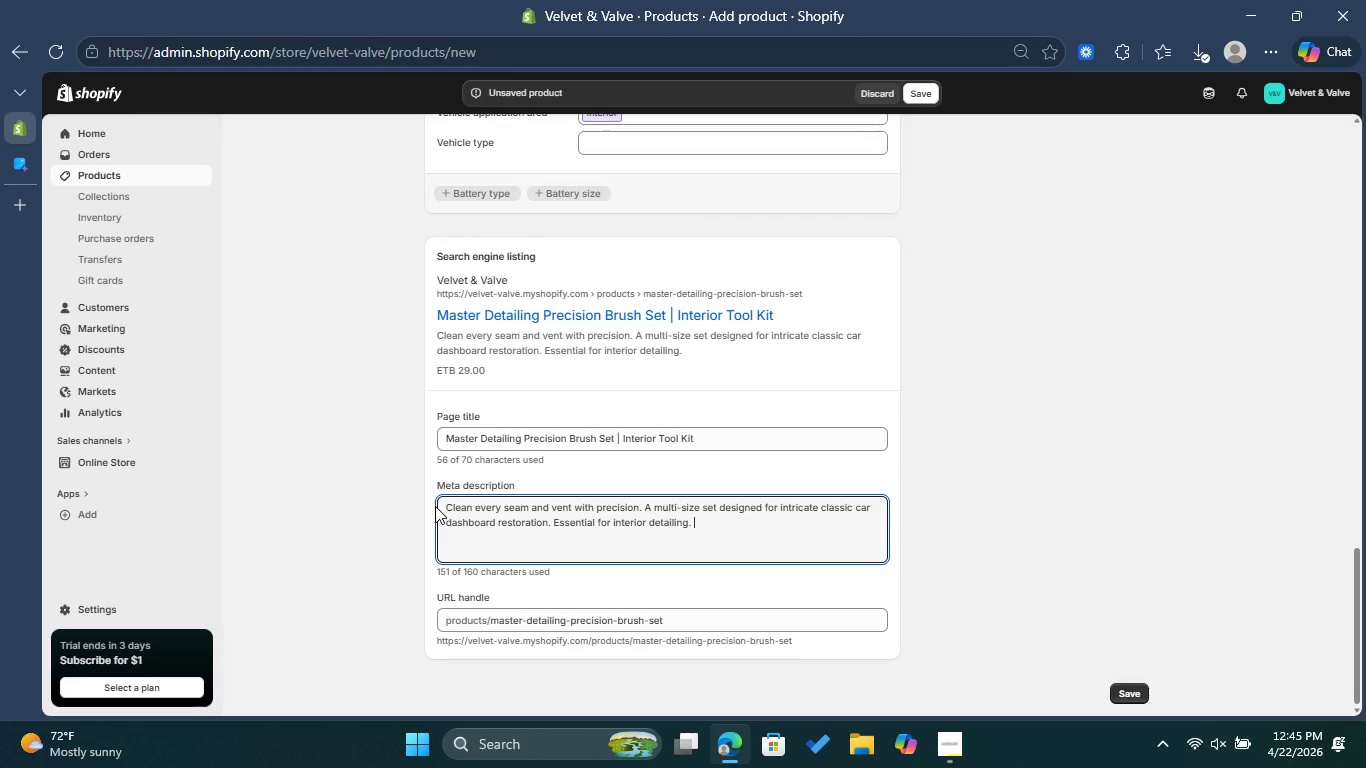 
left_click([533, 626])
 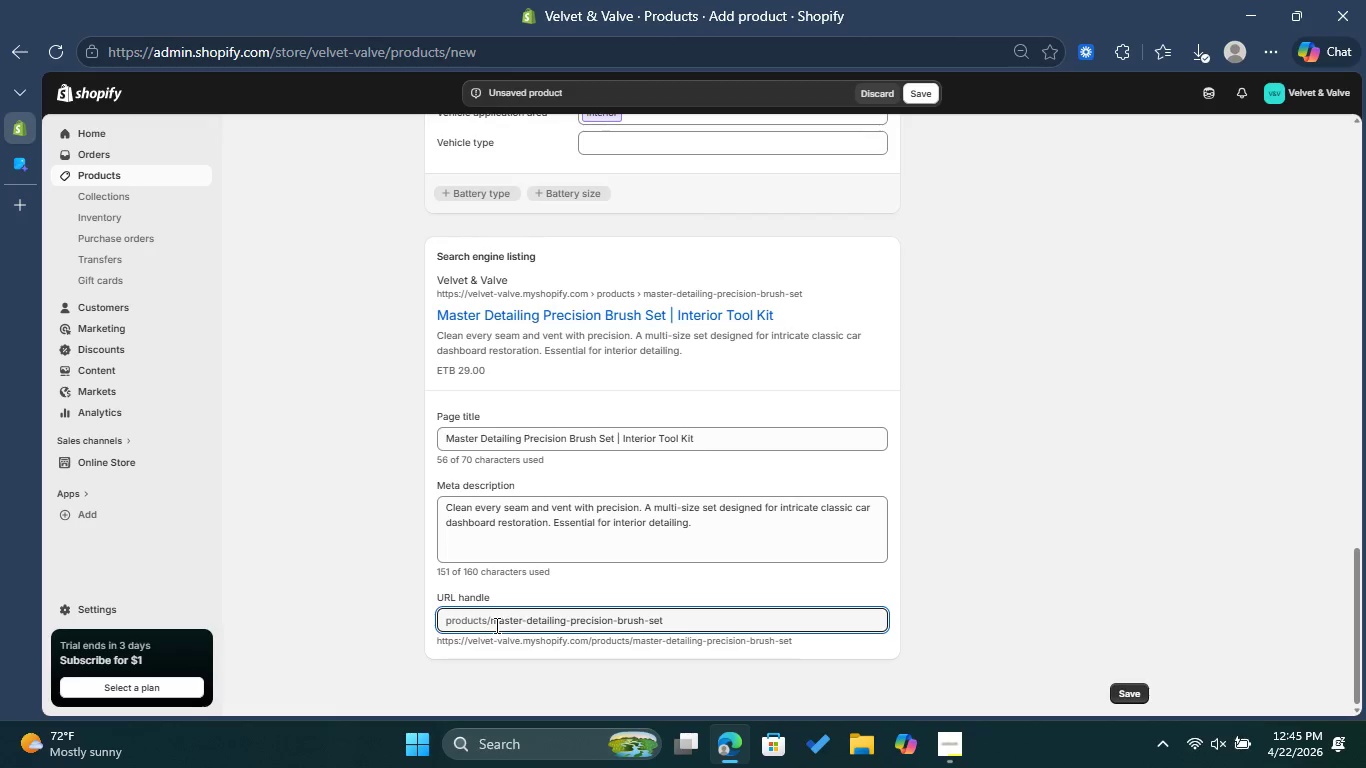 
left_click([489, 625])
 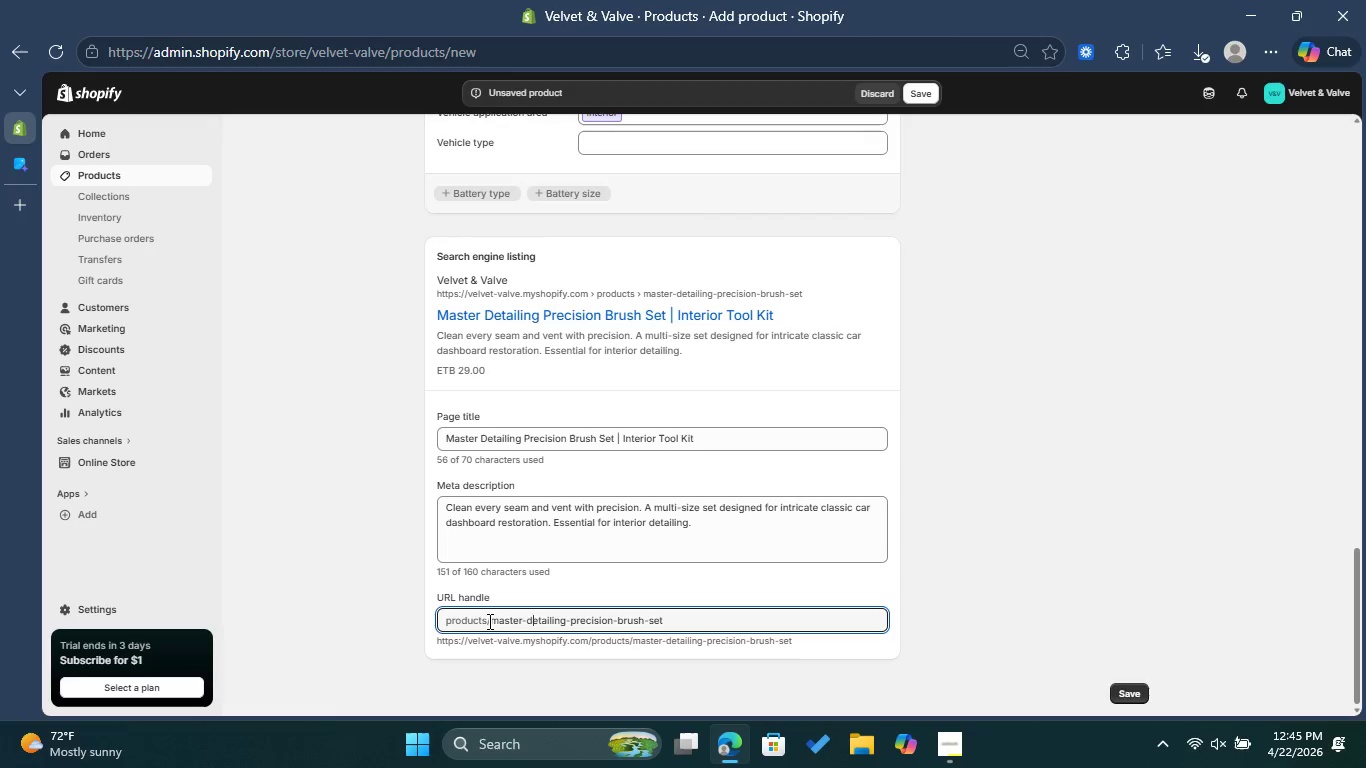 
left_click([488, 621])
 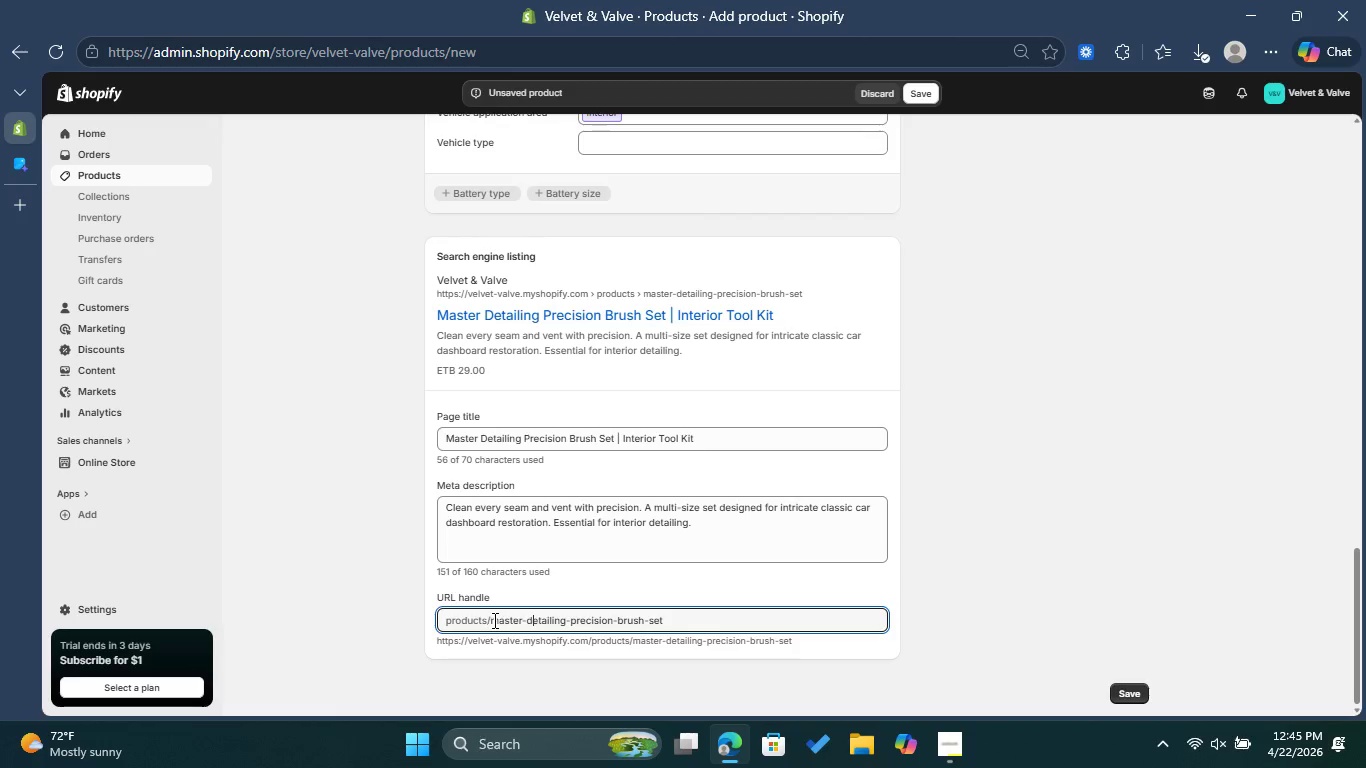 
left_click([493, 620])
 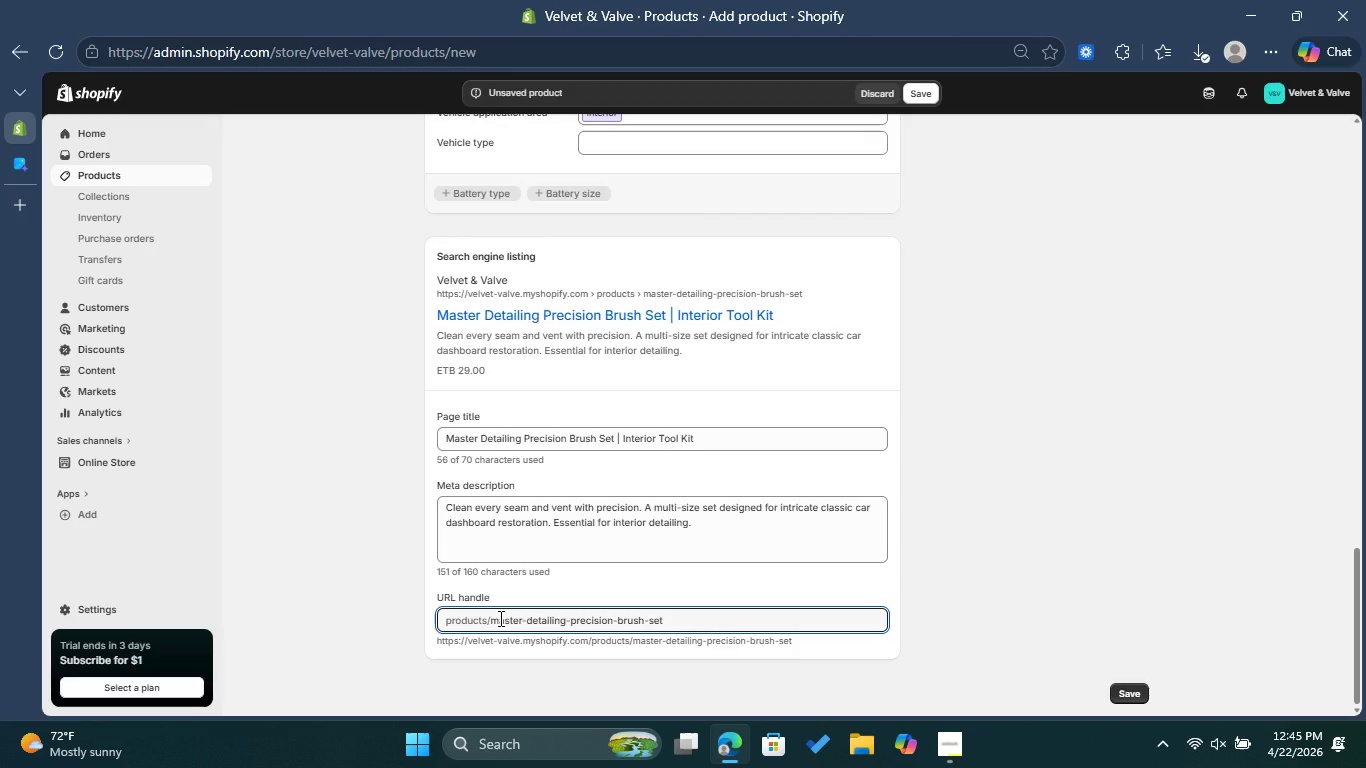 
type(vv-)
 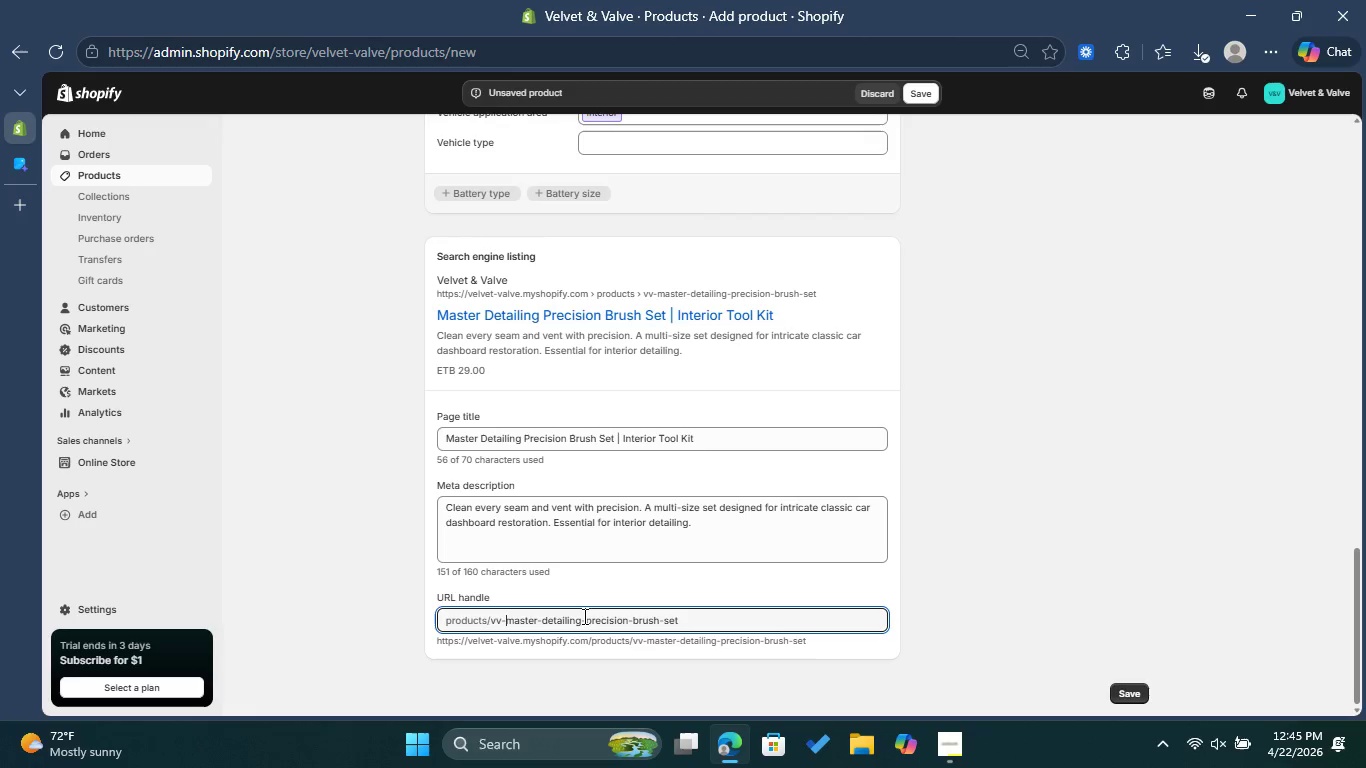 
wait(5.74)
 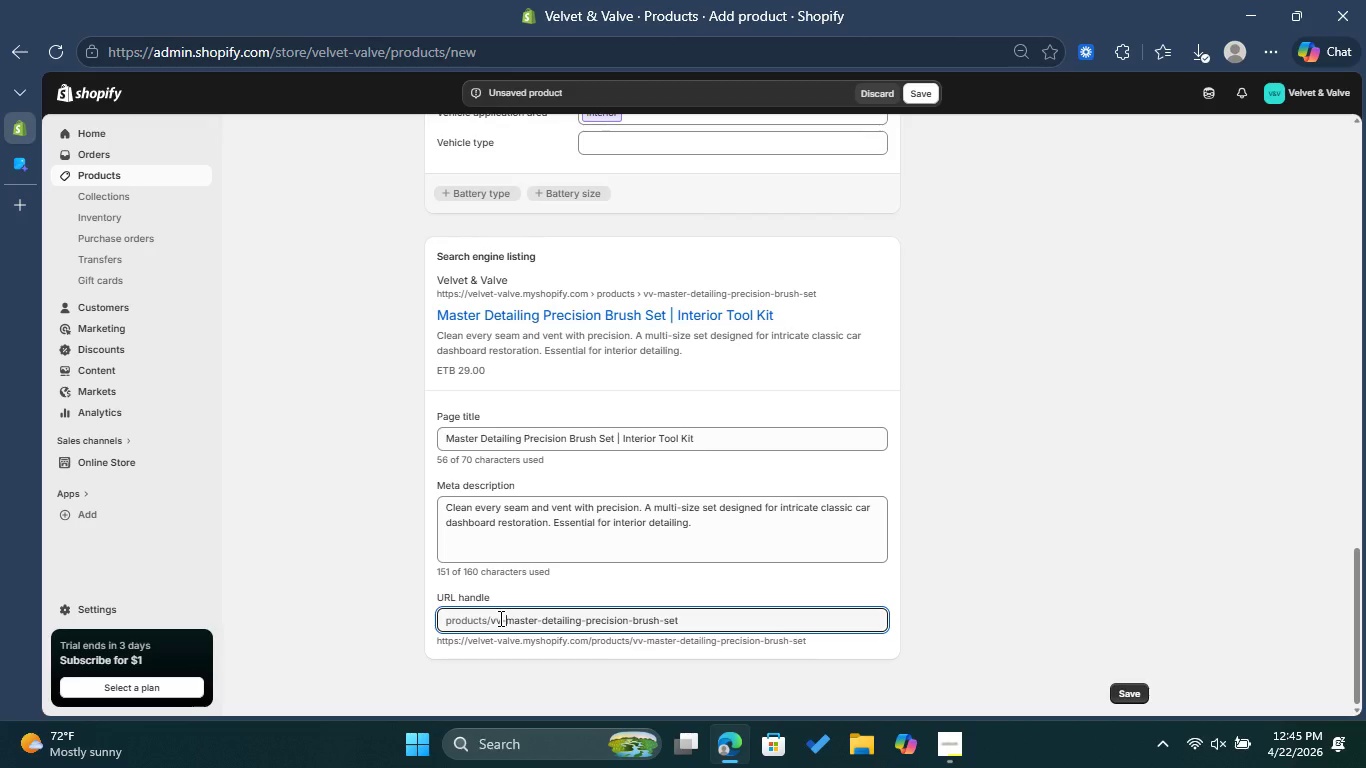 
left_click([582, 618])
 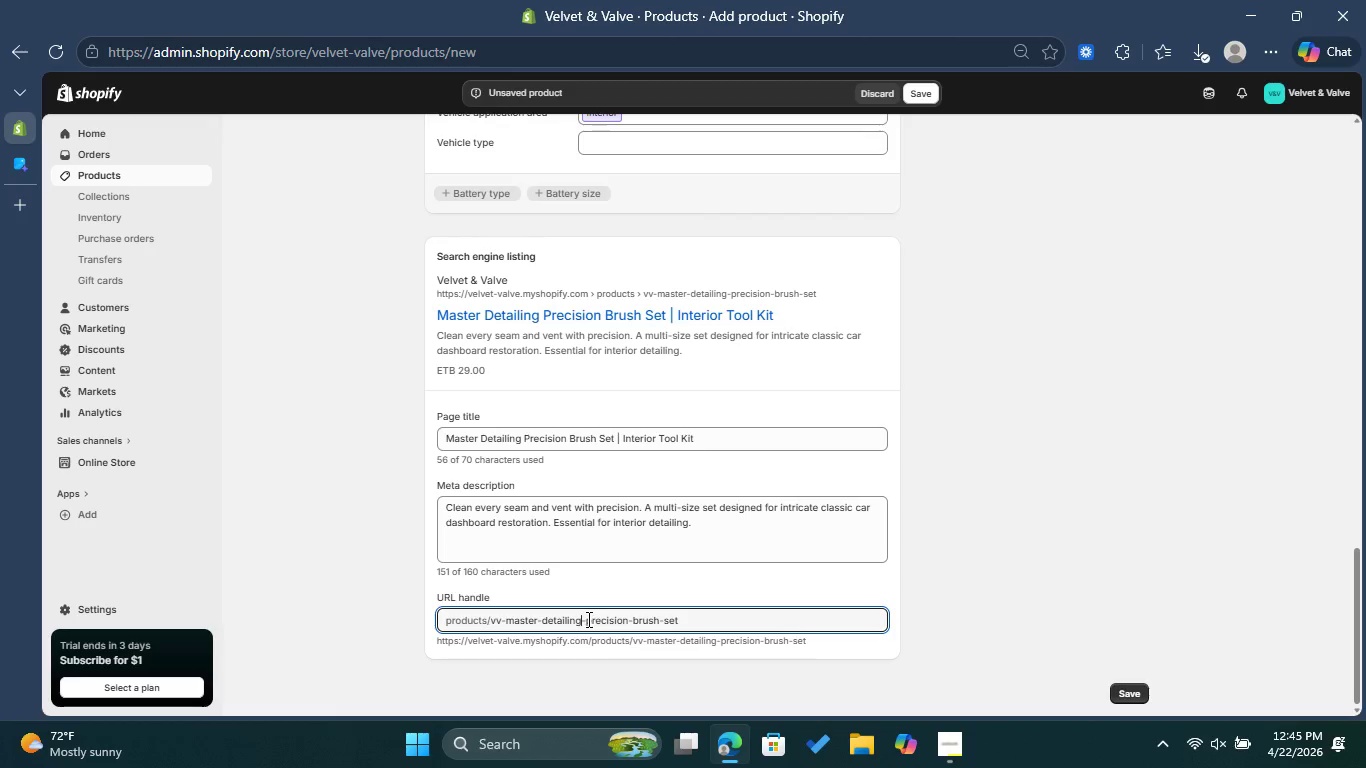 
left_click_drag(start_coordinate=[585, 619], to_coordinate=[507, 628])
 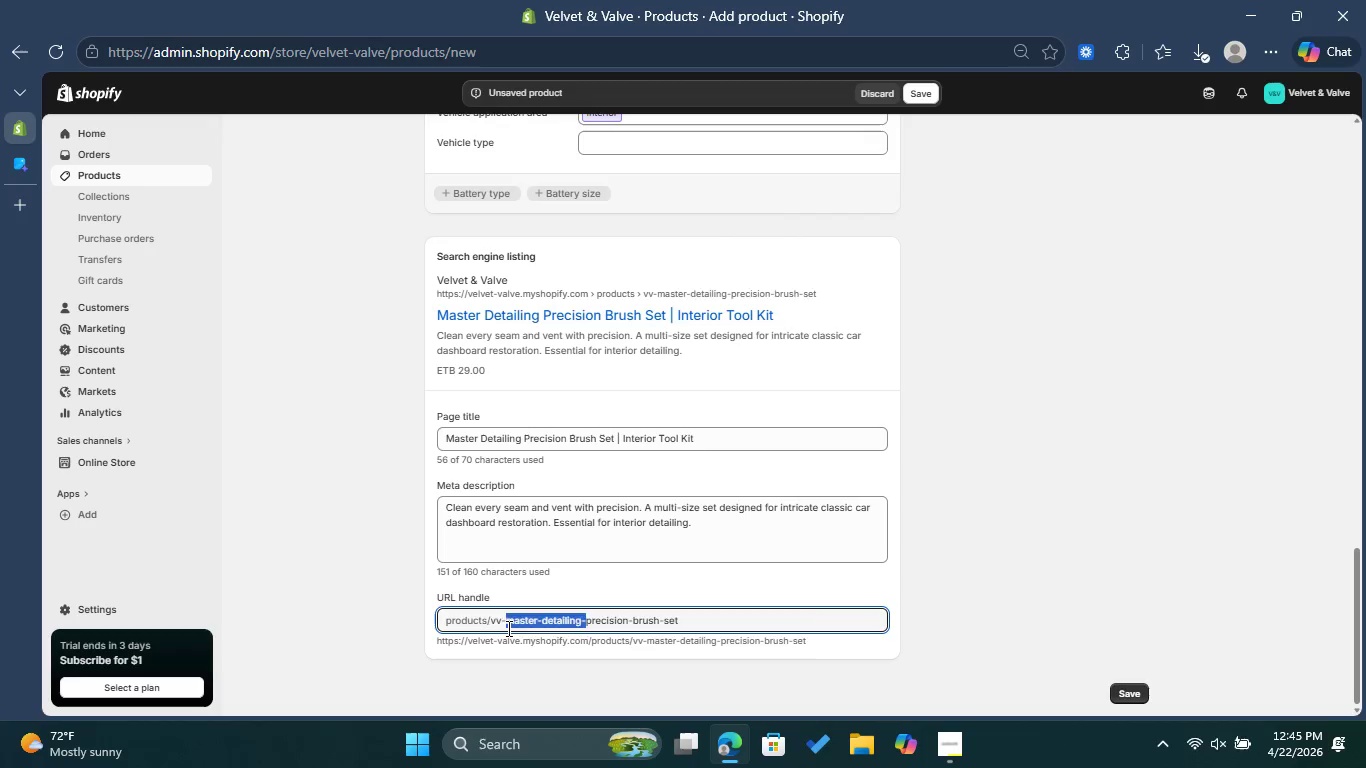 
key(Backspace)
 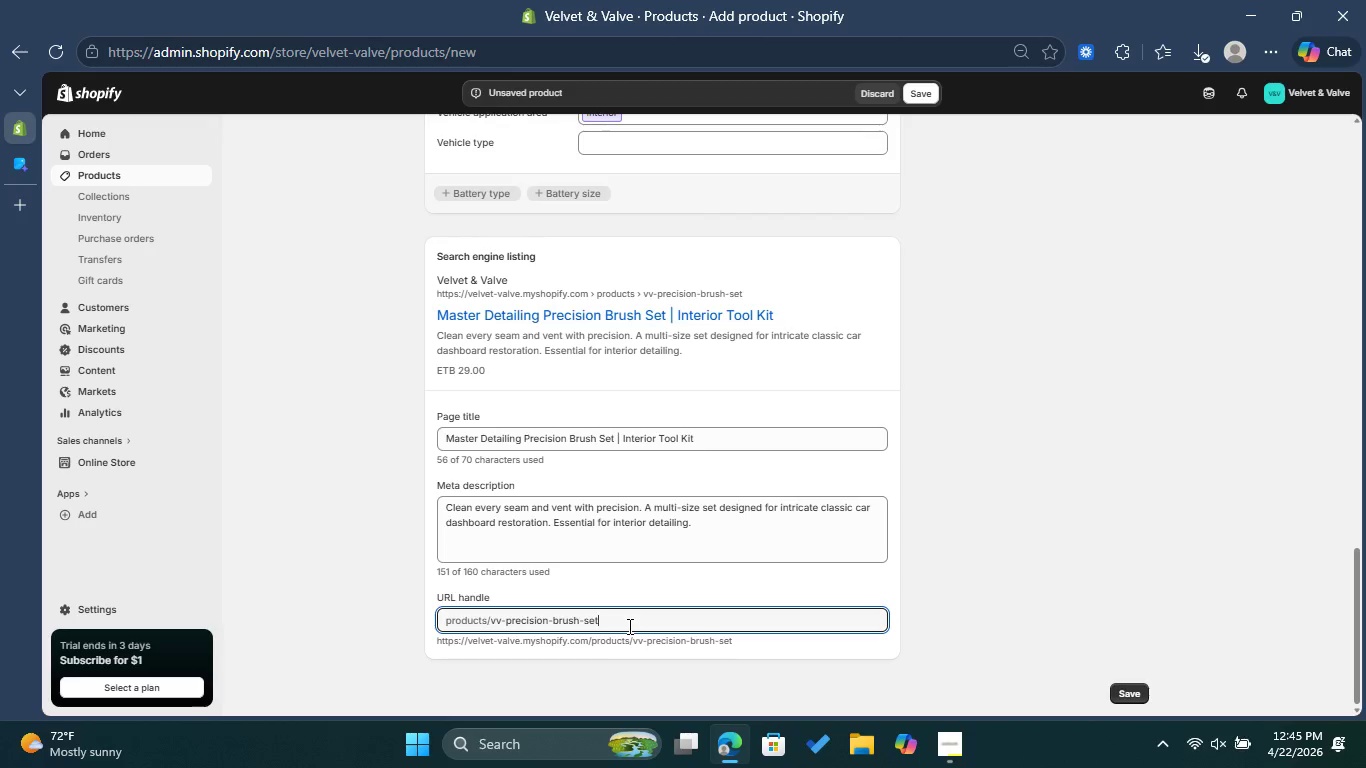 
wait(9.28)
 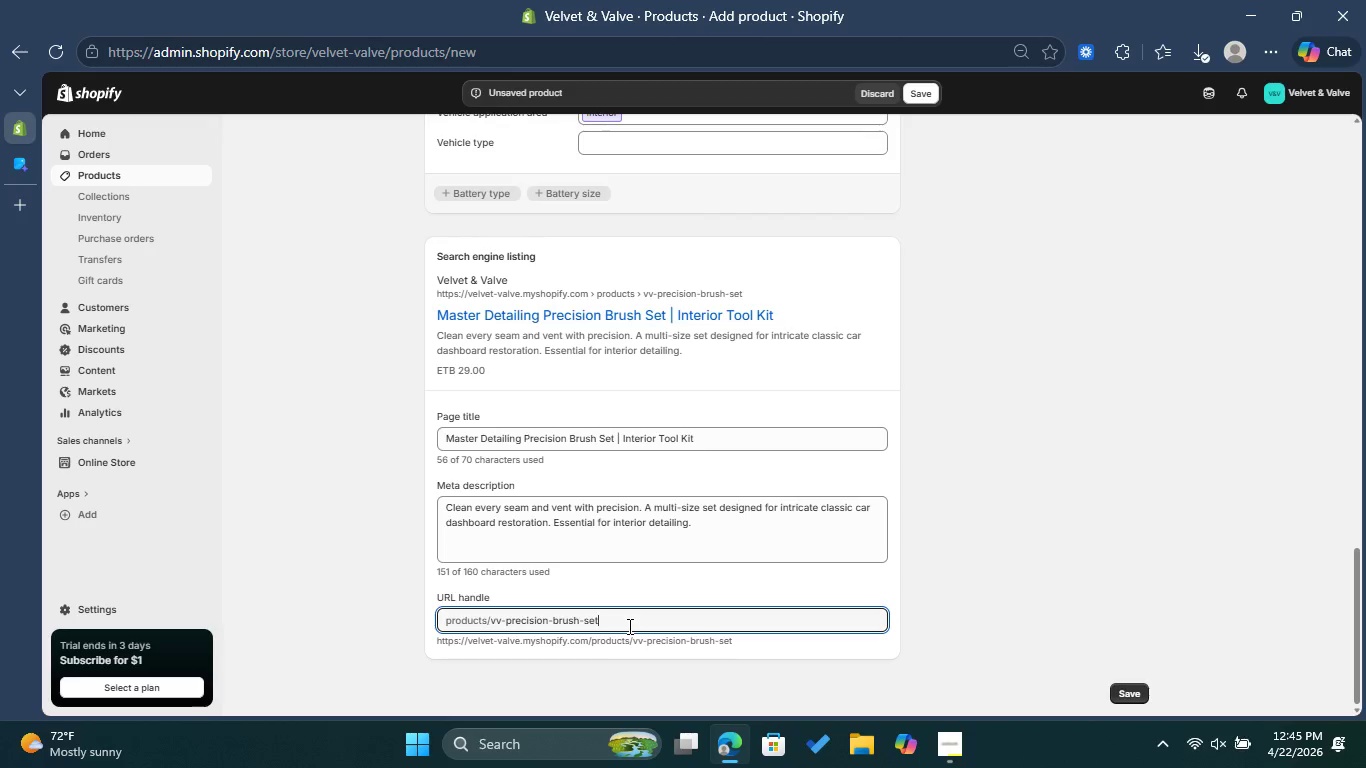 
left_click([1135, 684])
 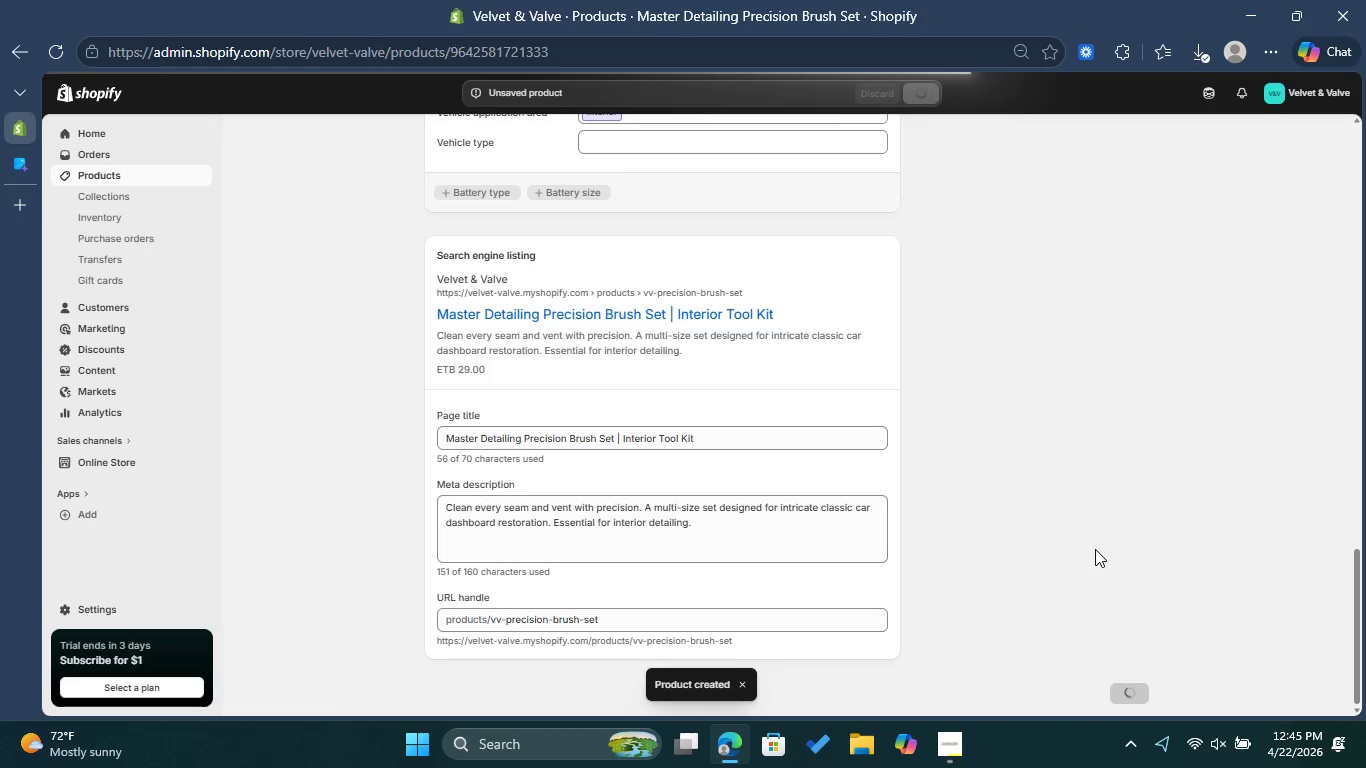 
wait(14.69)
 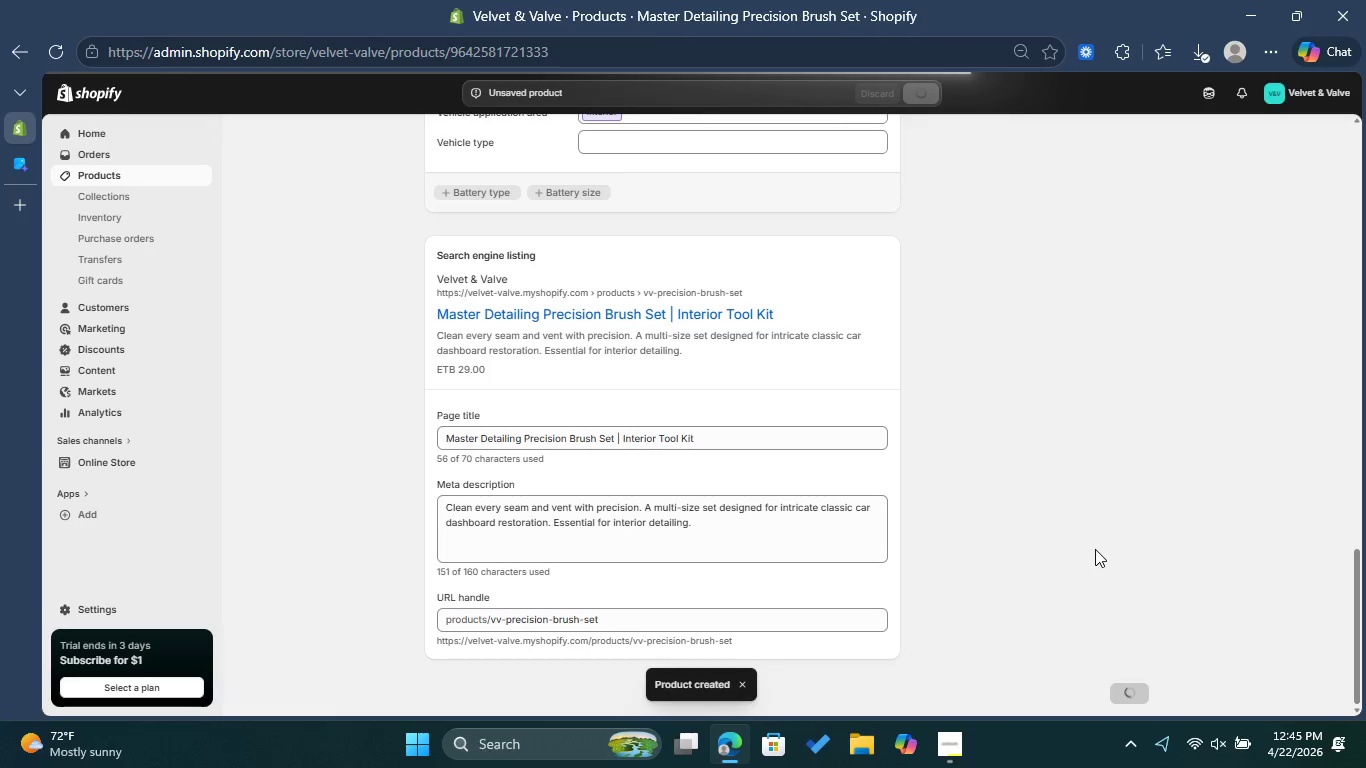 
scroll: coordinate [717, 323], scroll_direction: down, amount: 1.0
 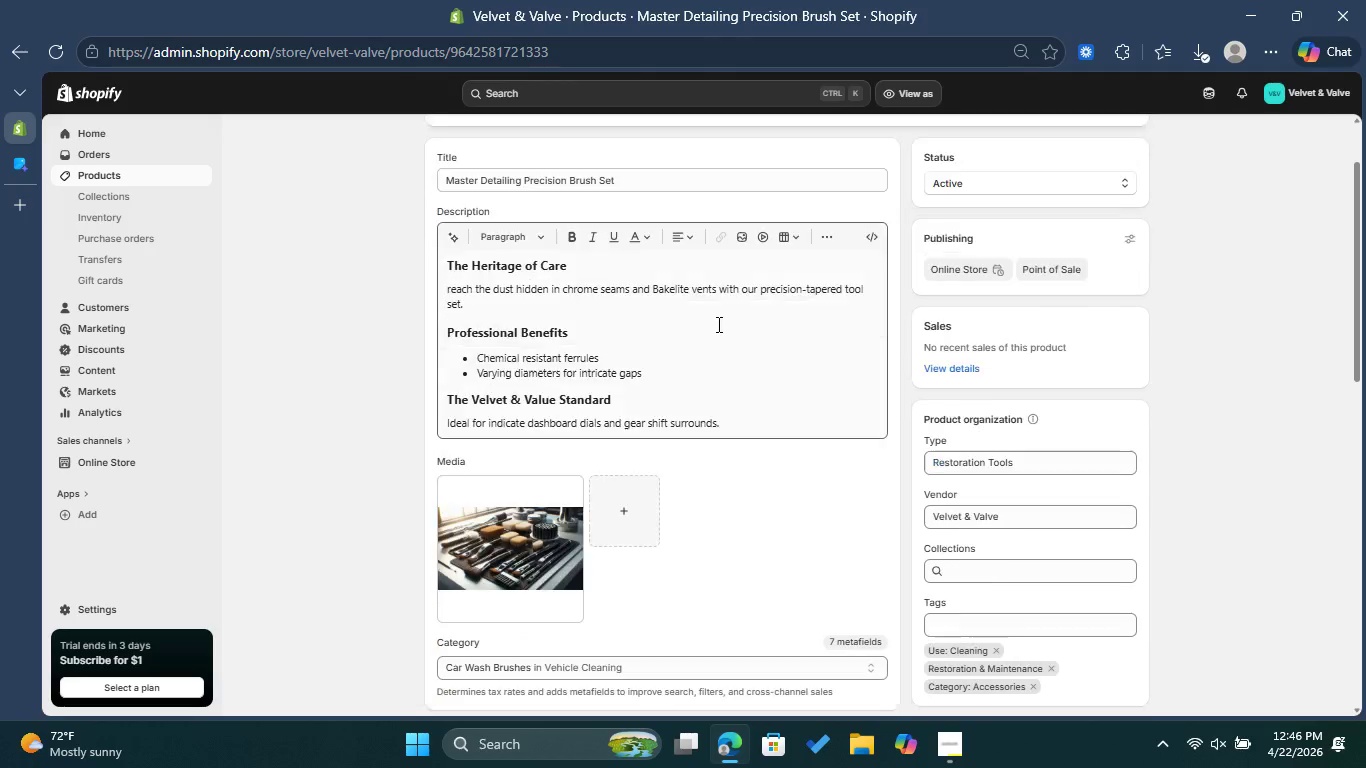 
scroll: coordinate [717, 324], scroll_direction: up, amount: 3.0
 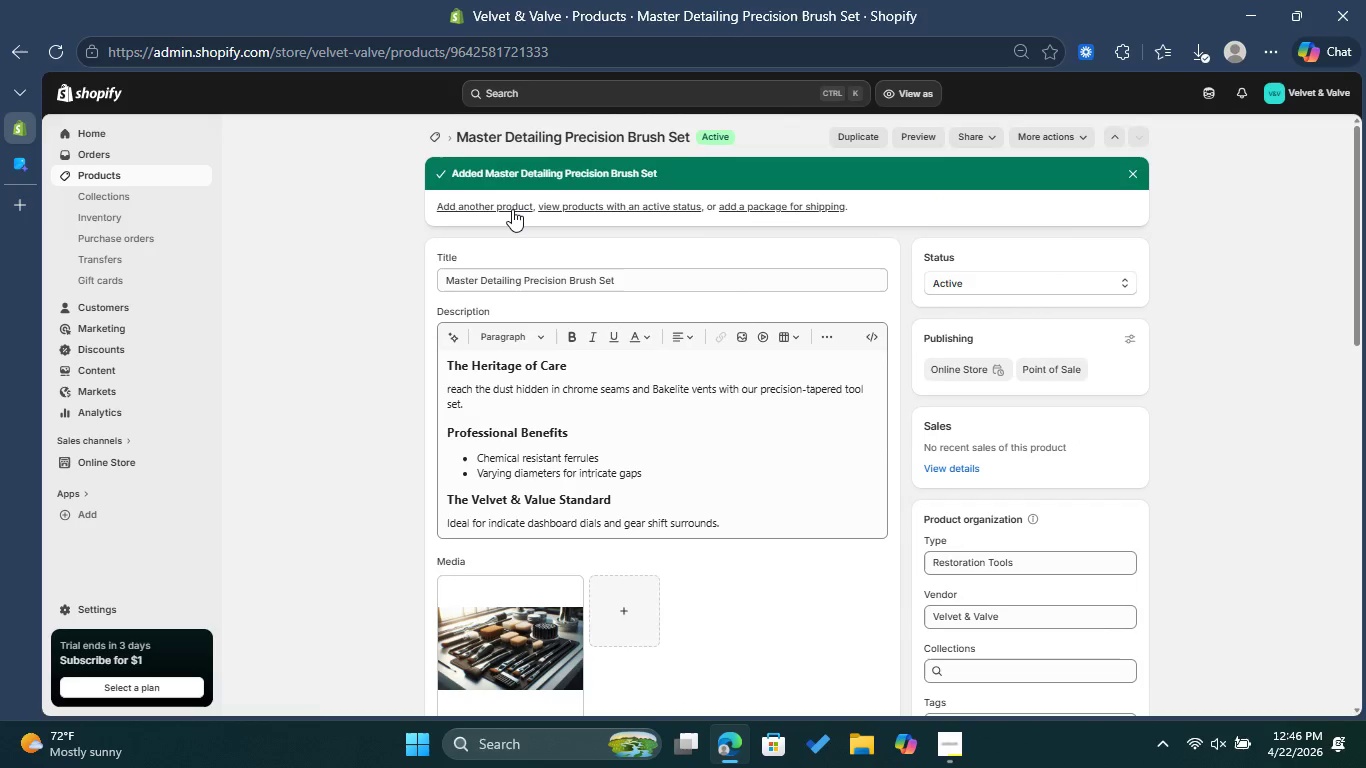 
left_click([512, 209])
 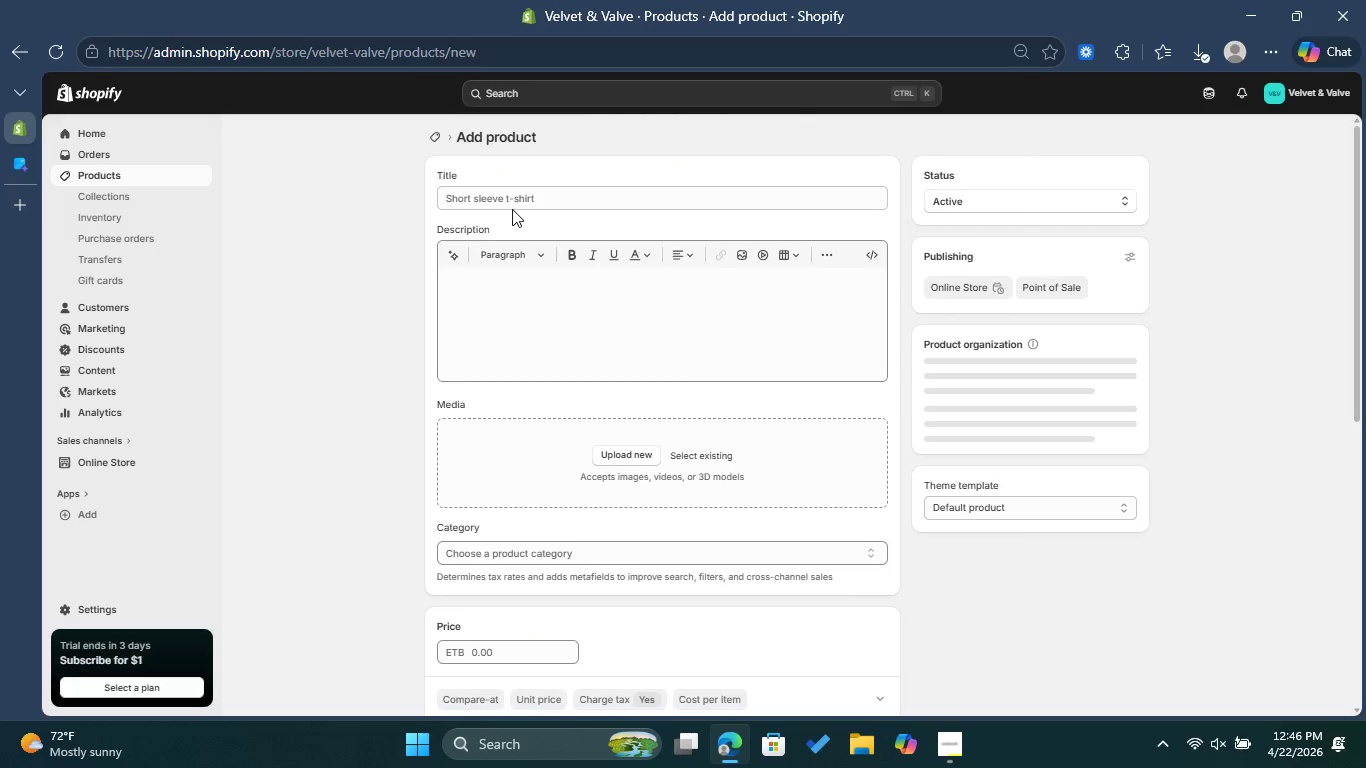 
left_click([512, 207])
 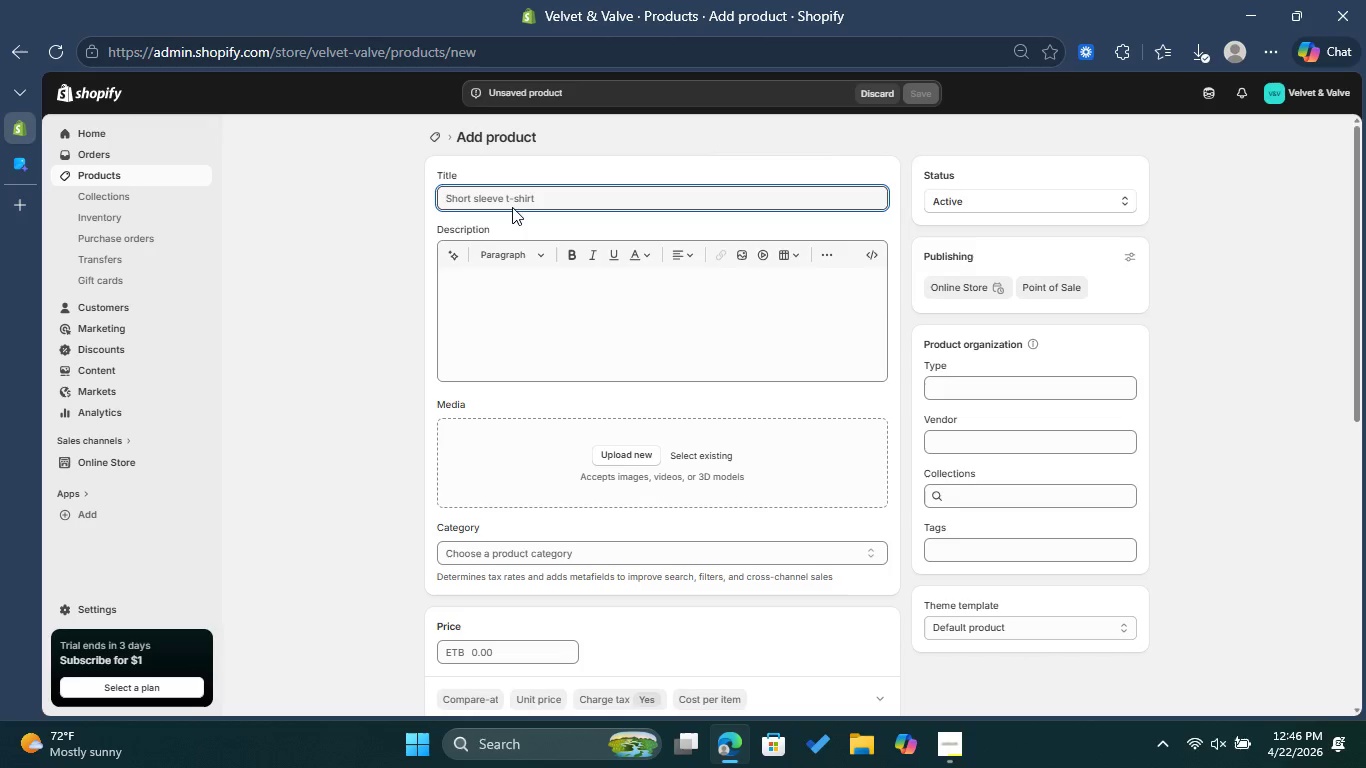 
type(Heirloom Wood H)
key(Backspace)
type(Gear Shift Knob)
 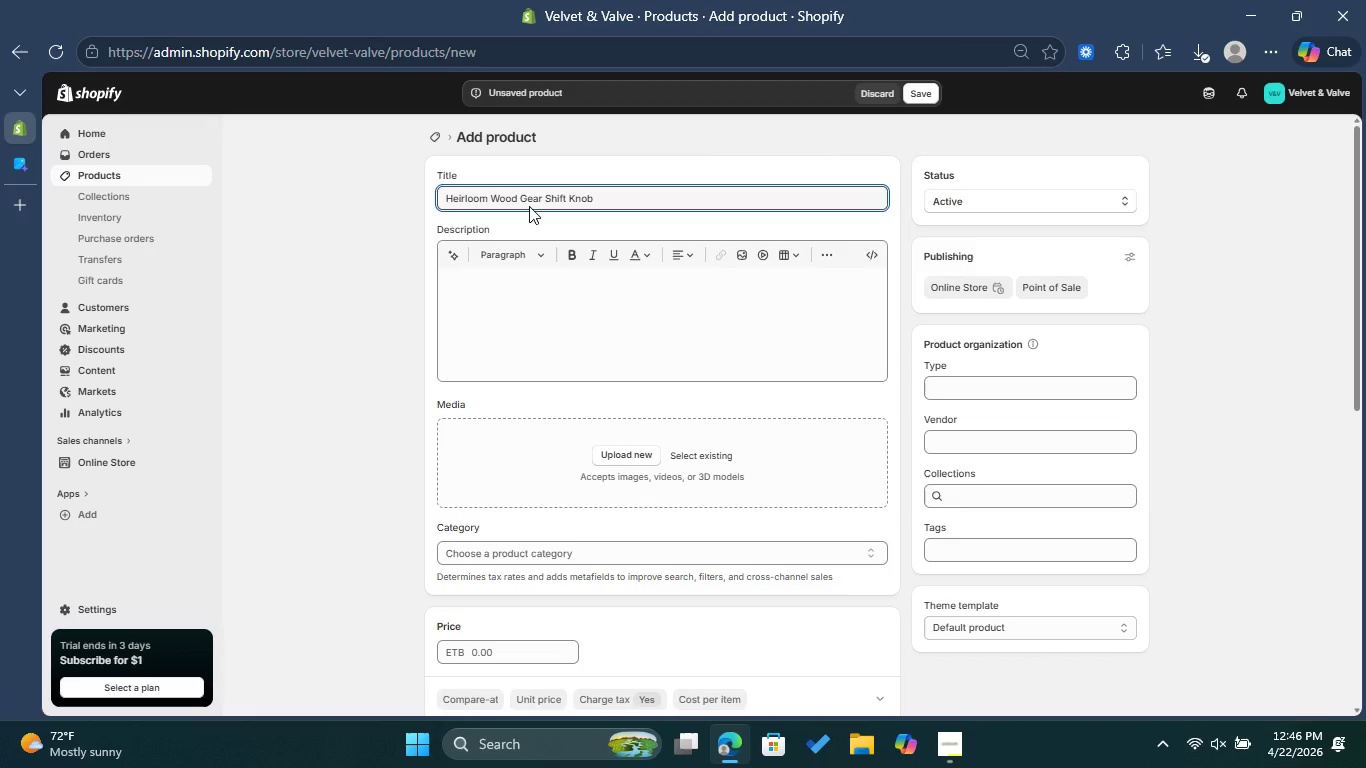 
left_click([489, 289])
 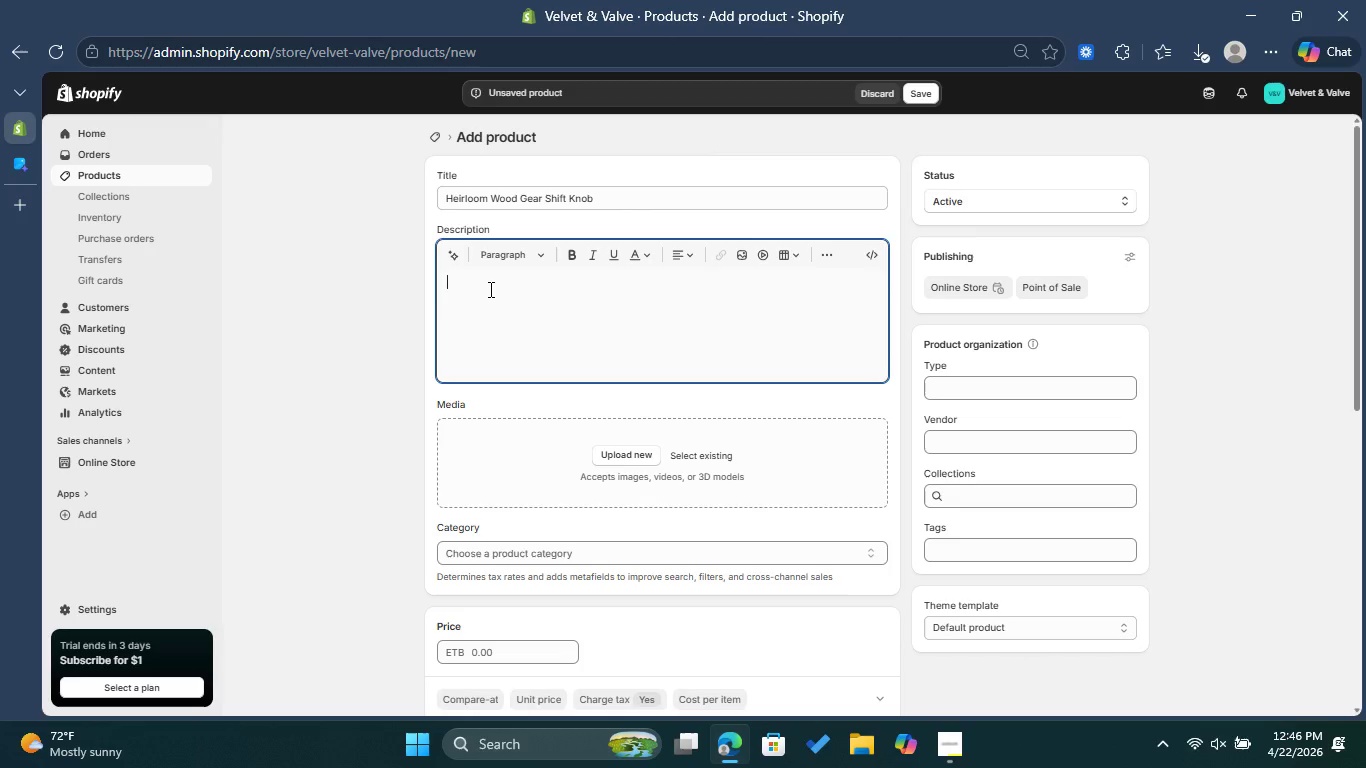 
left_click([515, 263])
 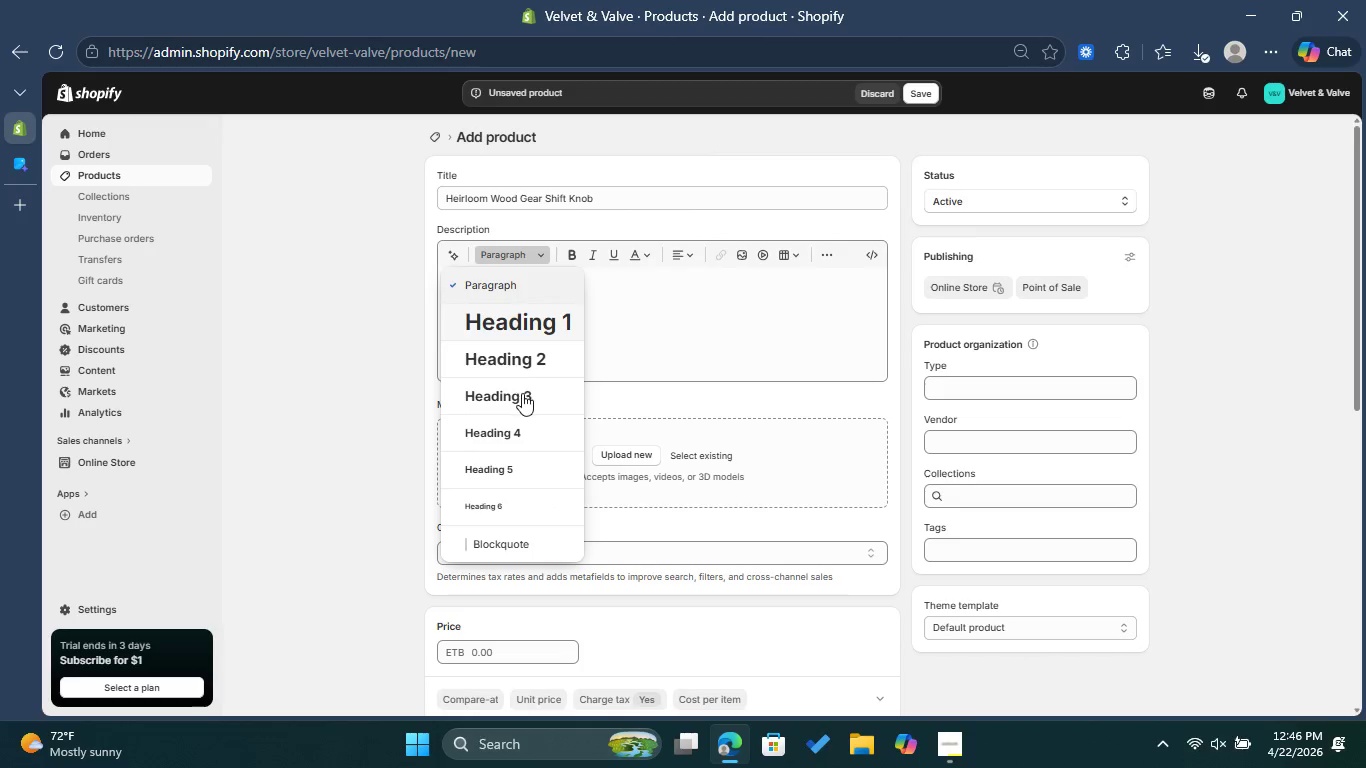 
left_click([521, 398])
 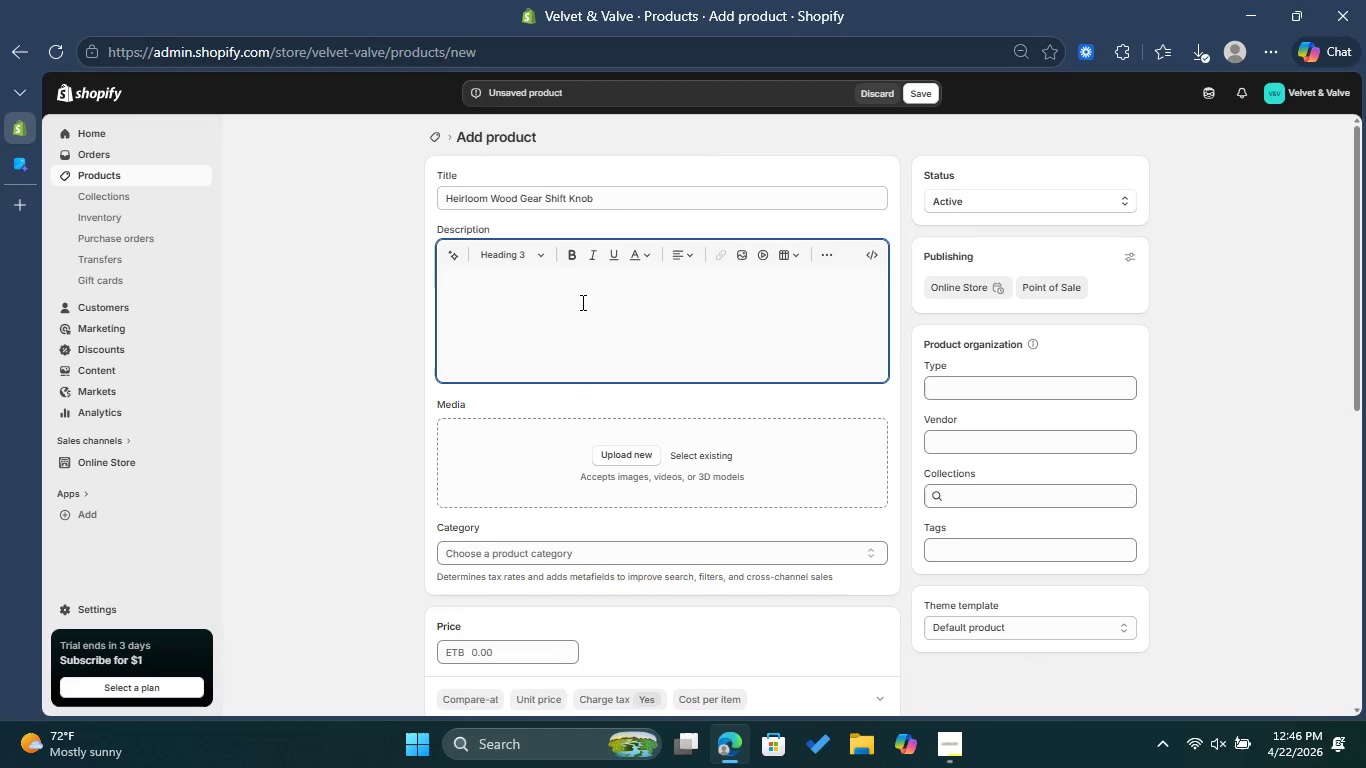 
type(The Heritage O)
key(Backspace)
type(of Care )
 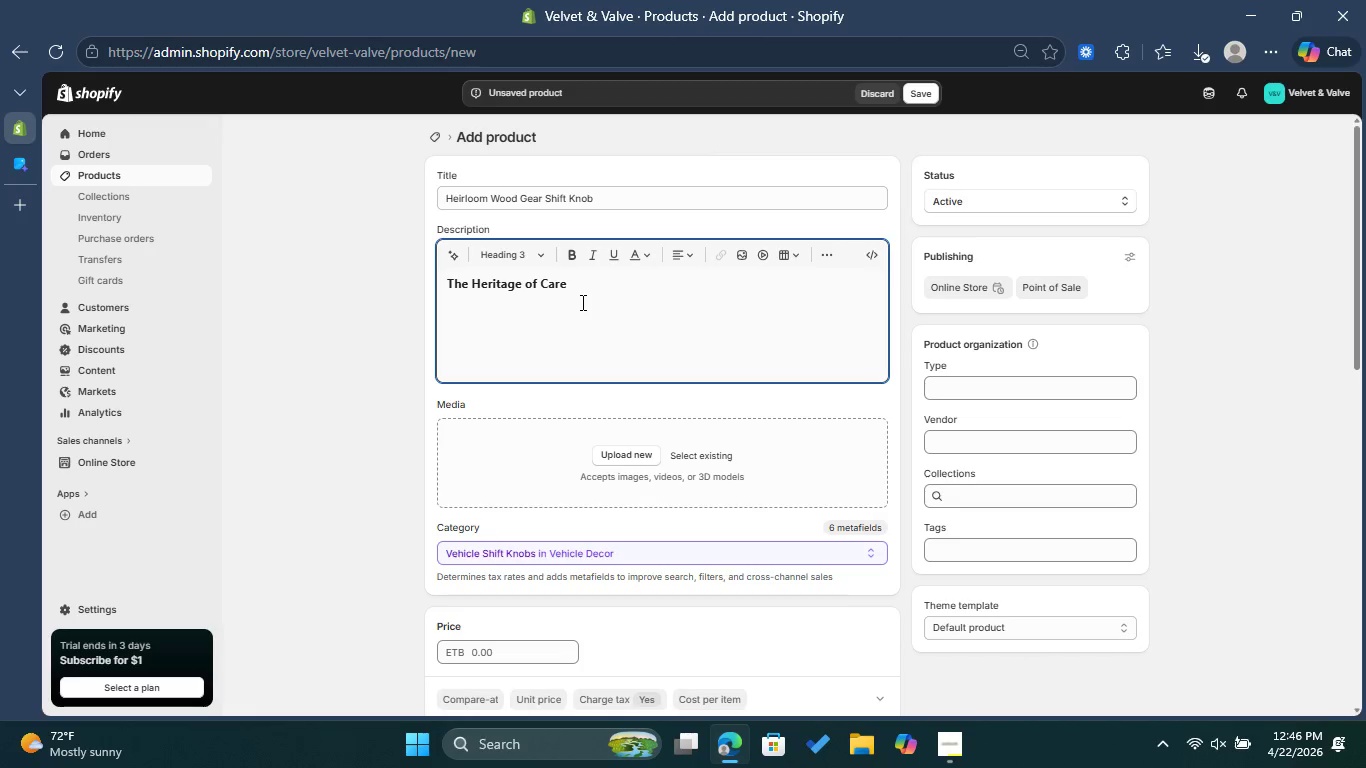 
key(Enter)
 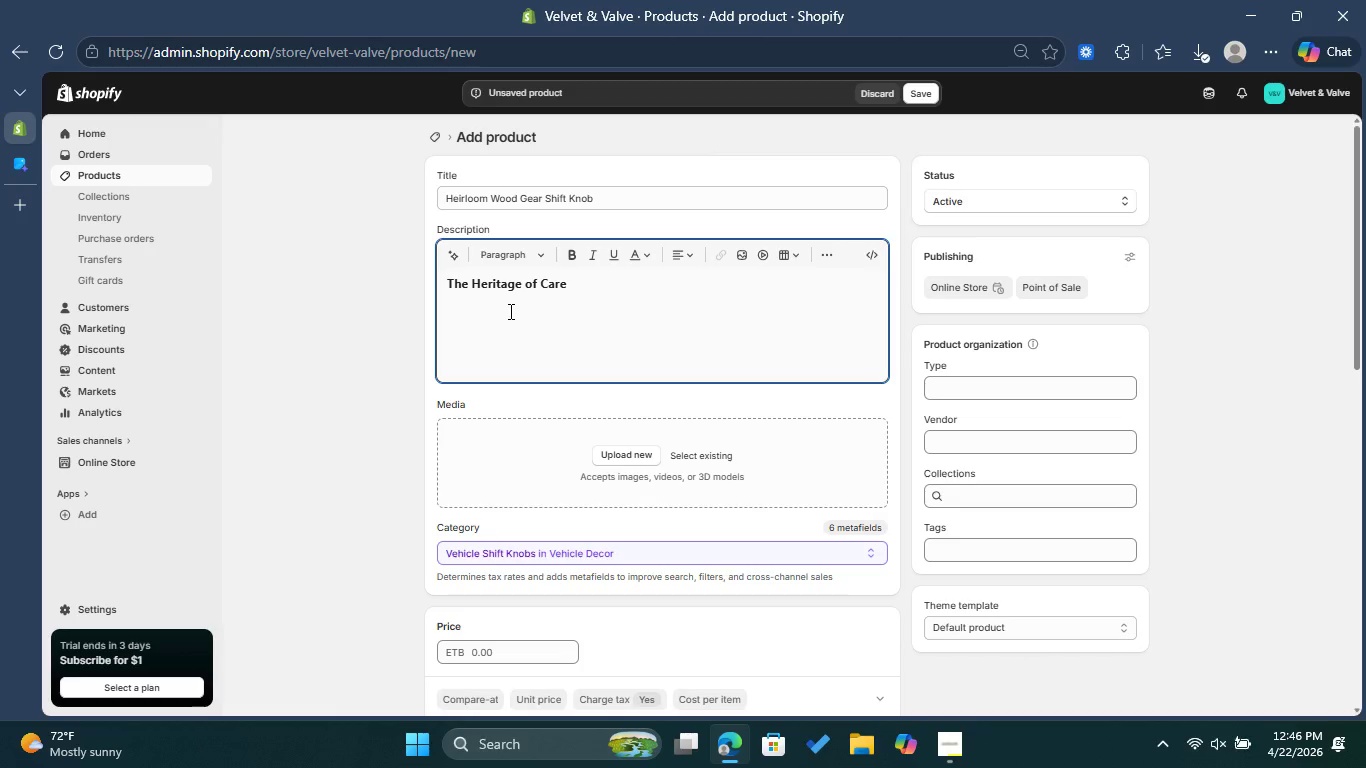 
type(An anatoma)
 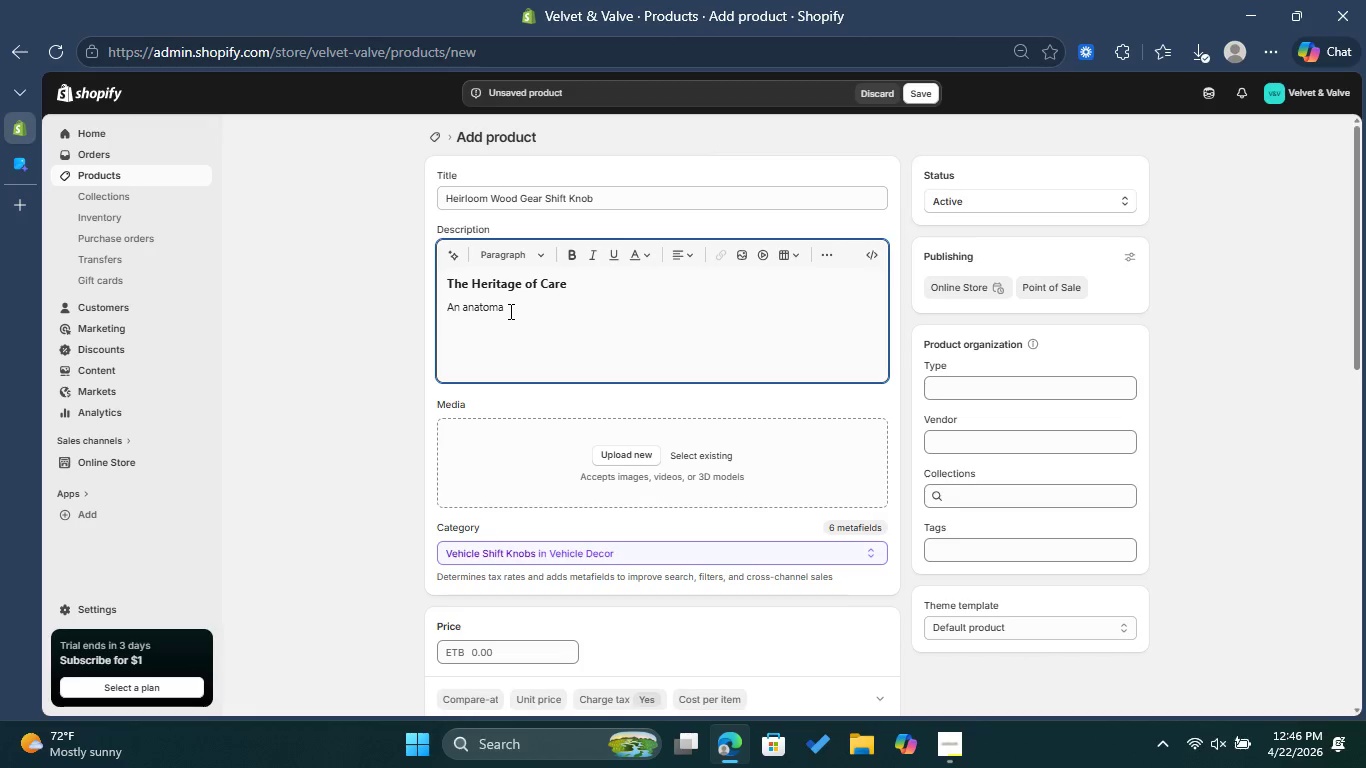 
key(Backspace)
type(ical )
 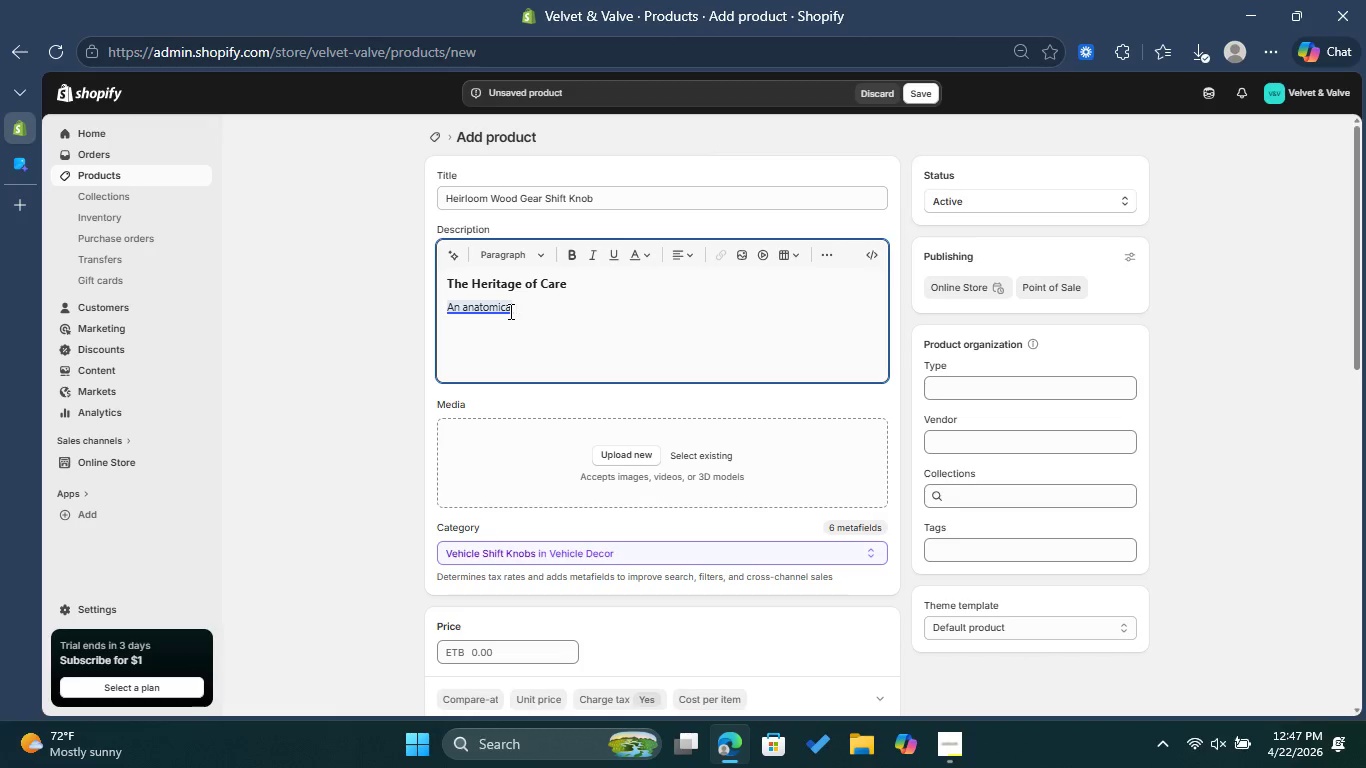 
left_click([500, 303])
 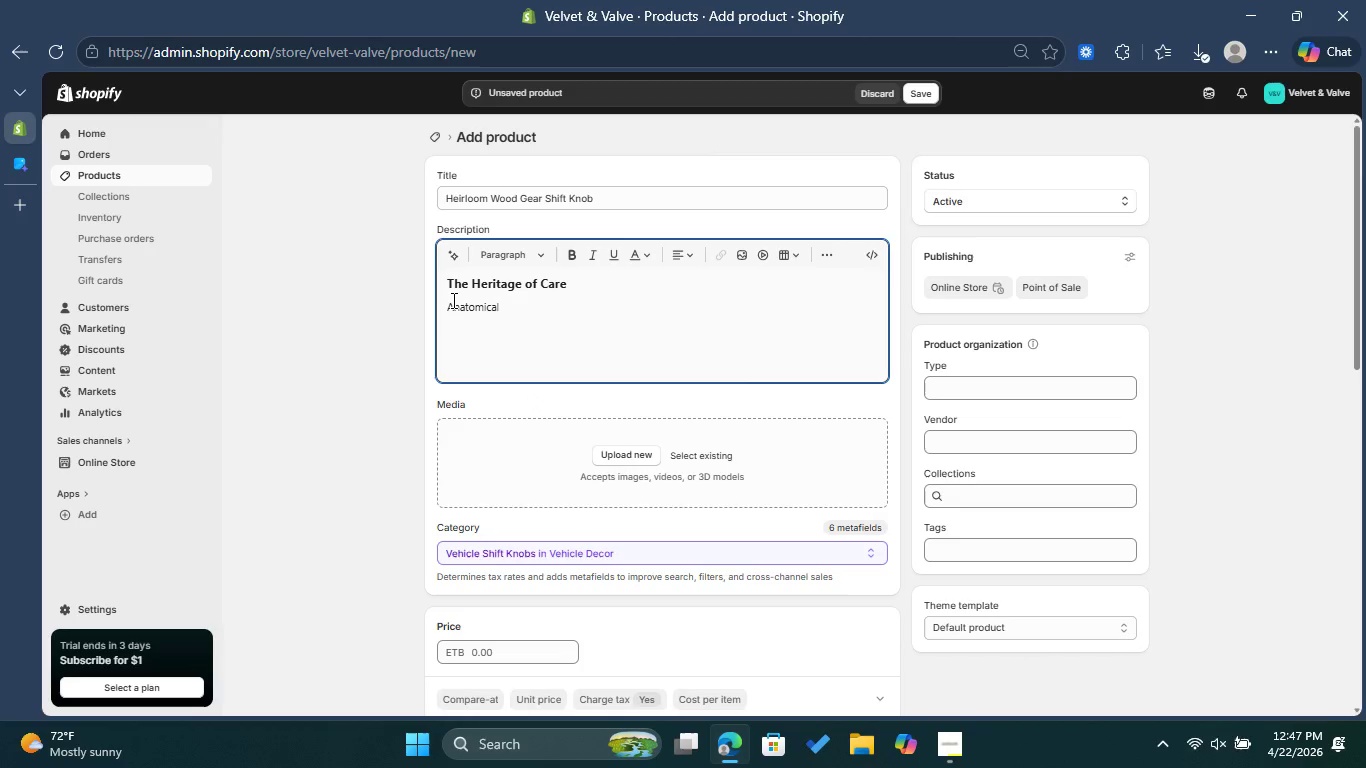 
left_click([454, 300])
 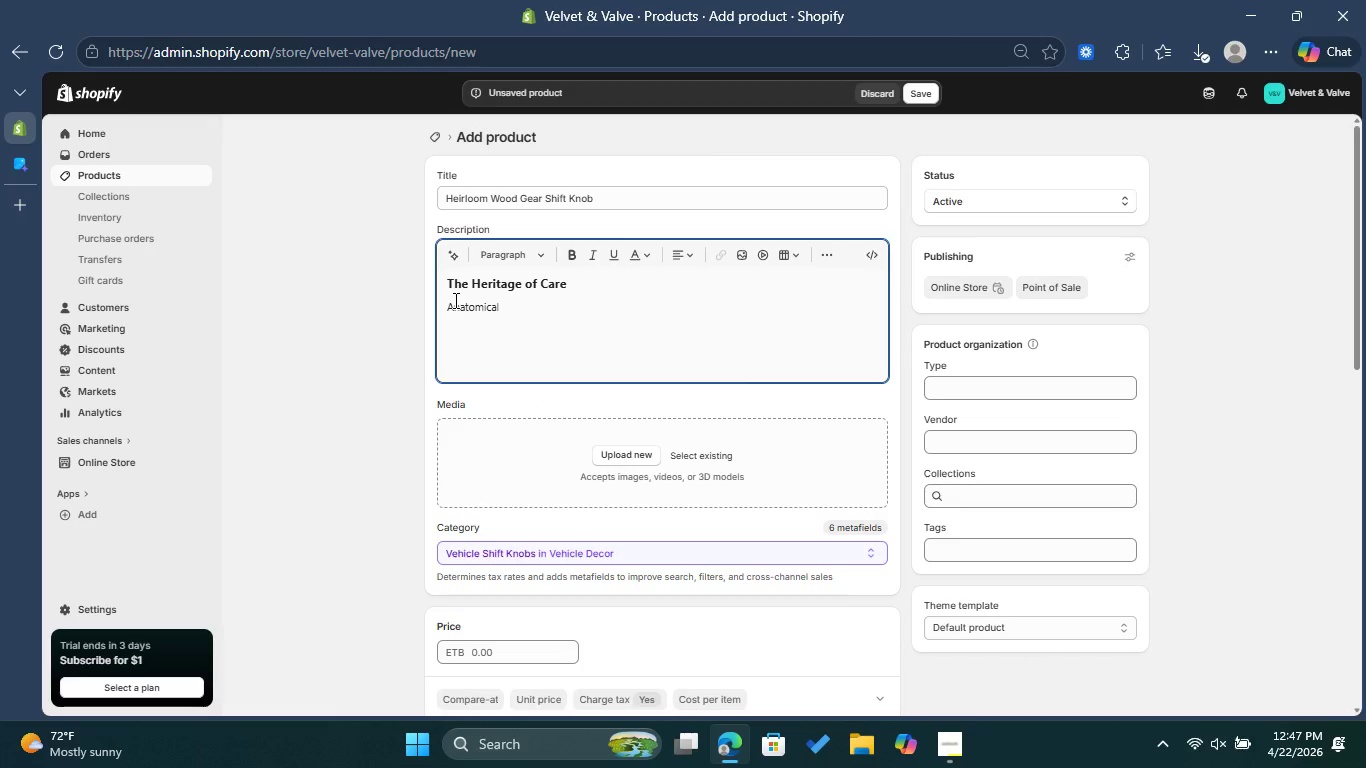 
key(Backspace)
 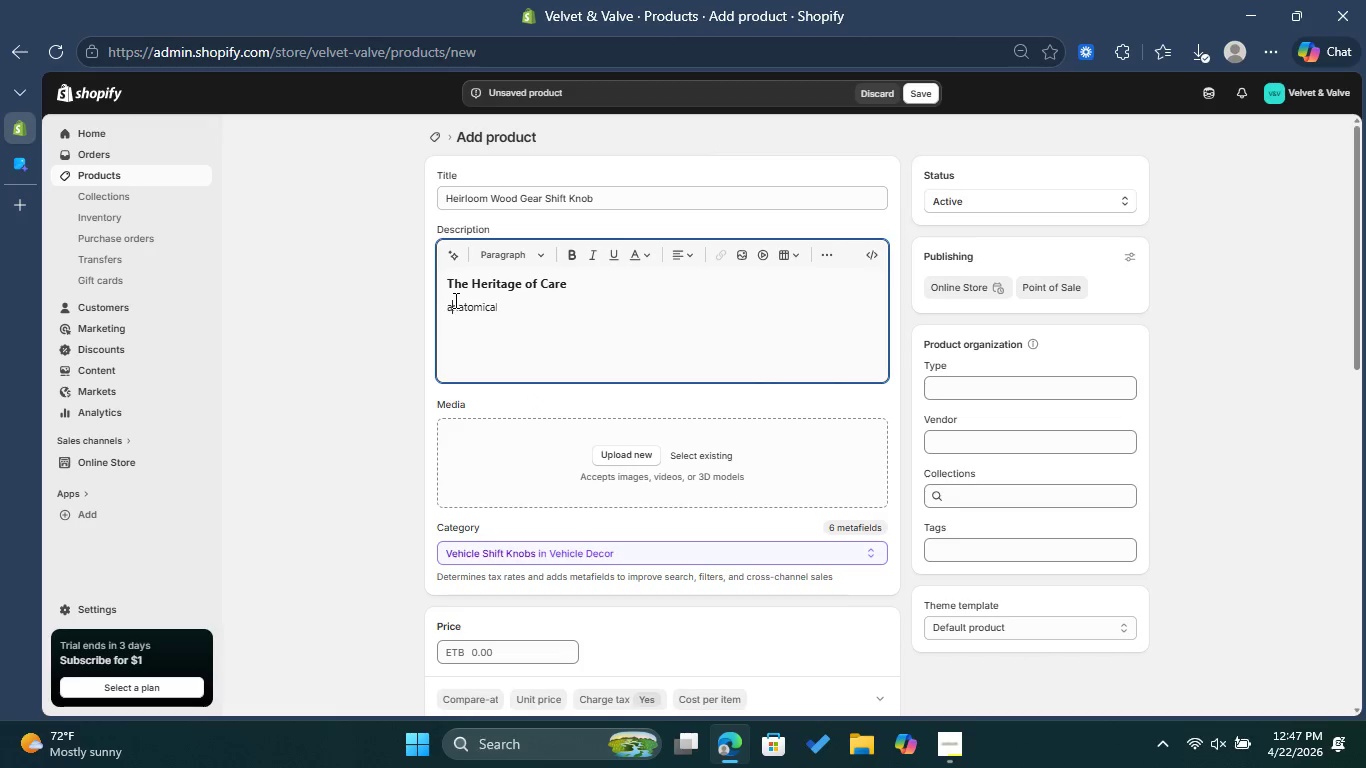 
key(A)
 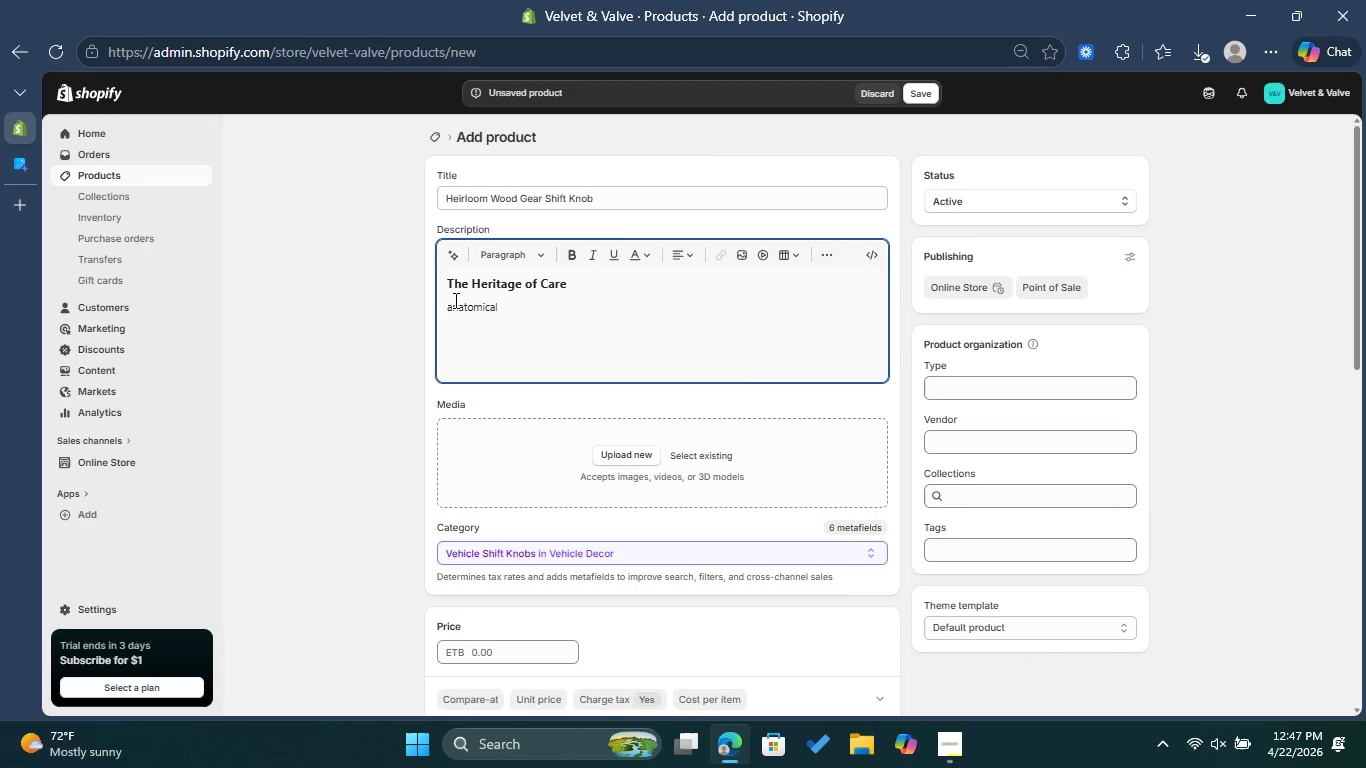 
key(ArrowLeft)
 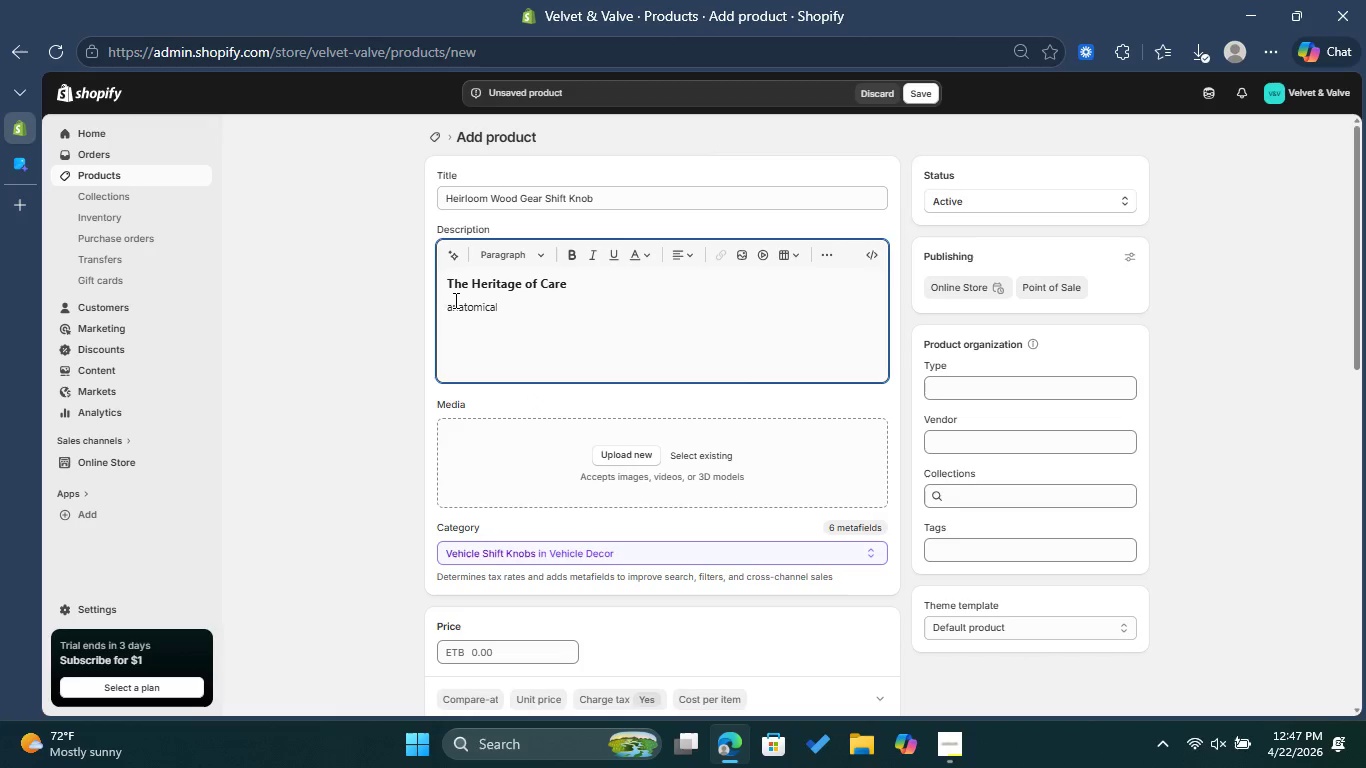 
type(An )
 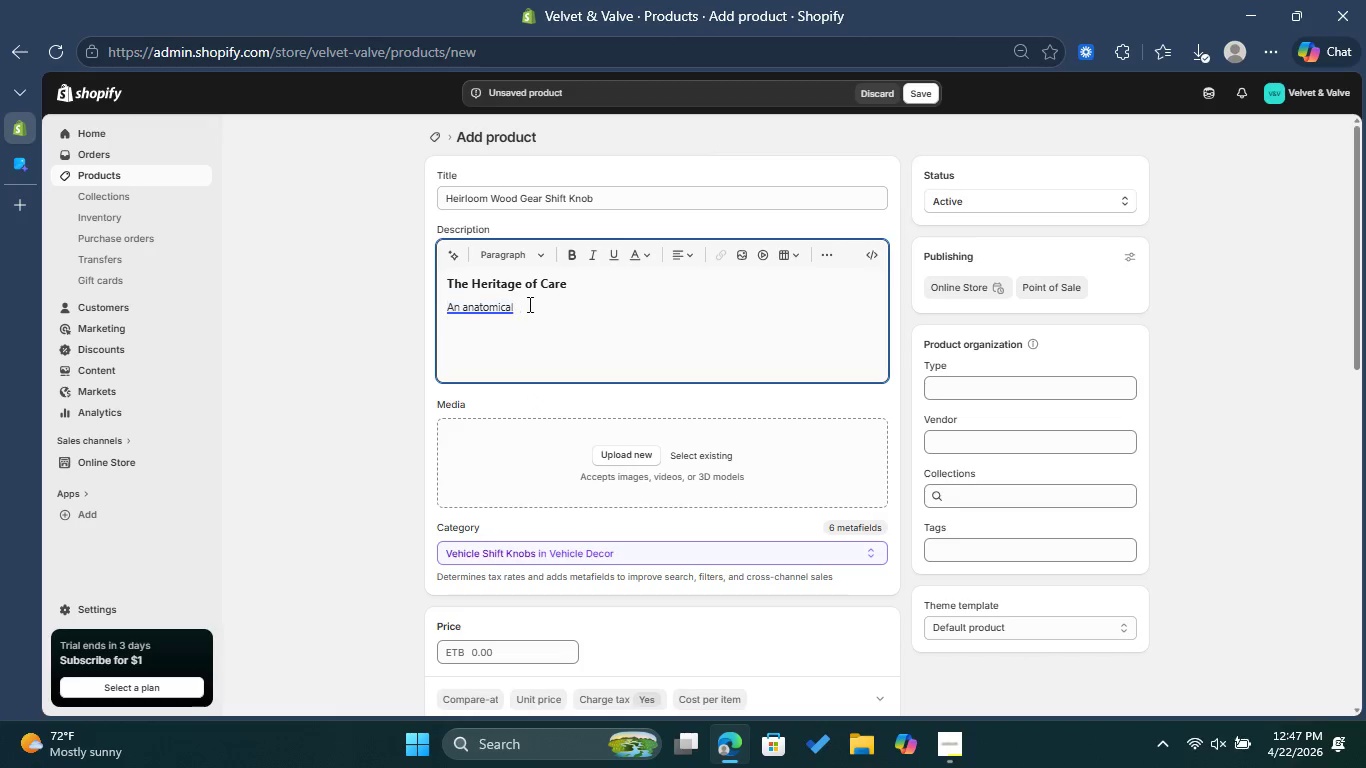 
left_click([528, 304])
 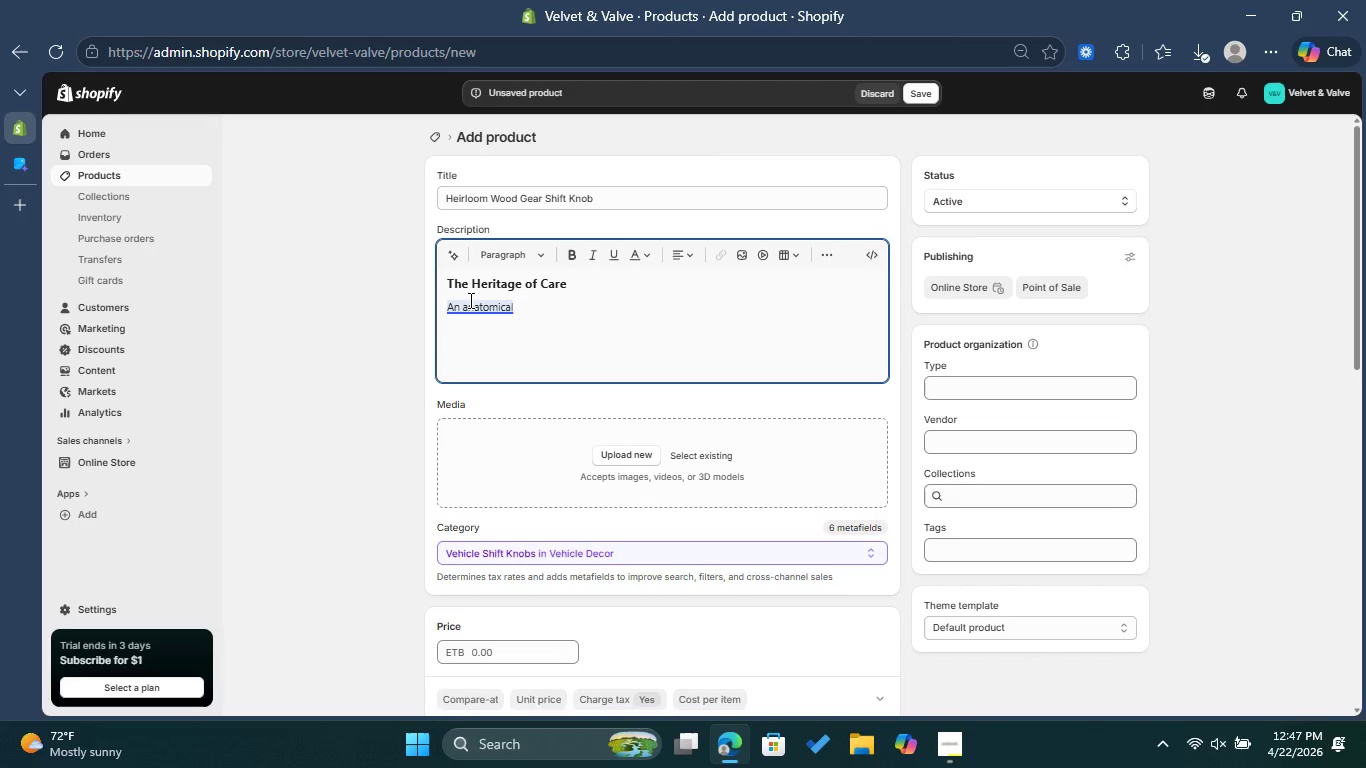 
left_click([463, 301])
 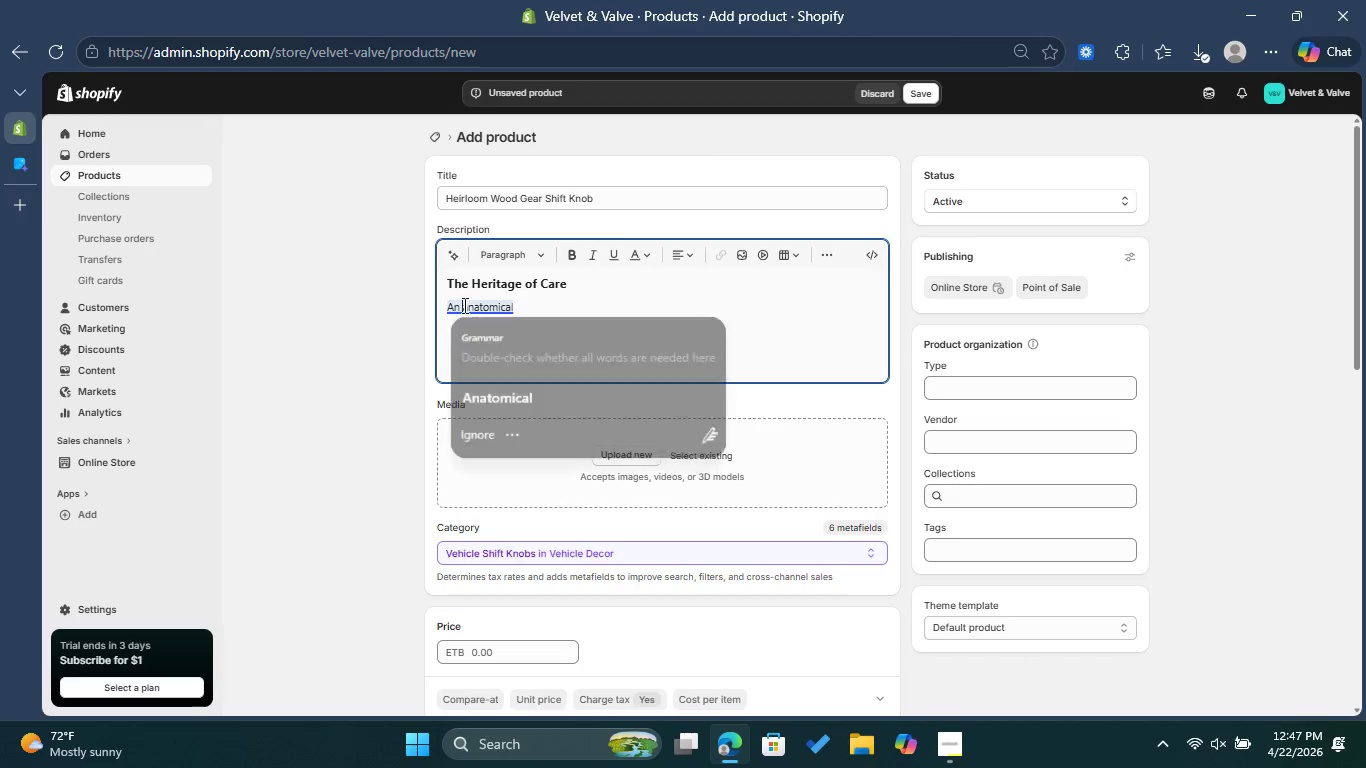 
key(Space)
 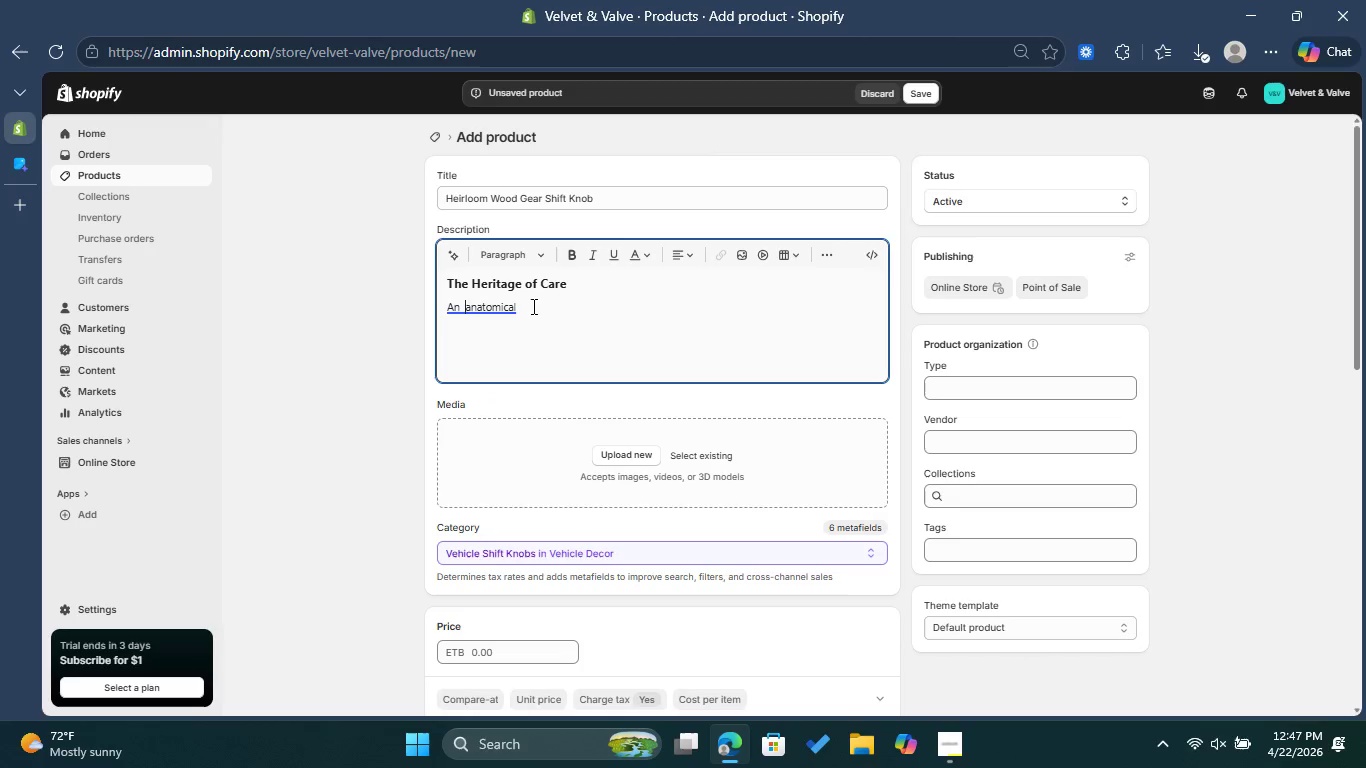 
left_click([533, 306])
 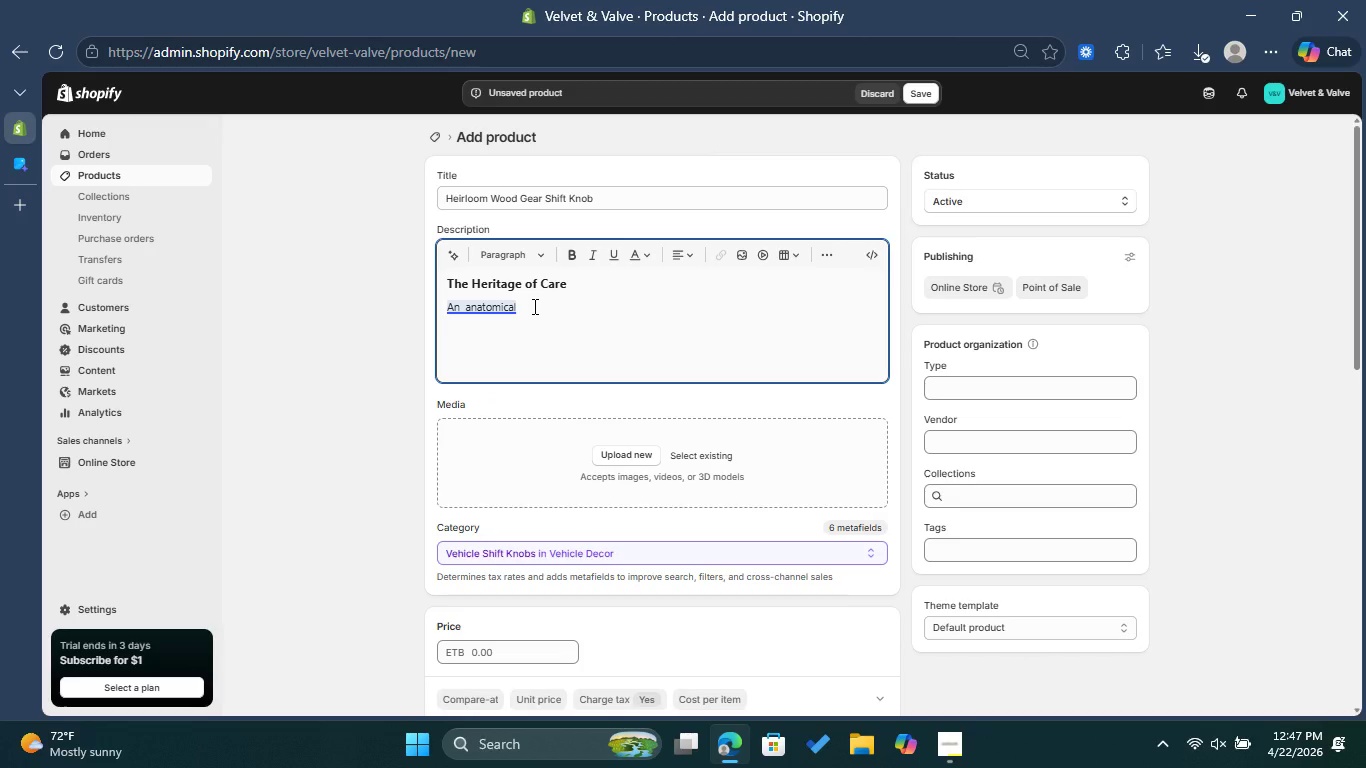 
type(masterpiece. THis HAnd)
key(Backspace)
key(Backspace)
key(Backspace)
key(Backspace)
key(Backspace)
key(Backspace)
key(Backspace)
key(Backspace)
type(his hand-turned wood knob provides the tactile feedback )
 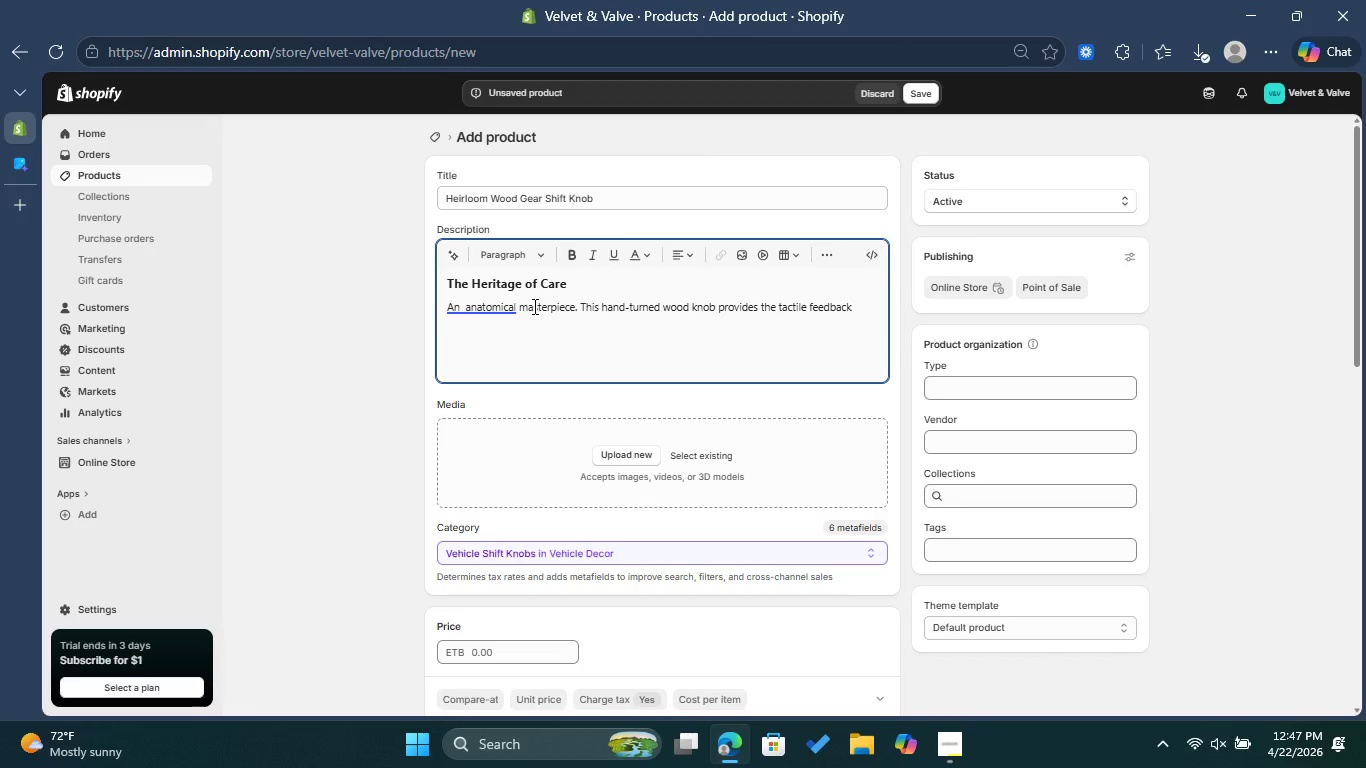 
wait(8.14)
 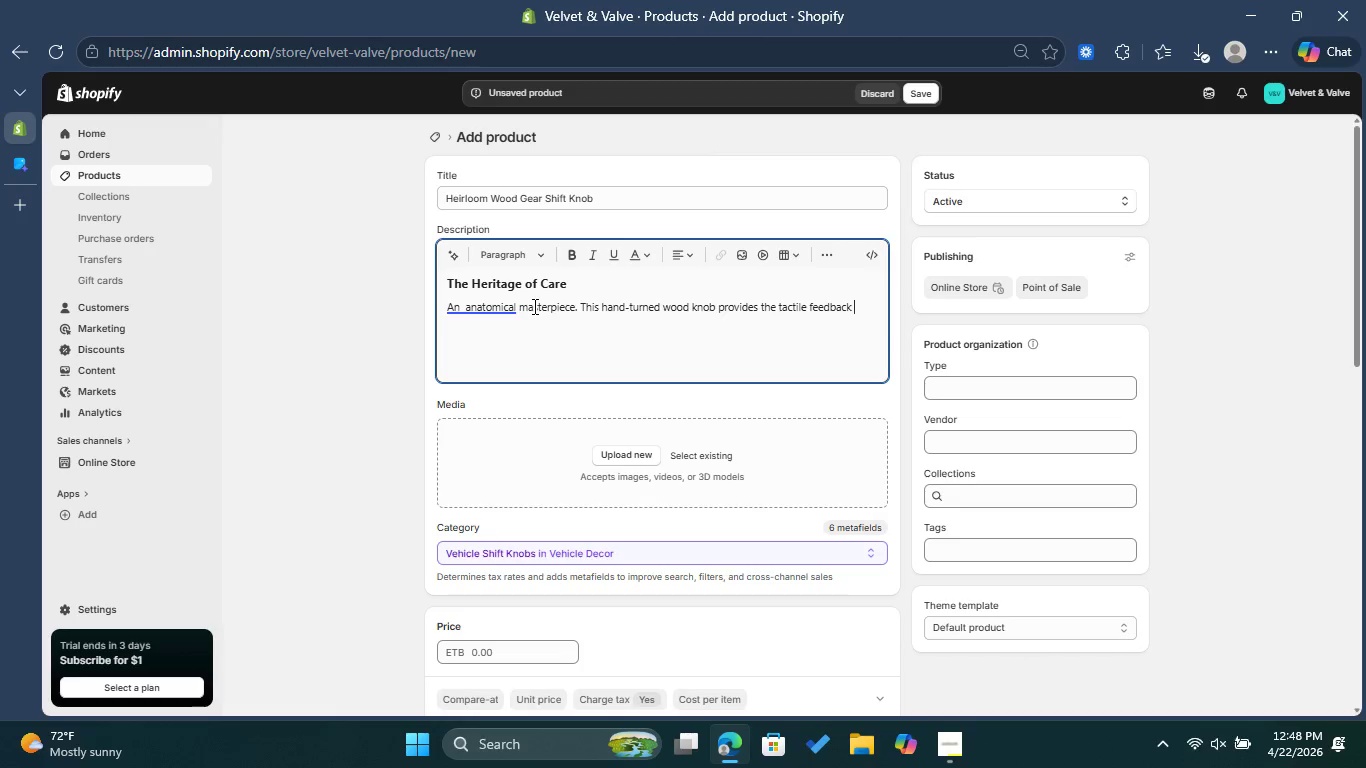 
type(classic di)
key(Backspace)
type(river )
 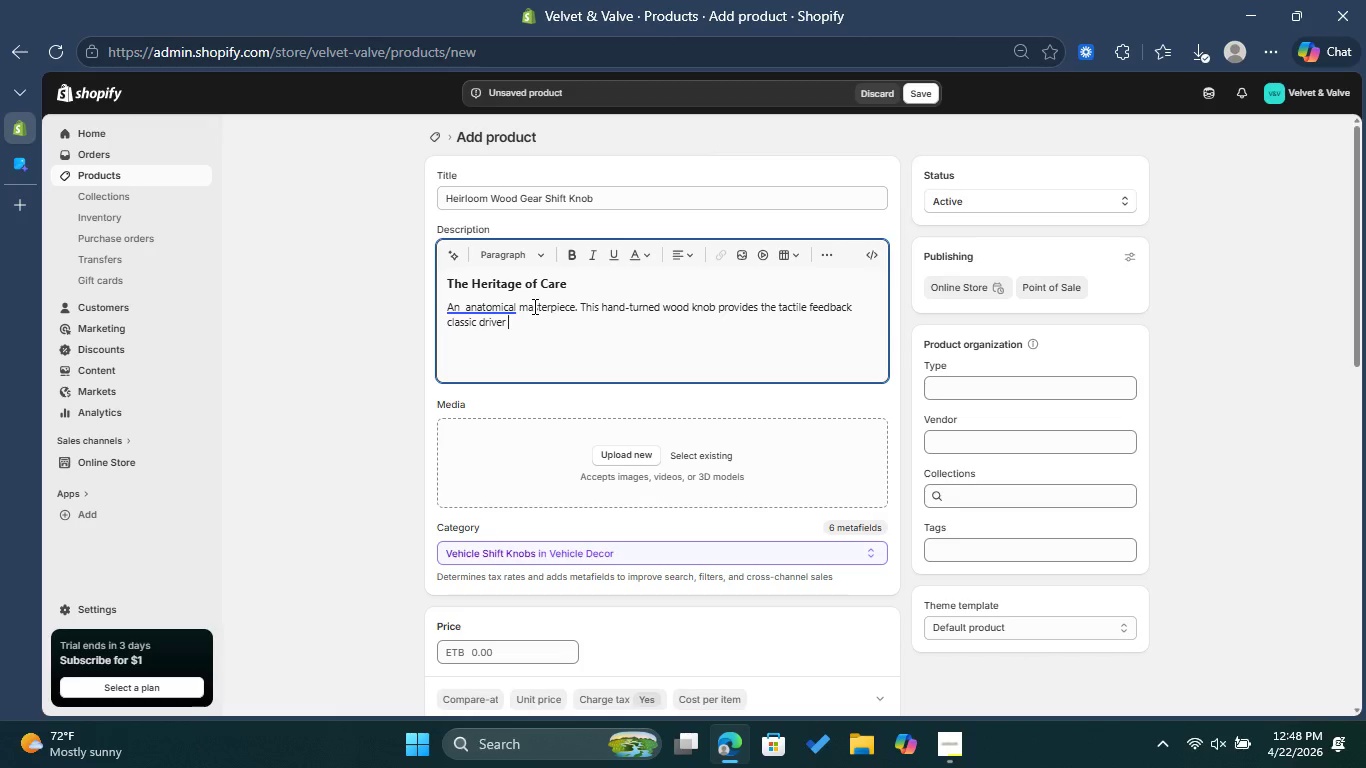 
key(Backspace)
type(s demand )
key(Backspace)
type(.)
 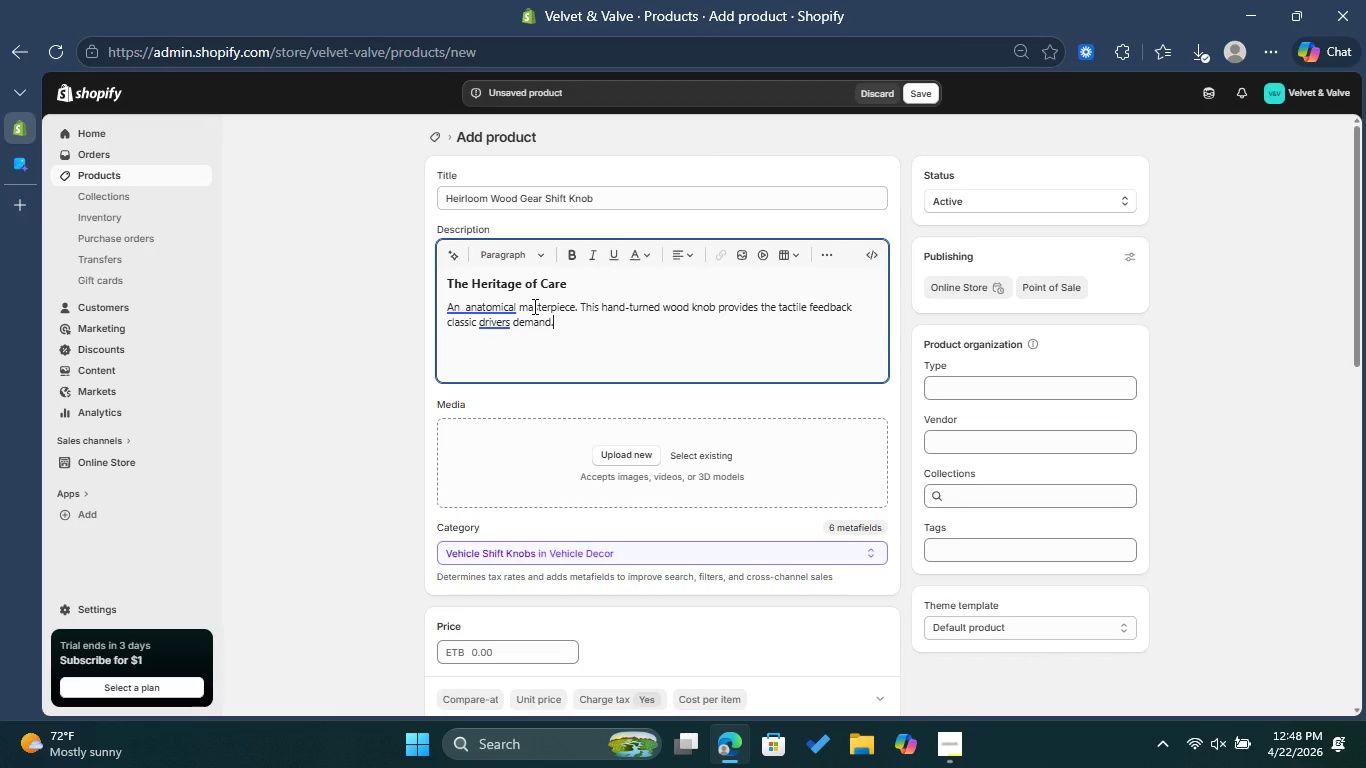 
key(Enter)
 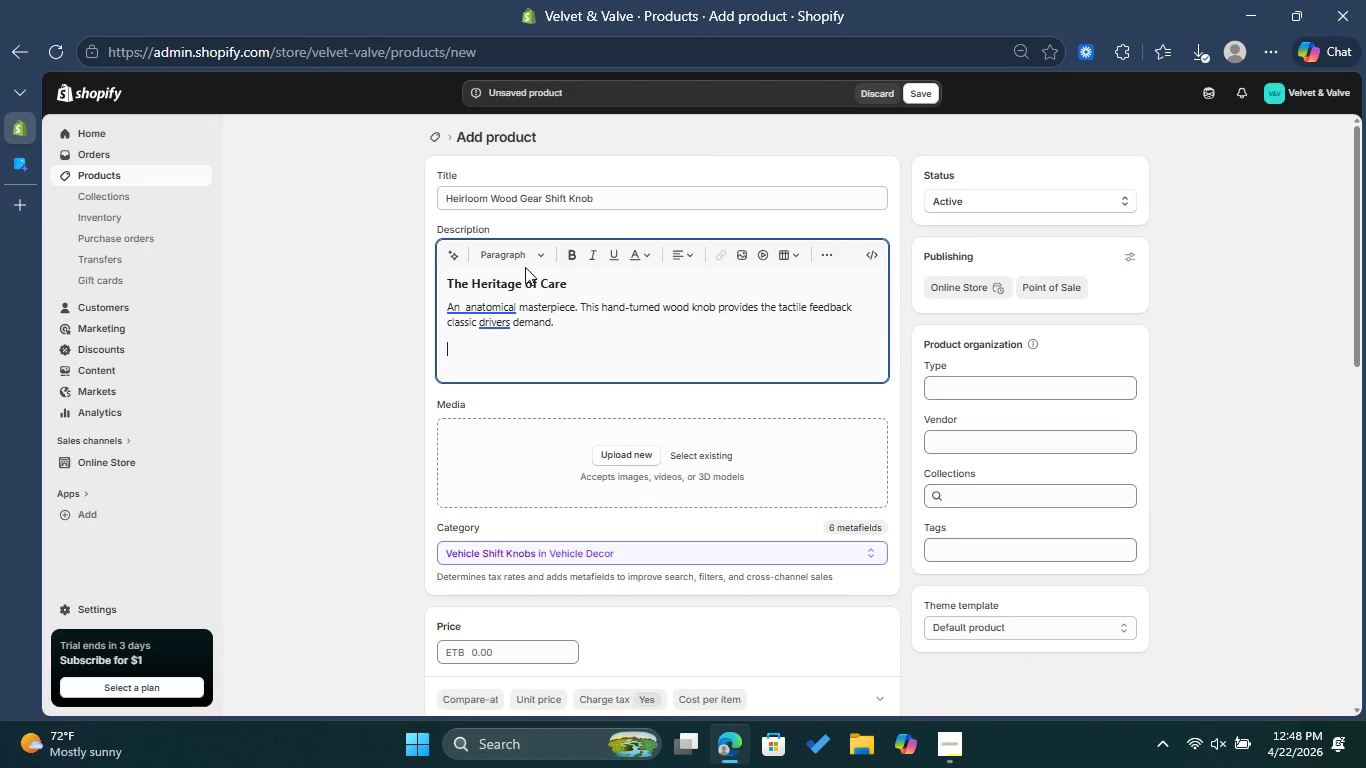 
double_click([533, 261])
 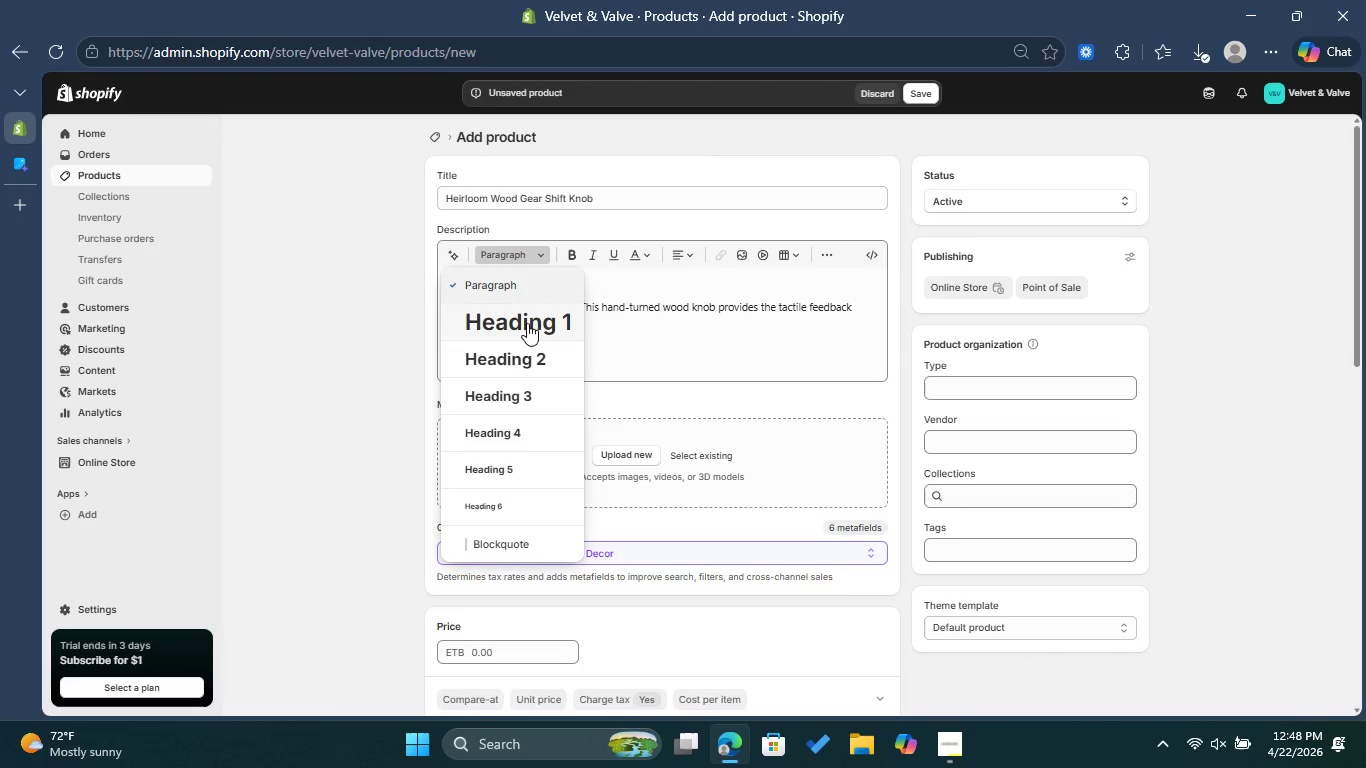 
left_click([538, 391])
 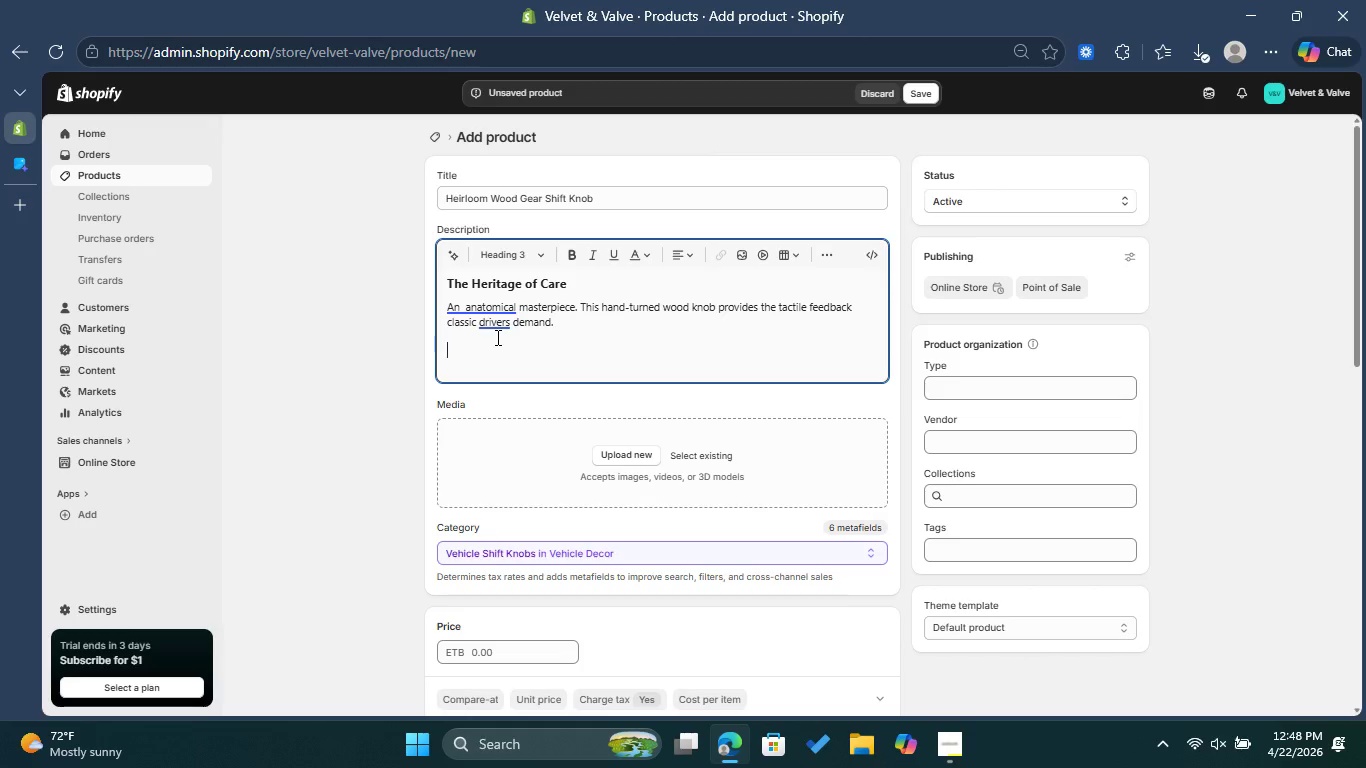 
type(Professional Benefits )
 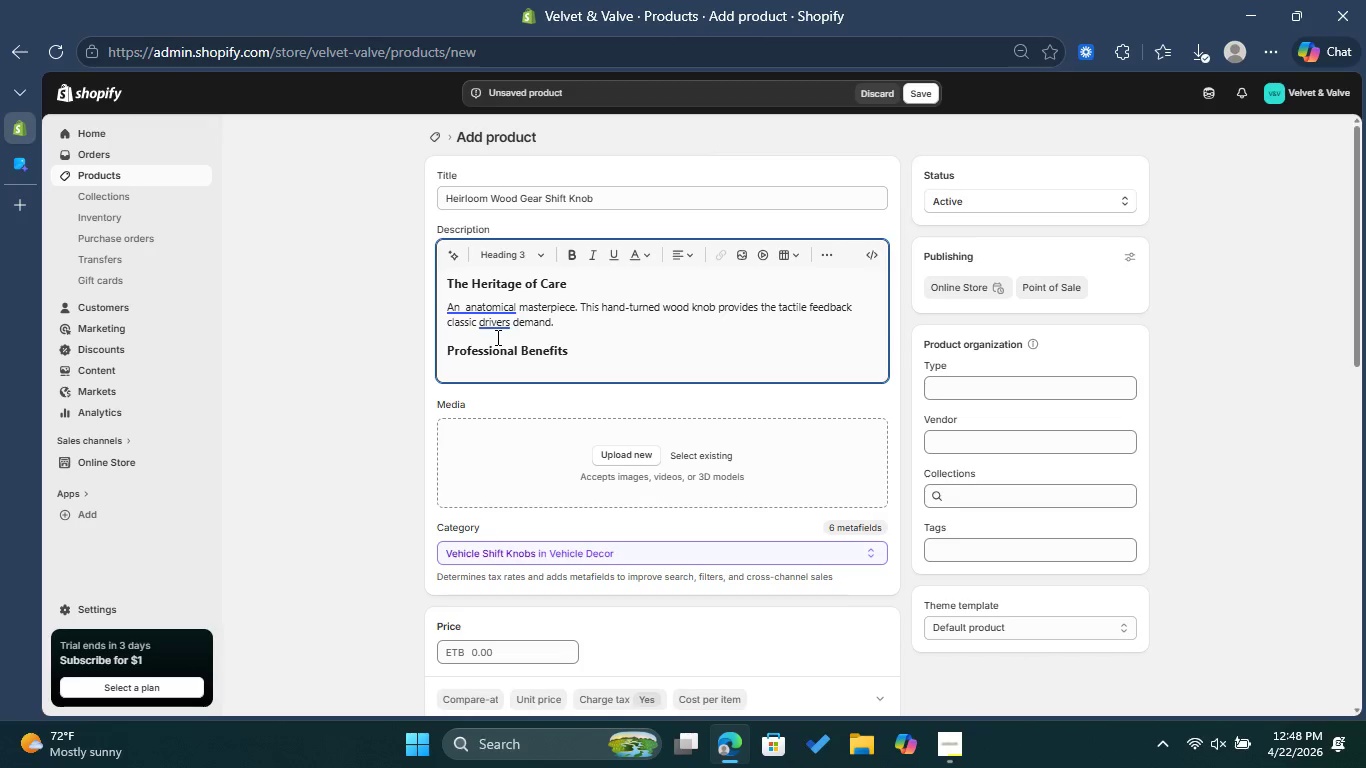 
key(Enter)
 